 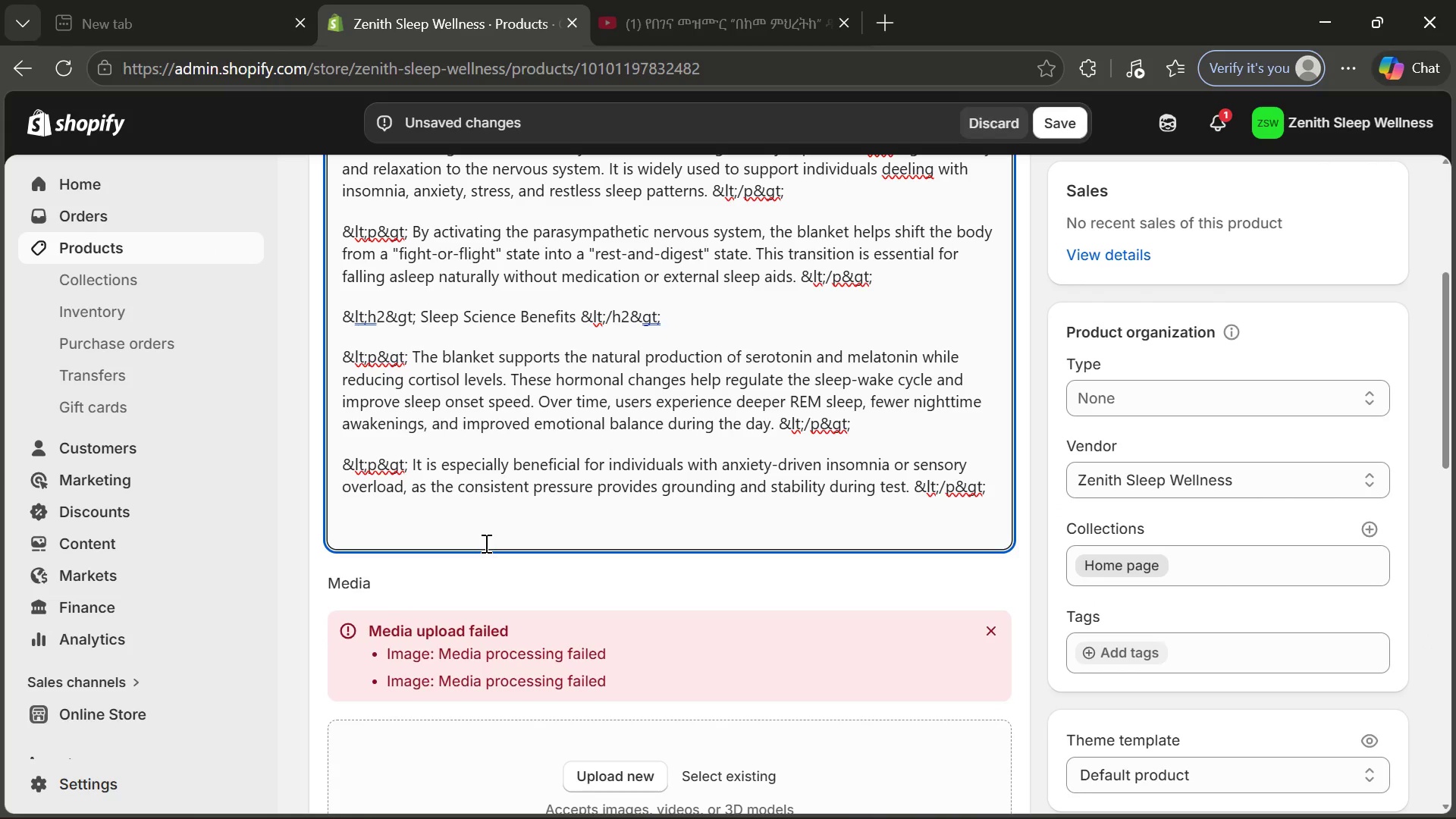 
key(Control+ControlLeft)
 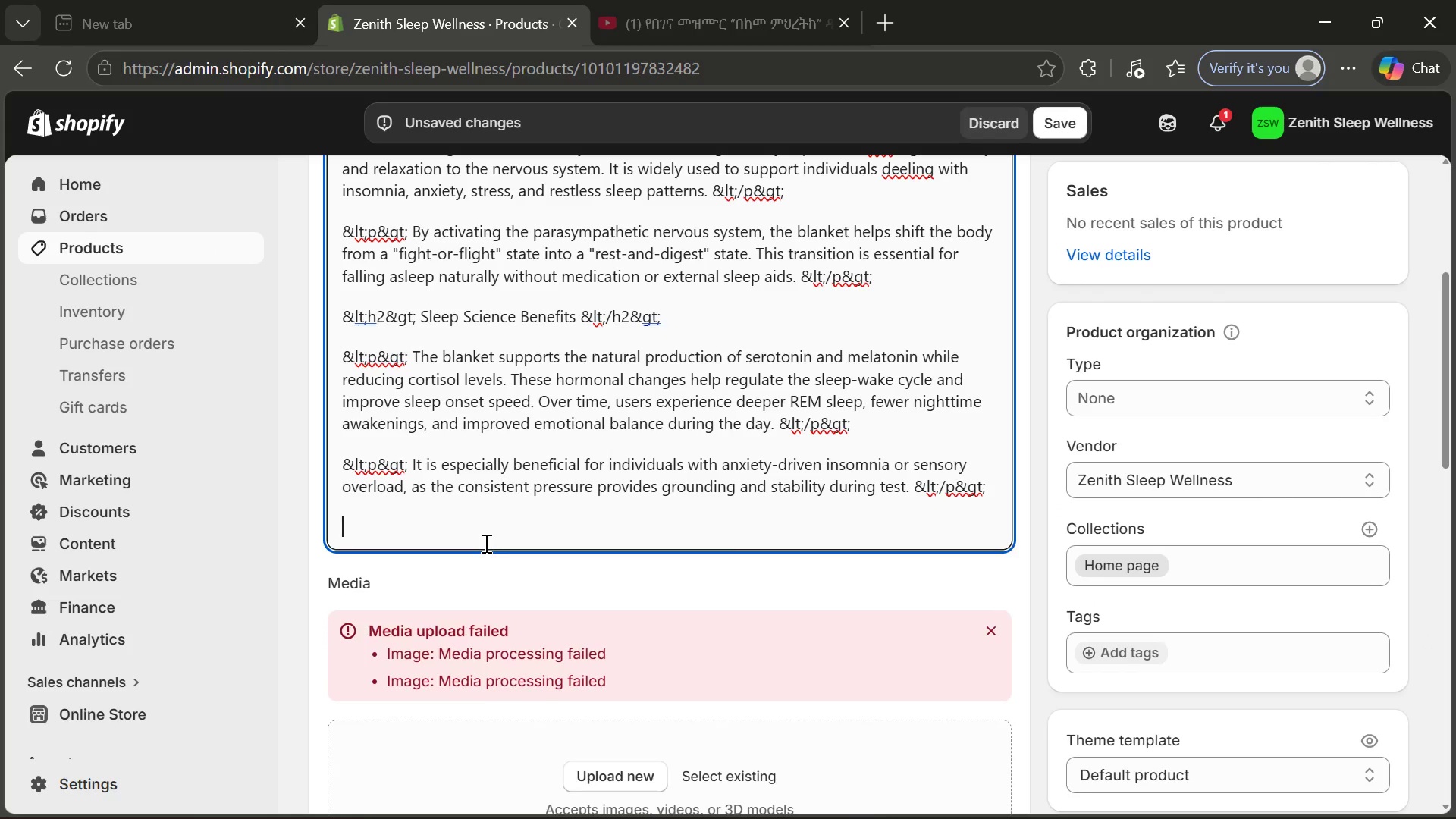 
key(Control+V)
 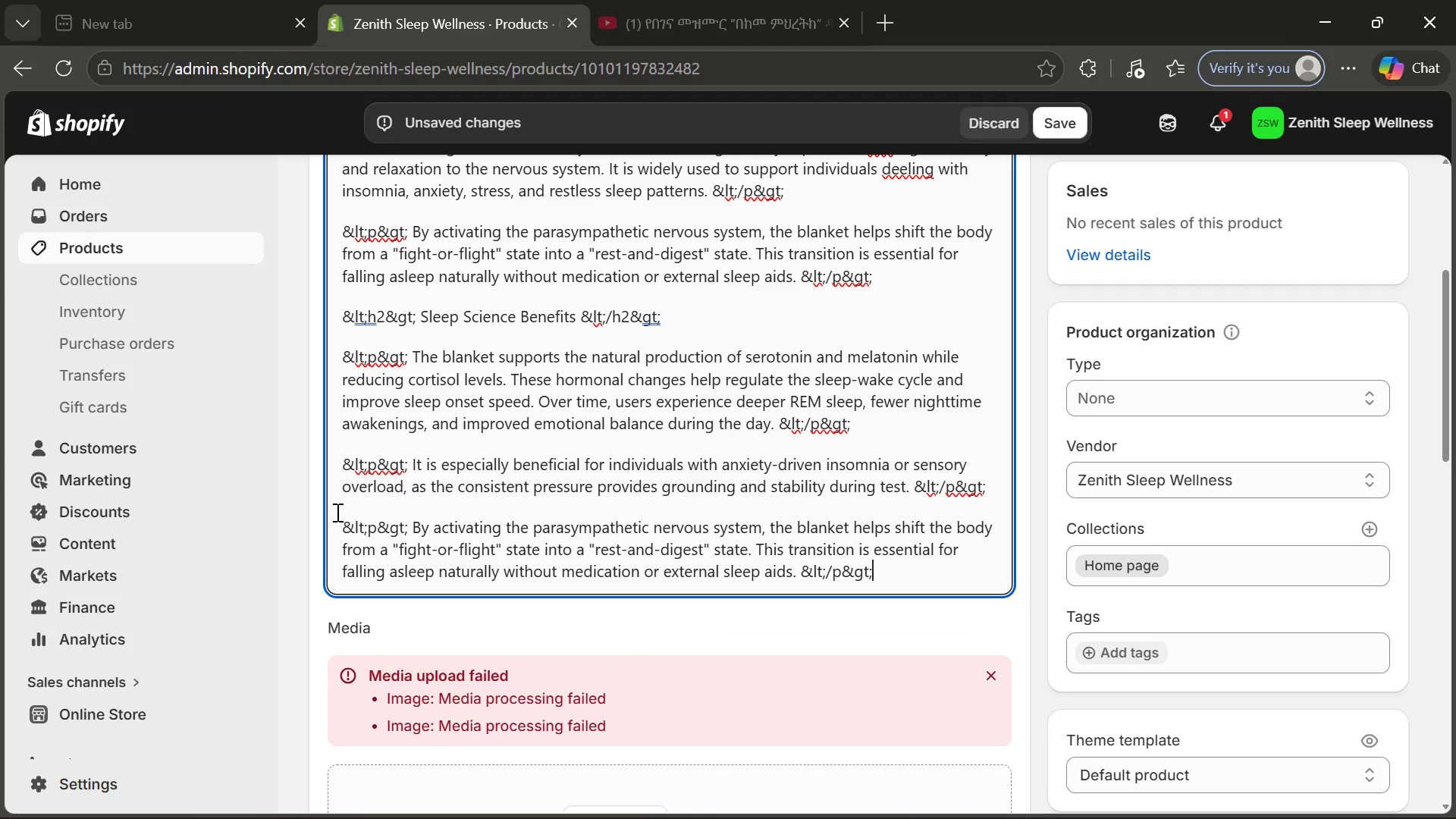 
left_click([336, 511])
 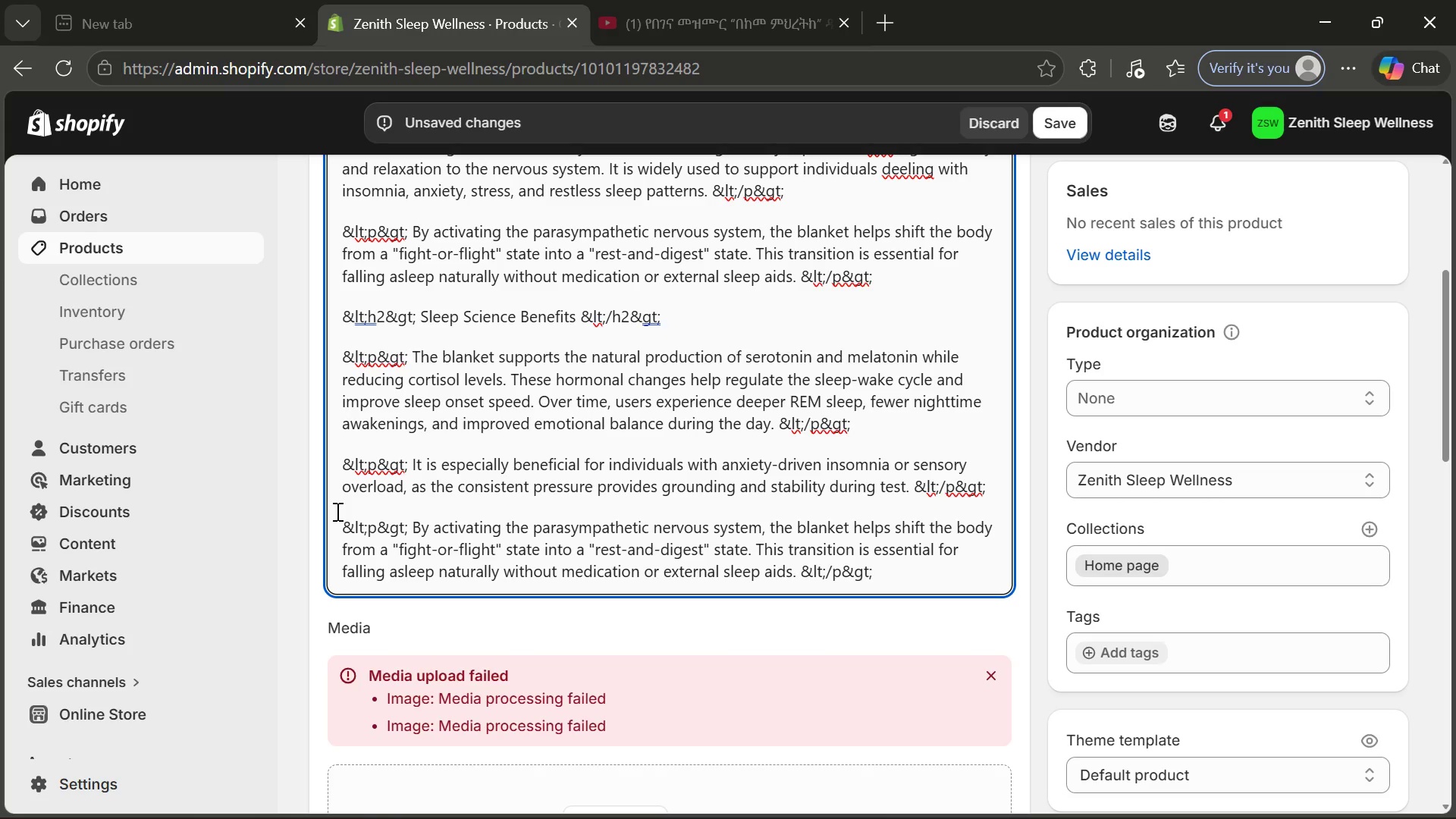 
key(Enter)
 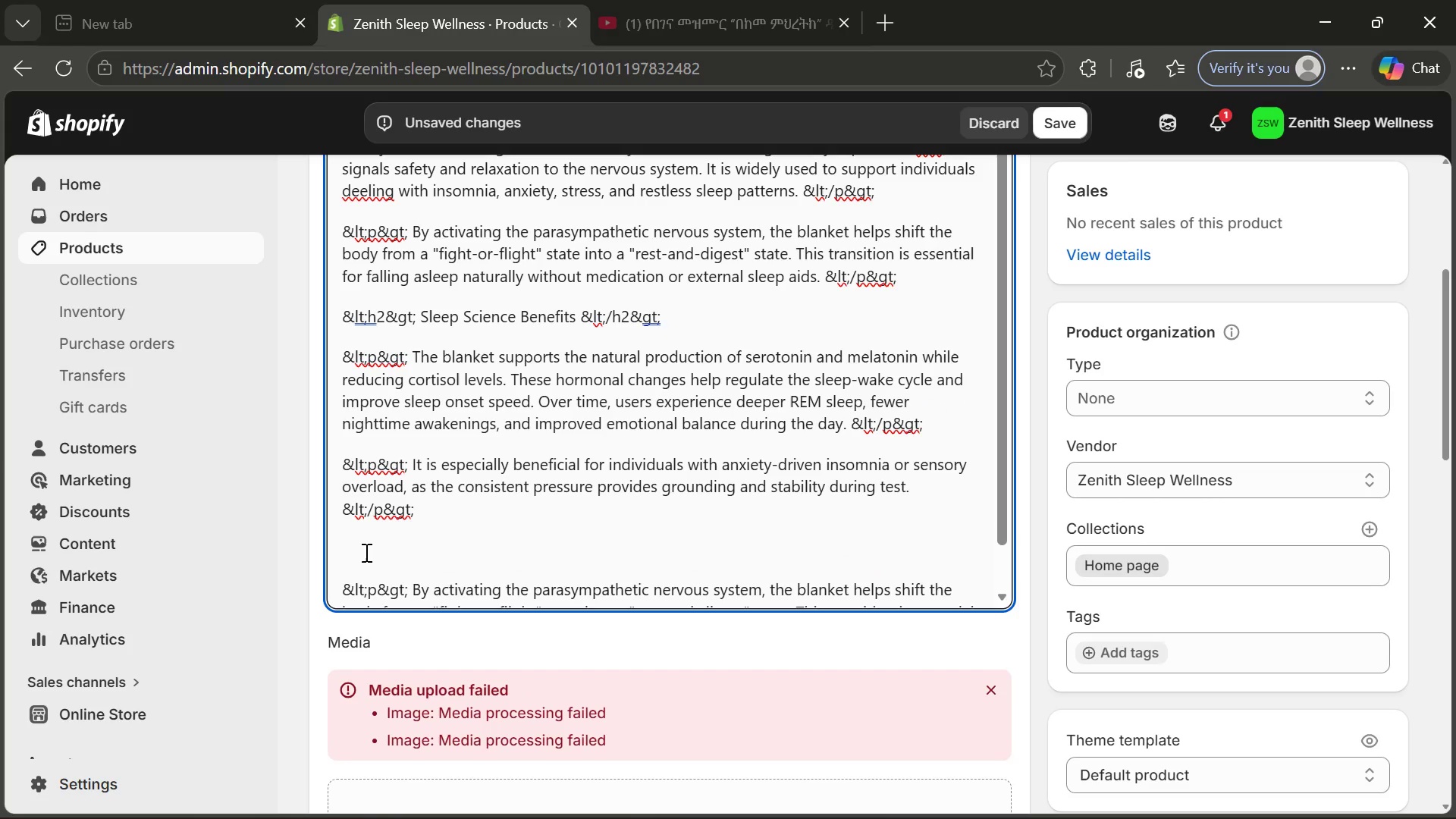 
left_click([369, 557])
 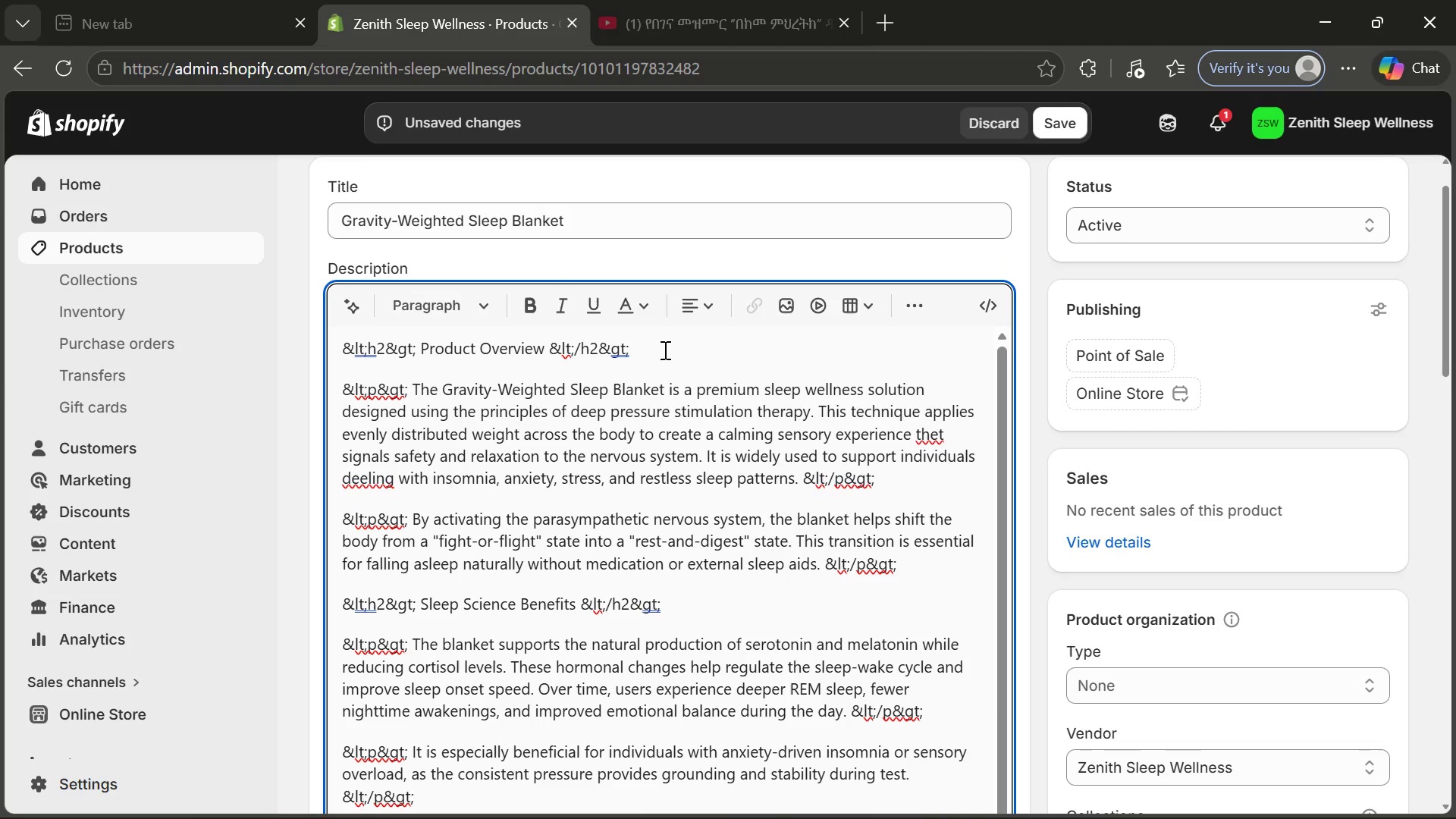 
left_click_drag(start_coordinate=[670, 350], to_coordinate=[332, 346])
 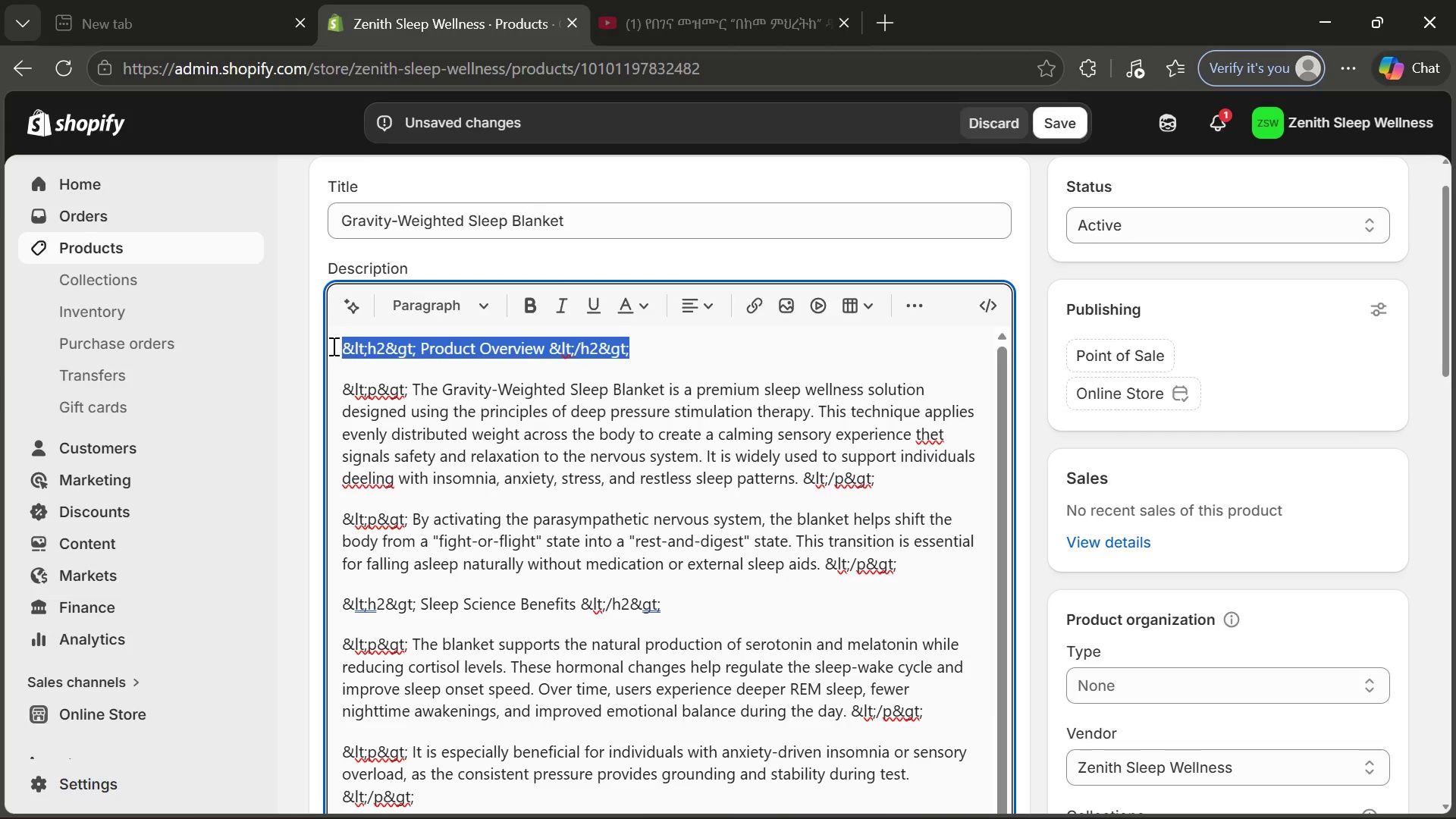 
key(Control+C)
 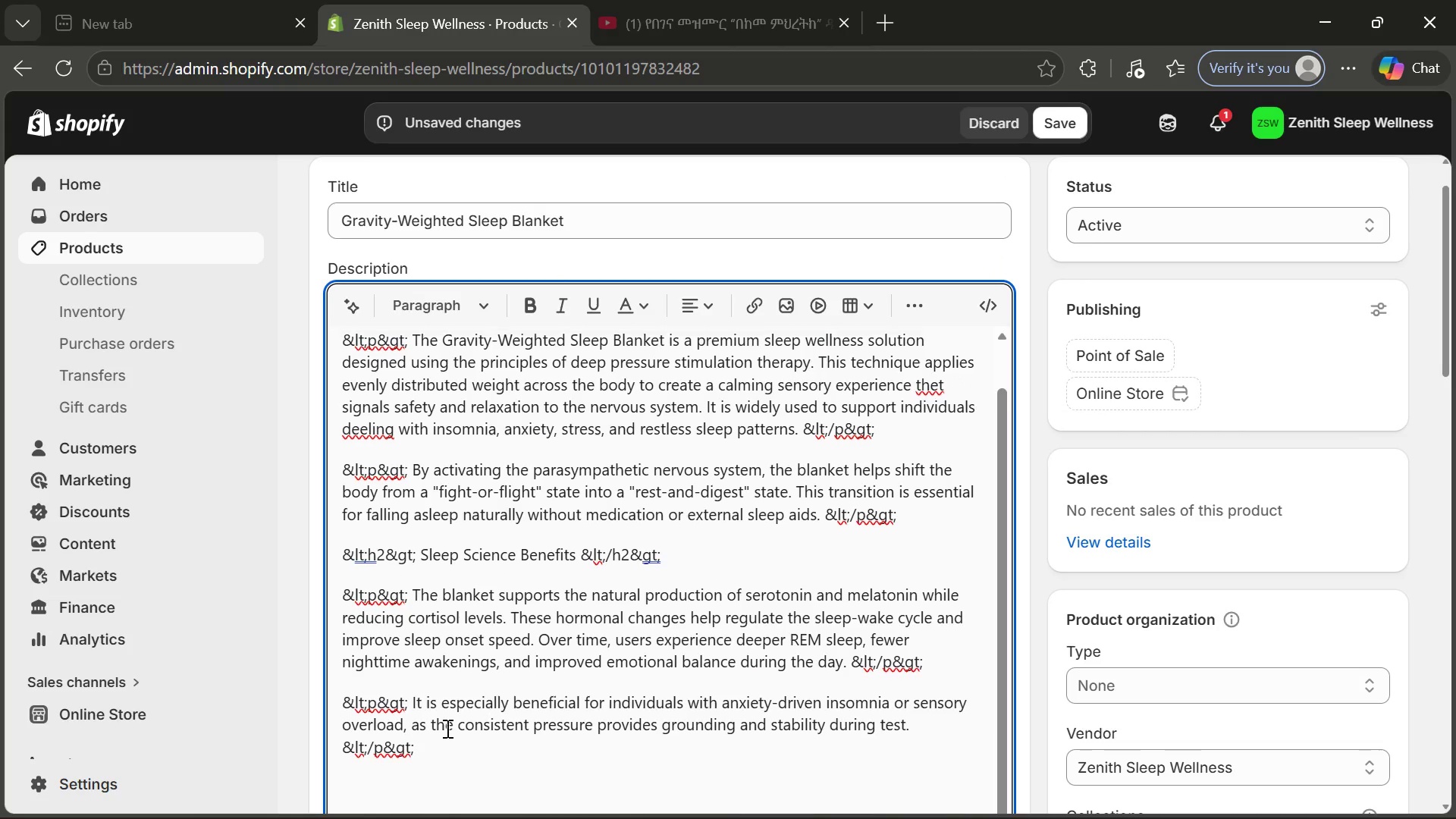 
left_click([394, 786])
 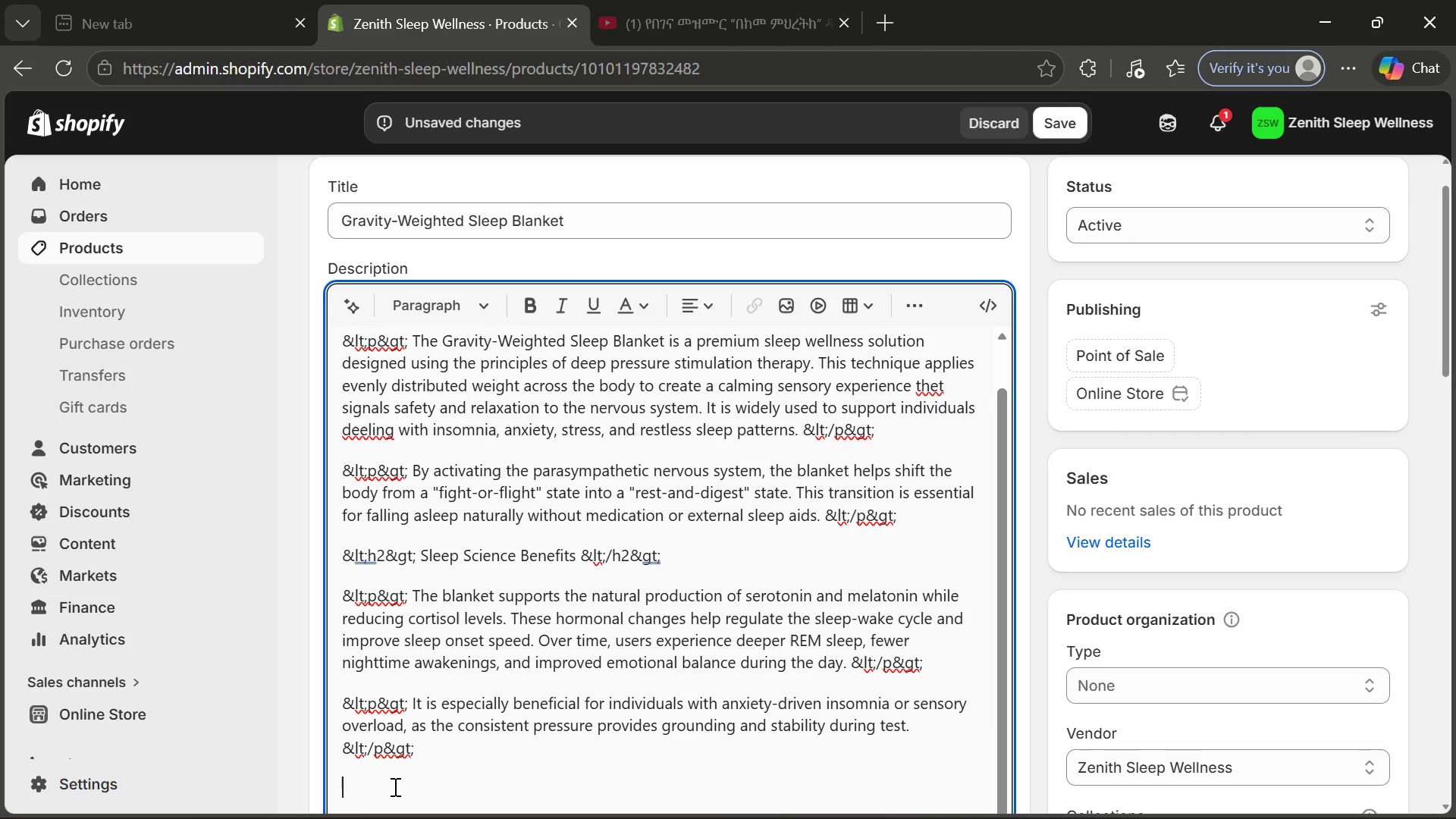 
key(Control+V)
 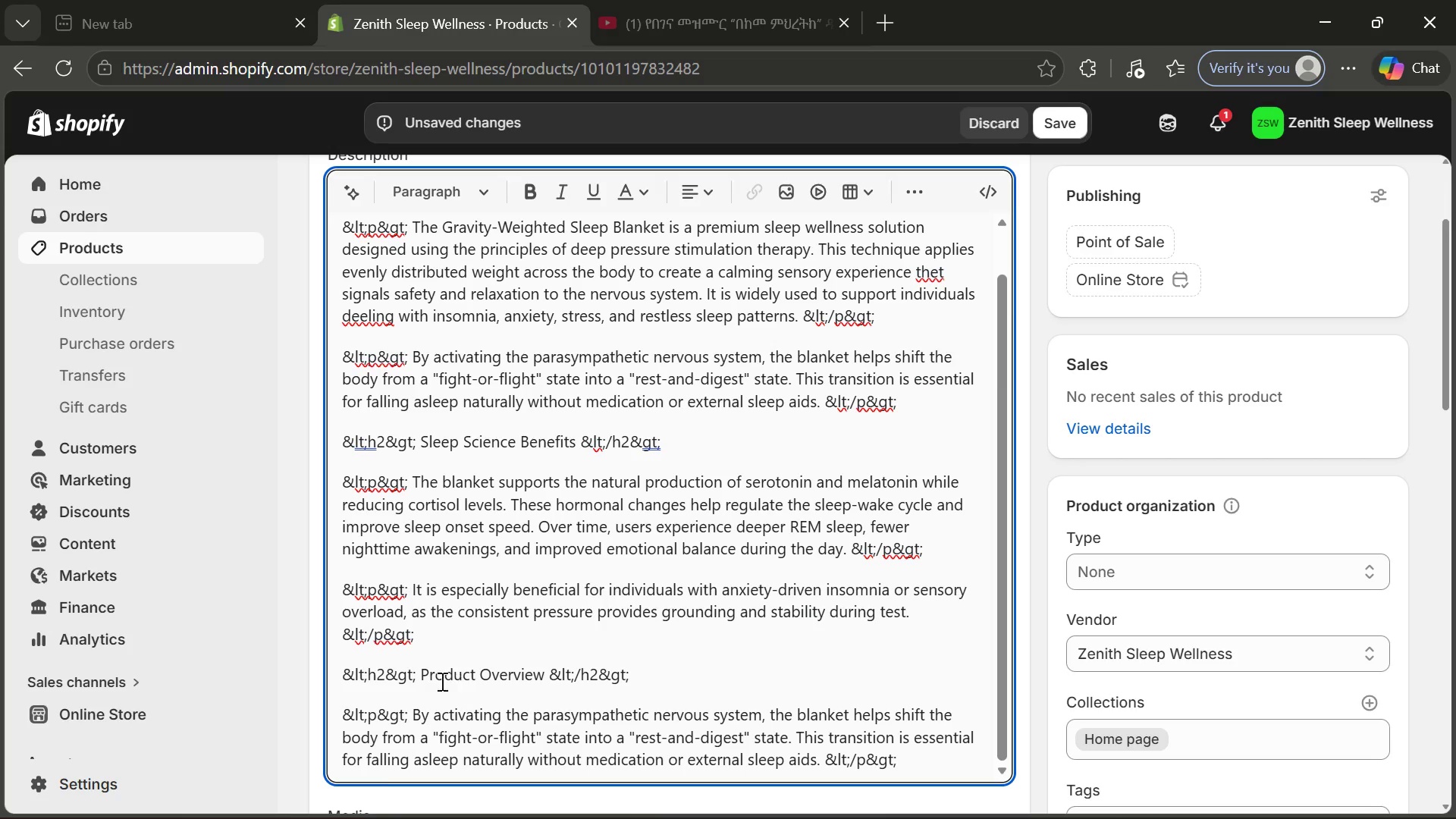 
left_click_drag(start_coordinate=[418, 676], to_coordinate=[500, 673])
 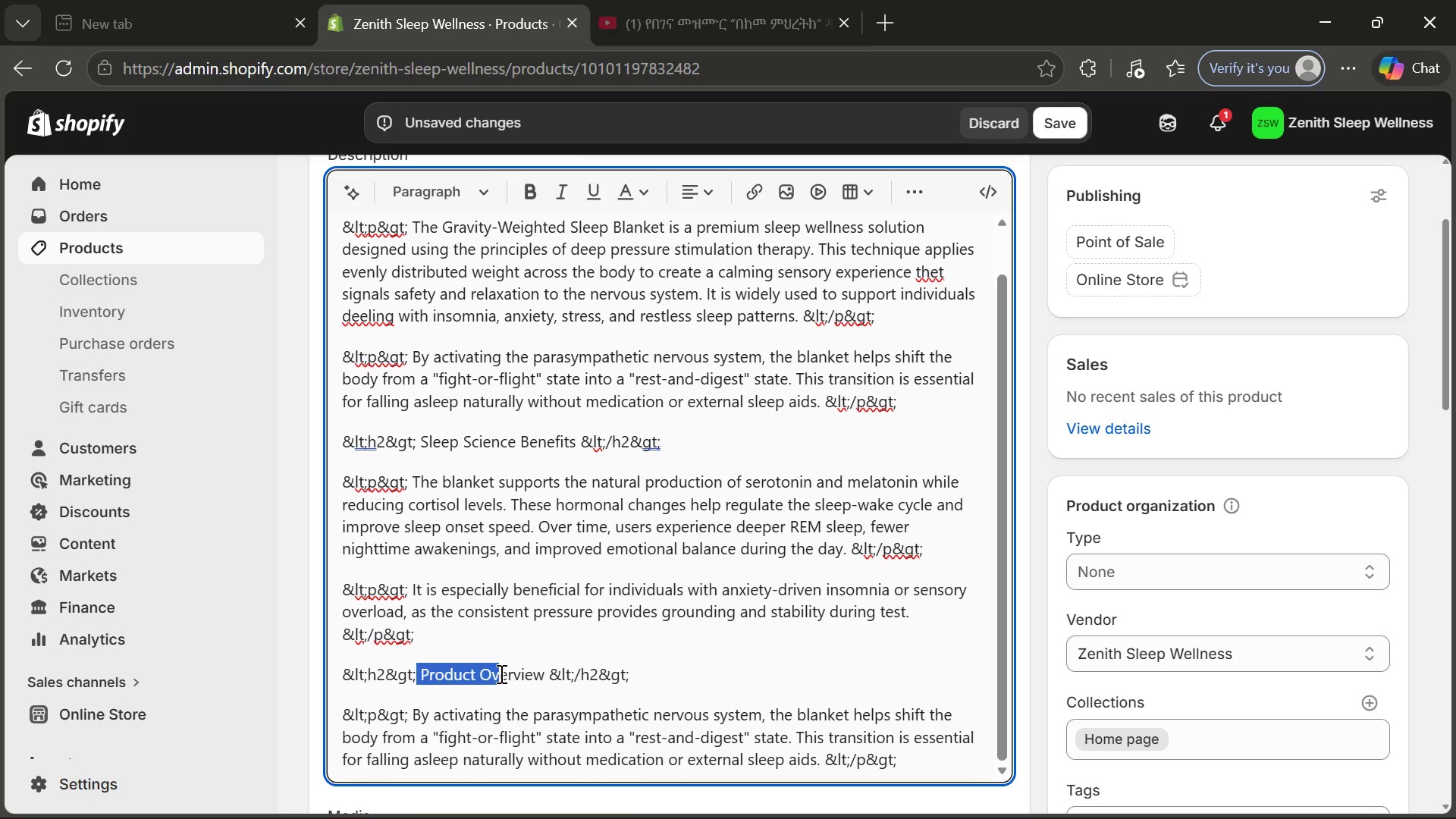 
left_click([500, 673])
 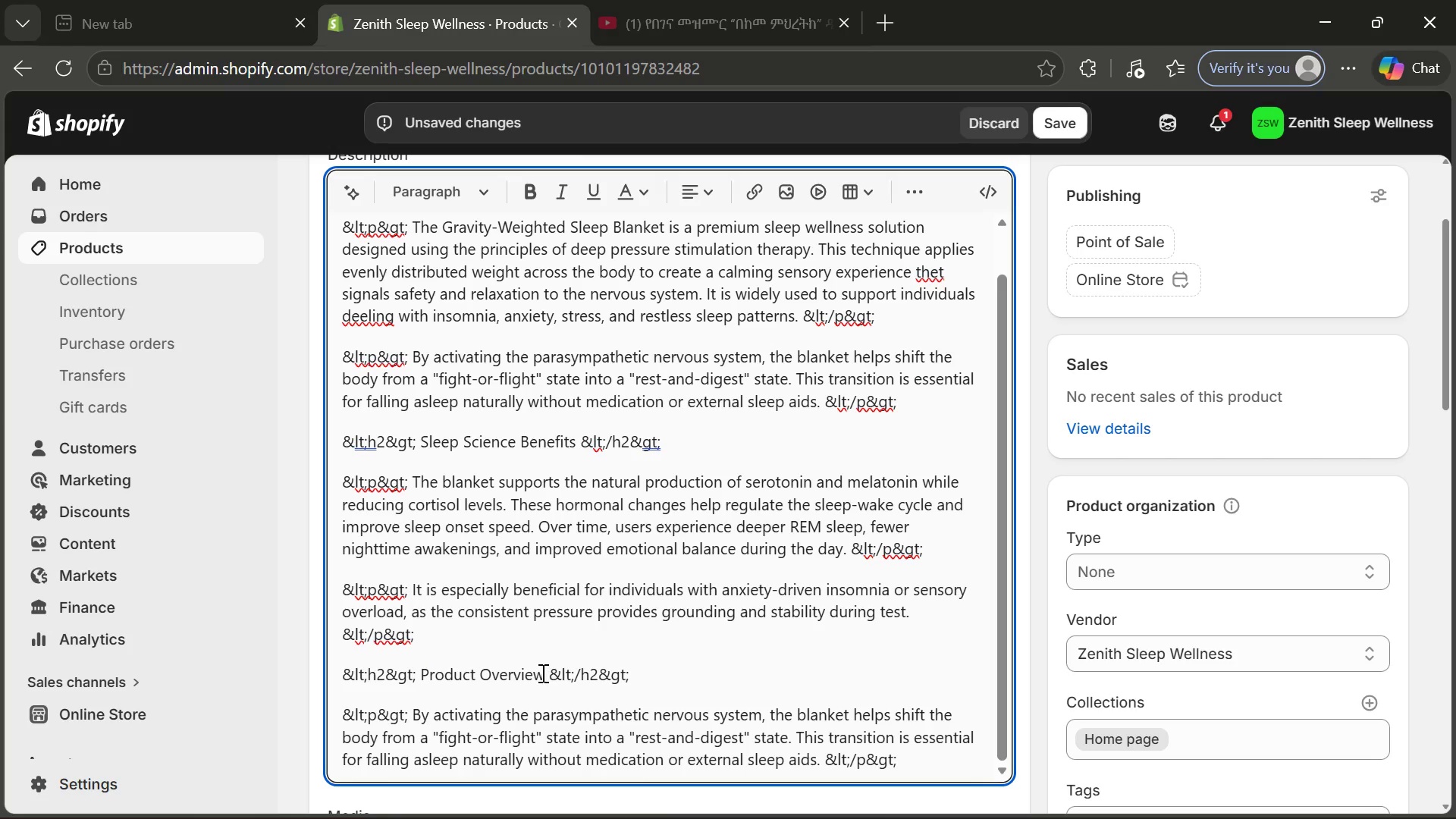 
left_click_drag(start_coordinate=[541, 673], to_coordinate=[425, 675])
 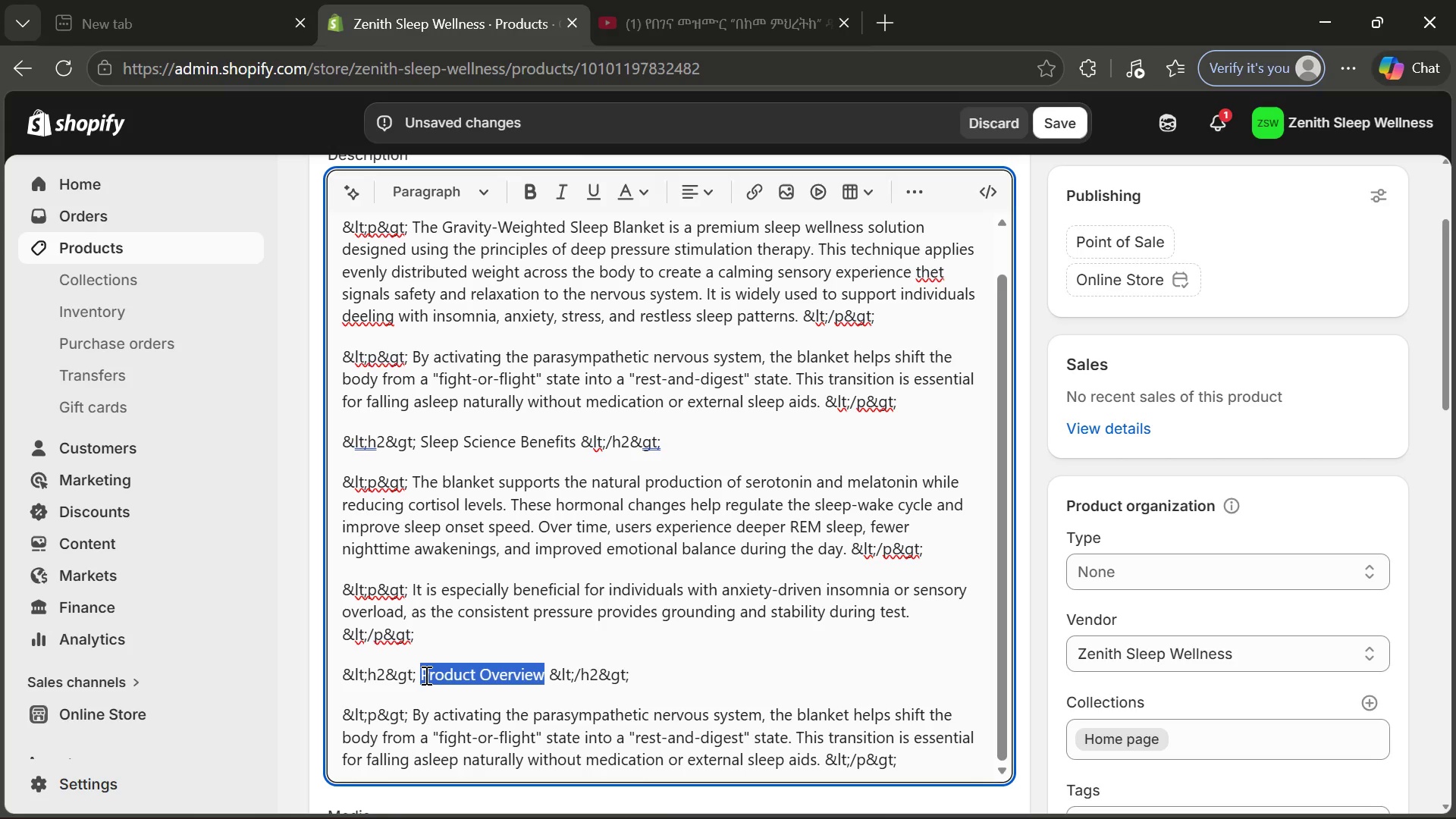 
type(Comfort & Construction)
 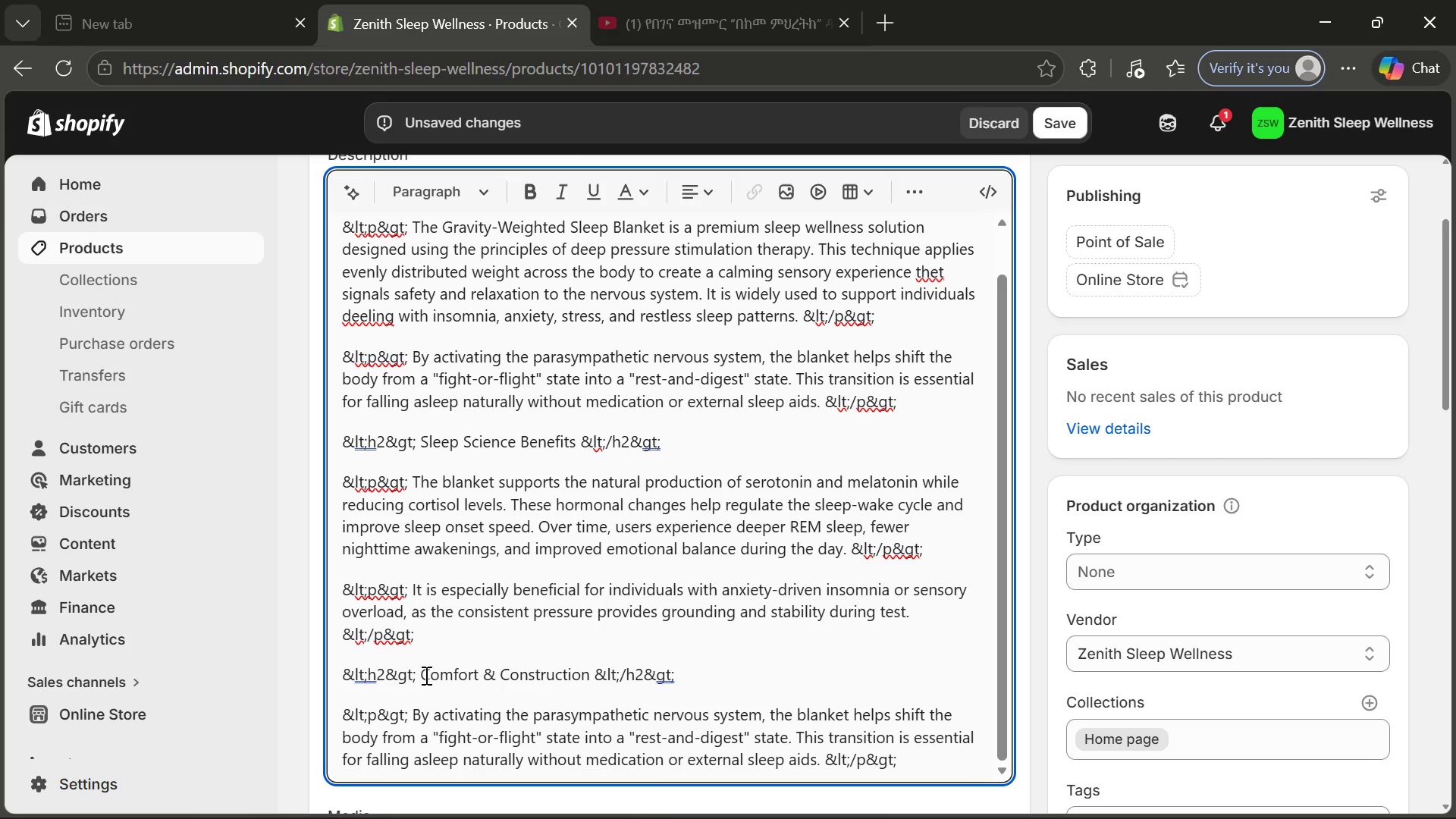 
left_click_drag(start_coordinate=[413, 468], to_coordinate=[821, 527])
 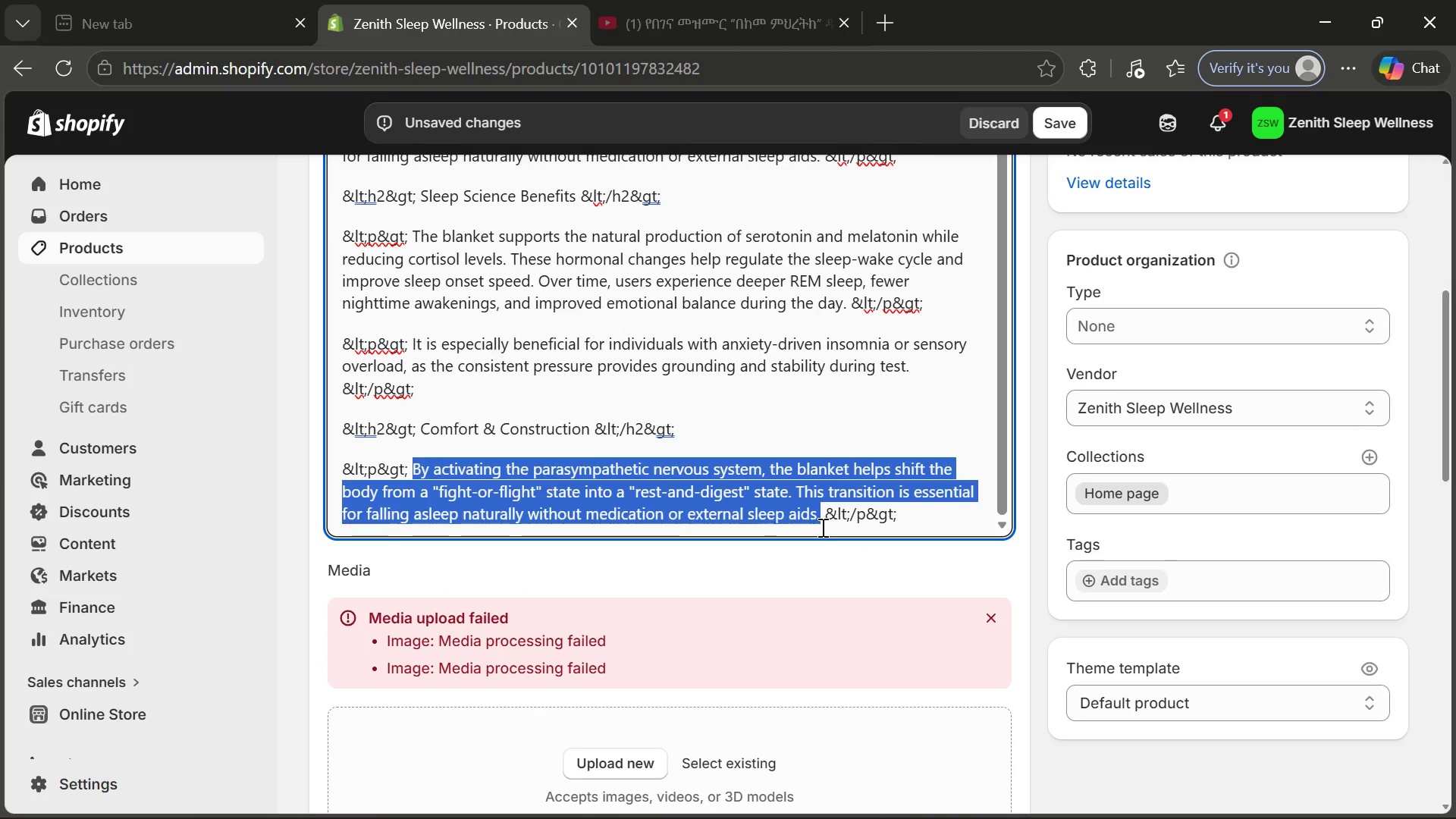 
key(Backspace)
 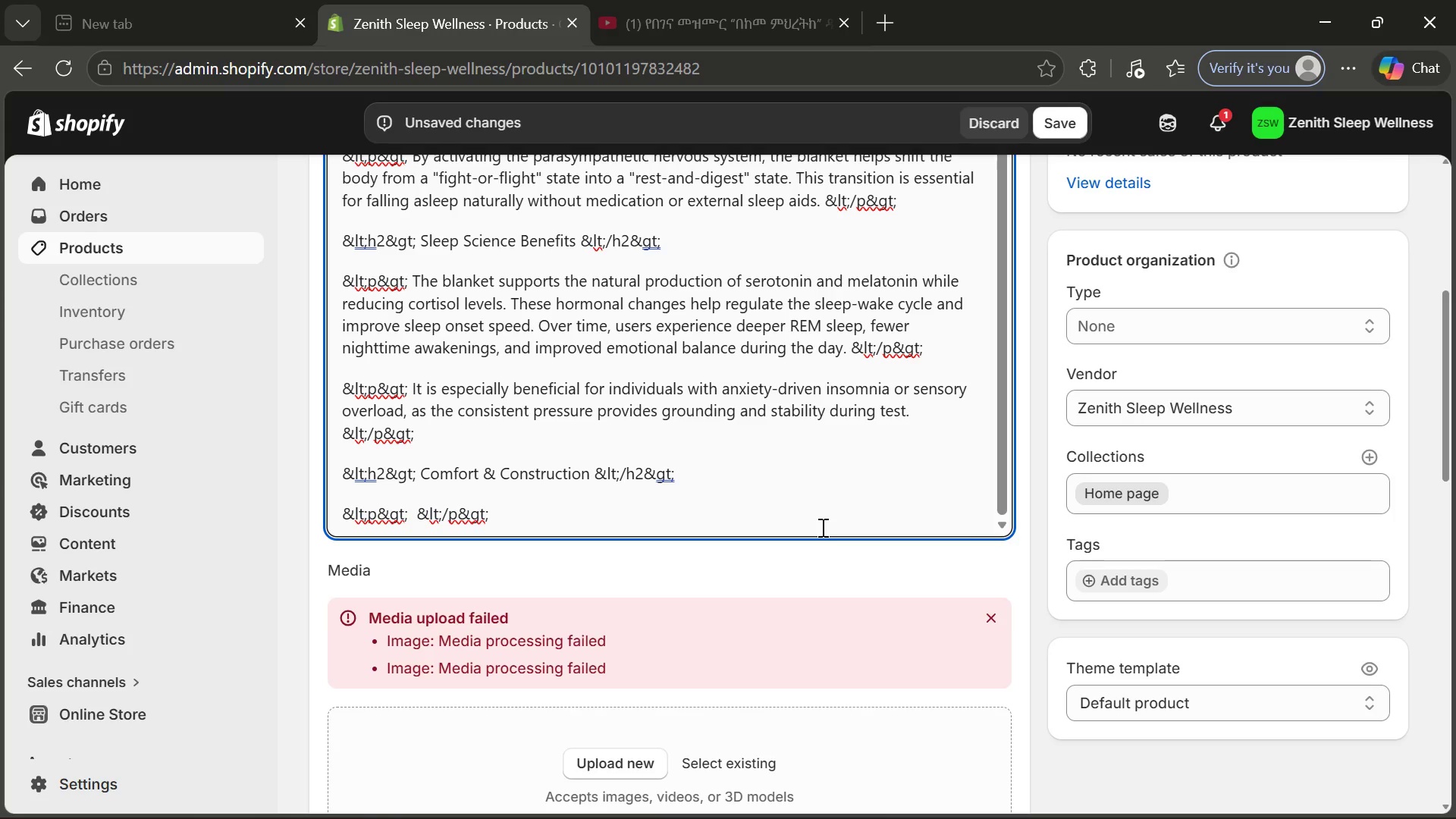 
wait(12.24)
 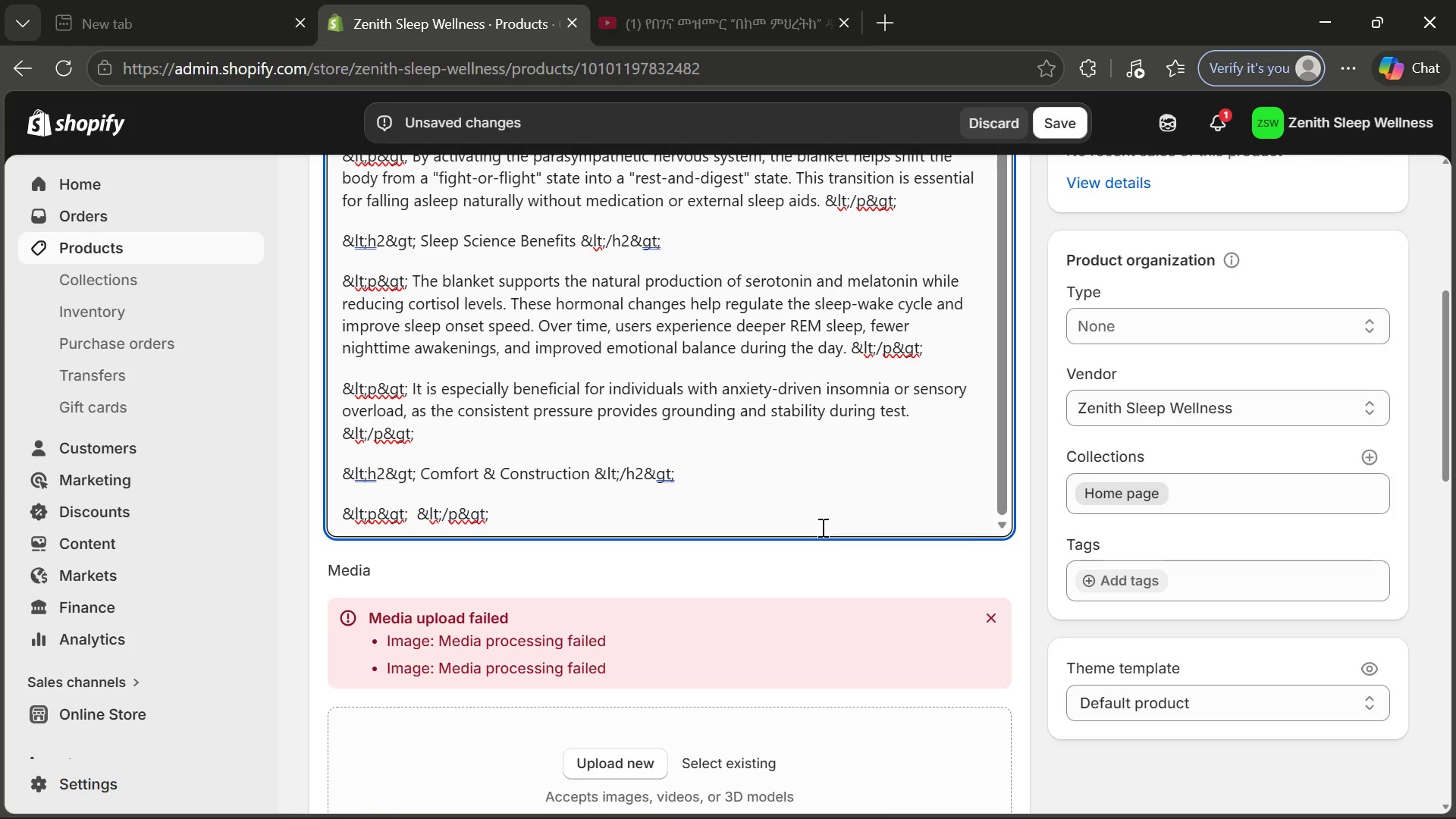 
type(Md)
key(Backspace)
type(ade with breathable premium fabric nd )
key(Backspace)
key(Backspace)
key(Backspace)
type(and evenlu)
key(Backspace)
type(y )
 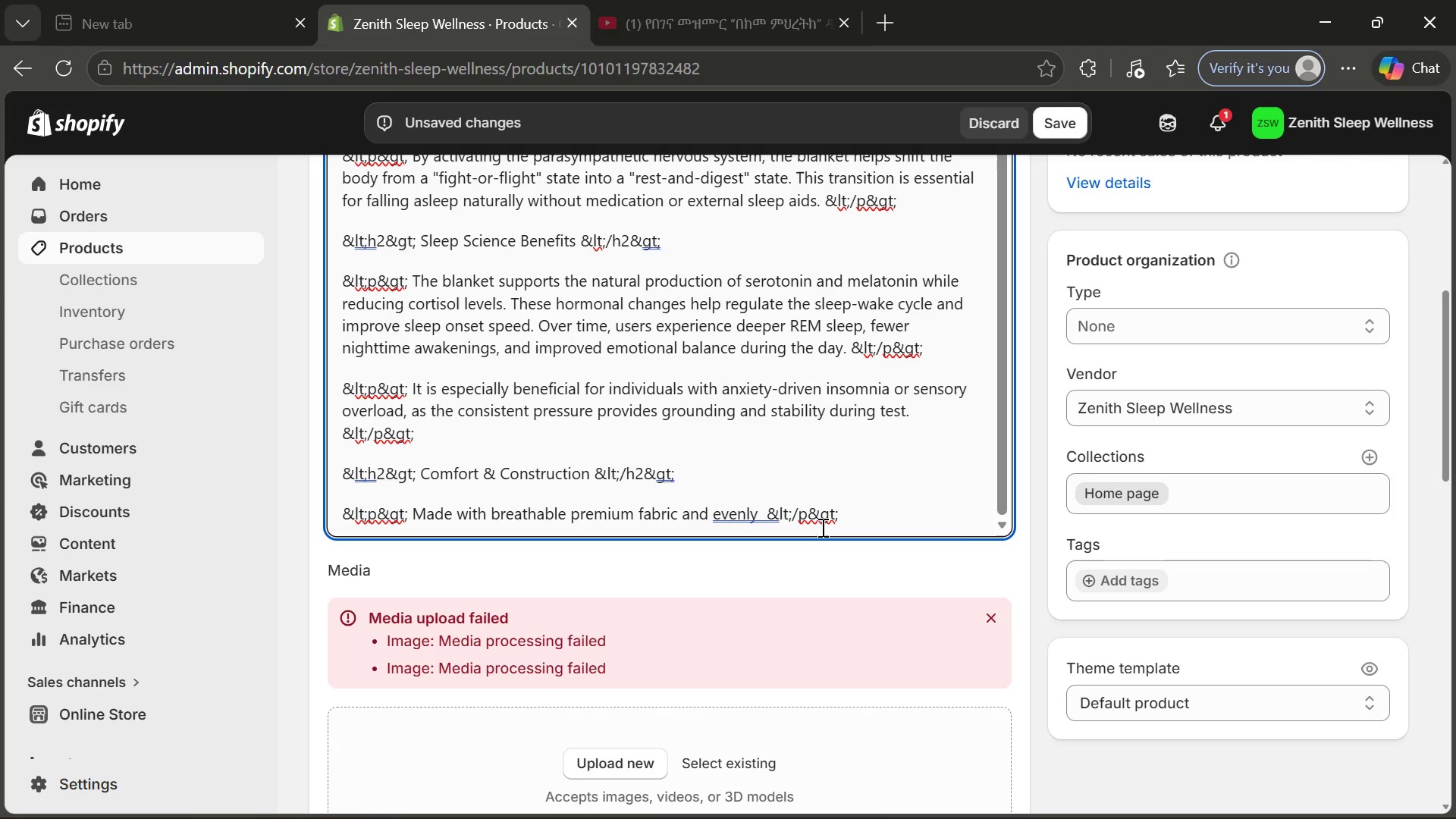 
type(stitched glass bead compartments, the blanje)
key(Backspace)
key(Backspace)
type(ket ensures balanced)
 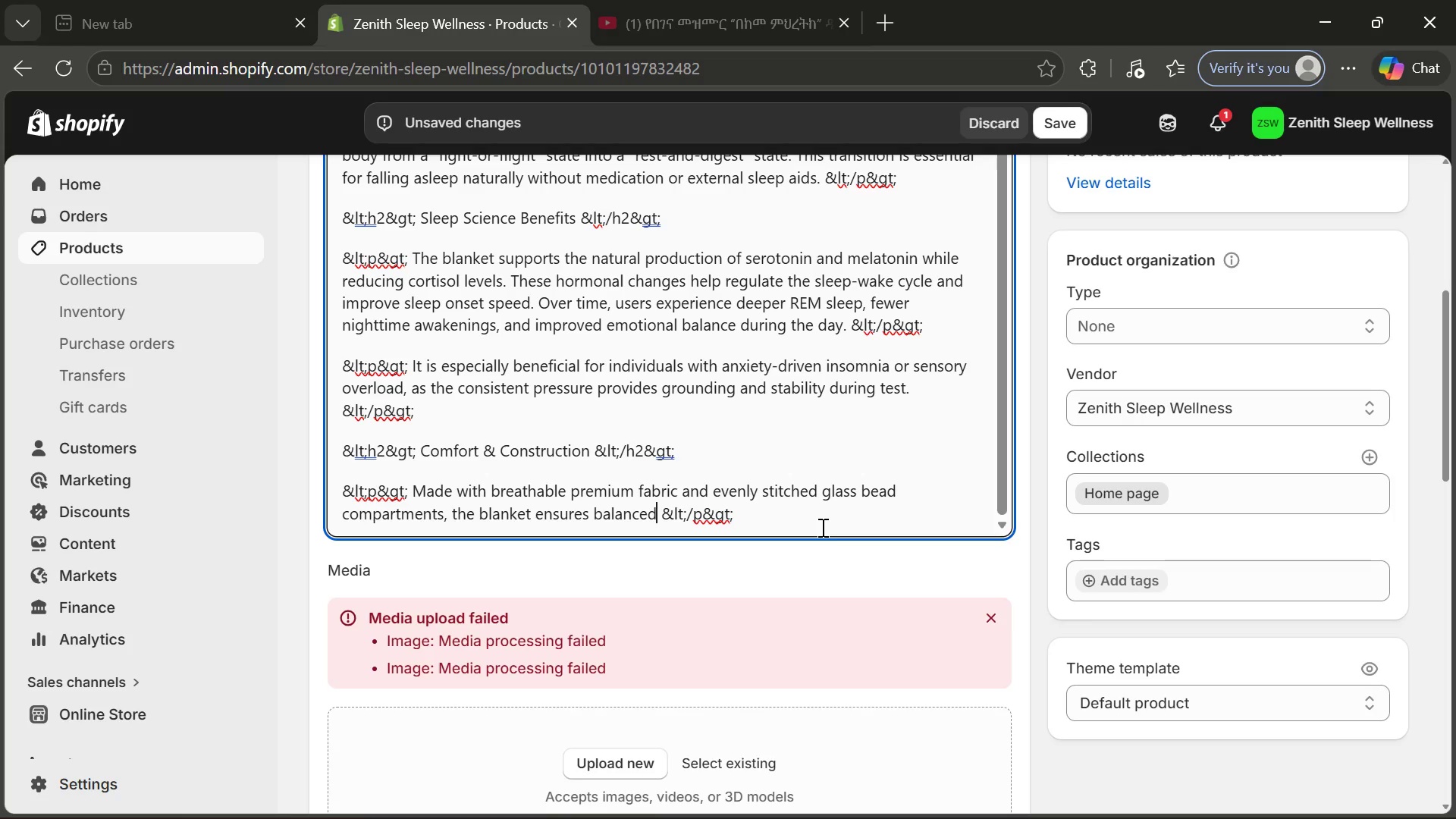 
type( weight distribution without overheating or discomfort. The design prevents shifting of internal materials, maintainig=)
key(Backspace)
key(Backspace)
type(ng)
 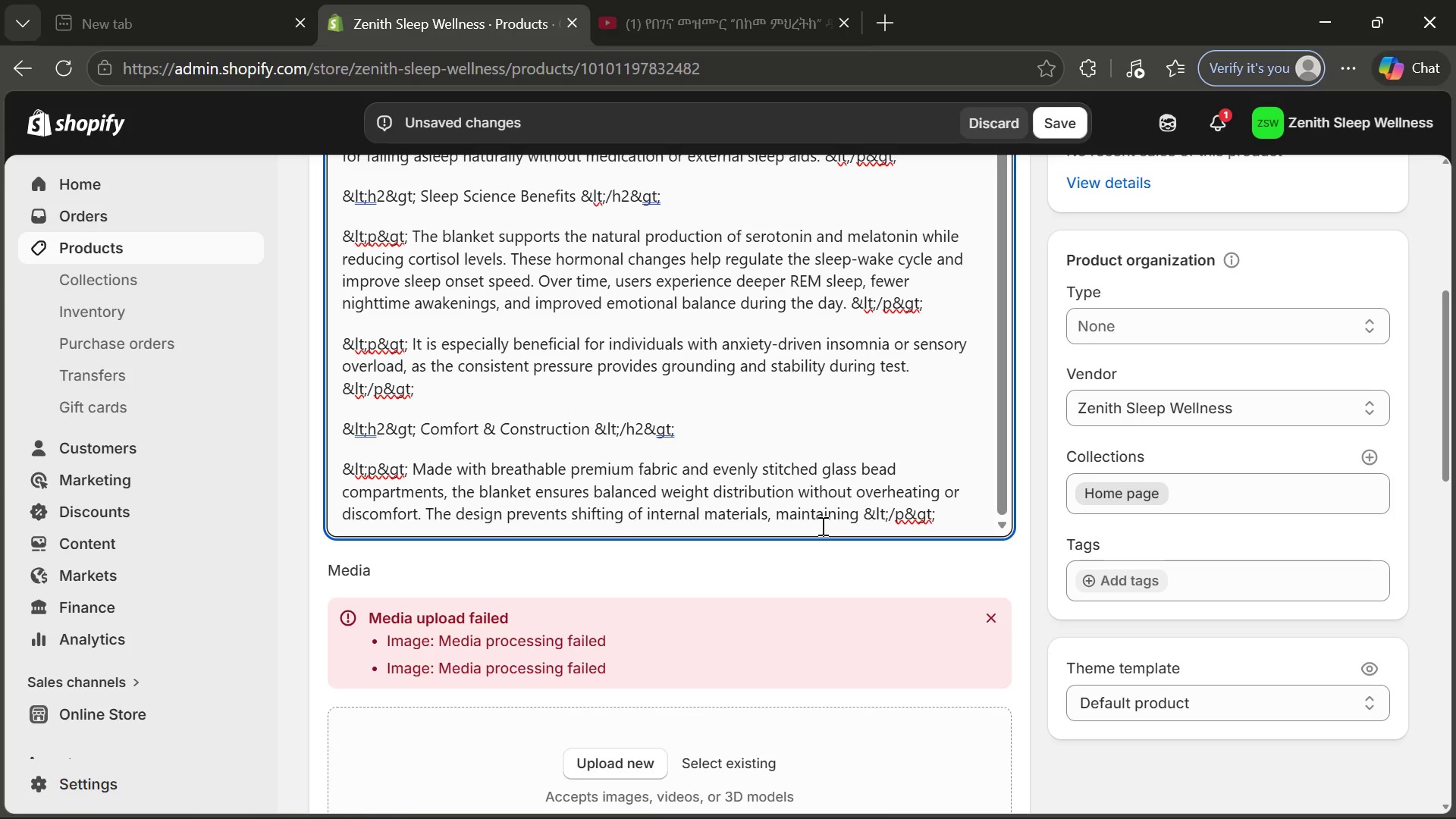 
wait(5.48)
 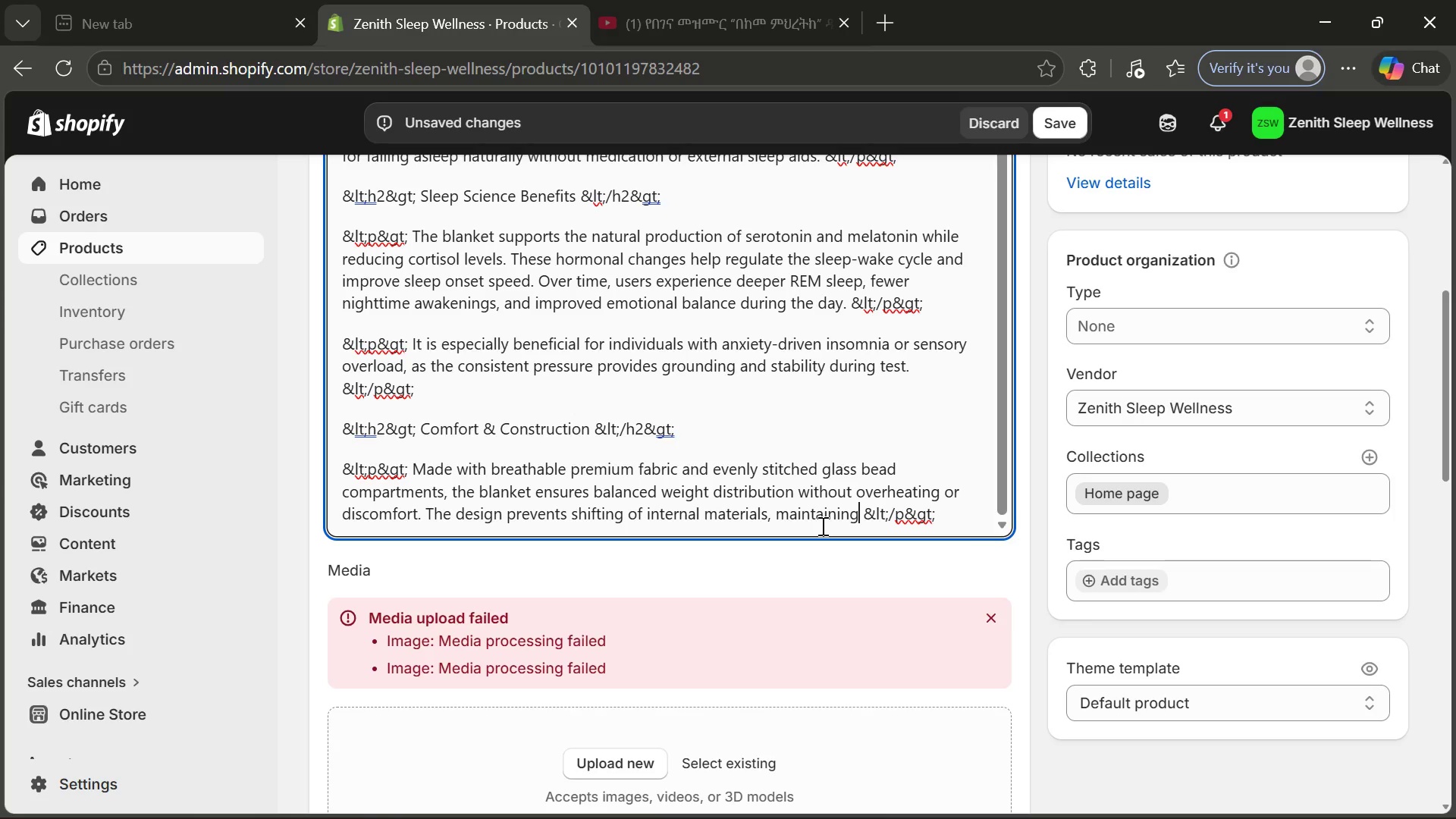 
type( consistent presu)
key(Backspace)
type(sure throughout the no)
key(Backspace)
type(ight.)
 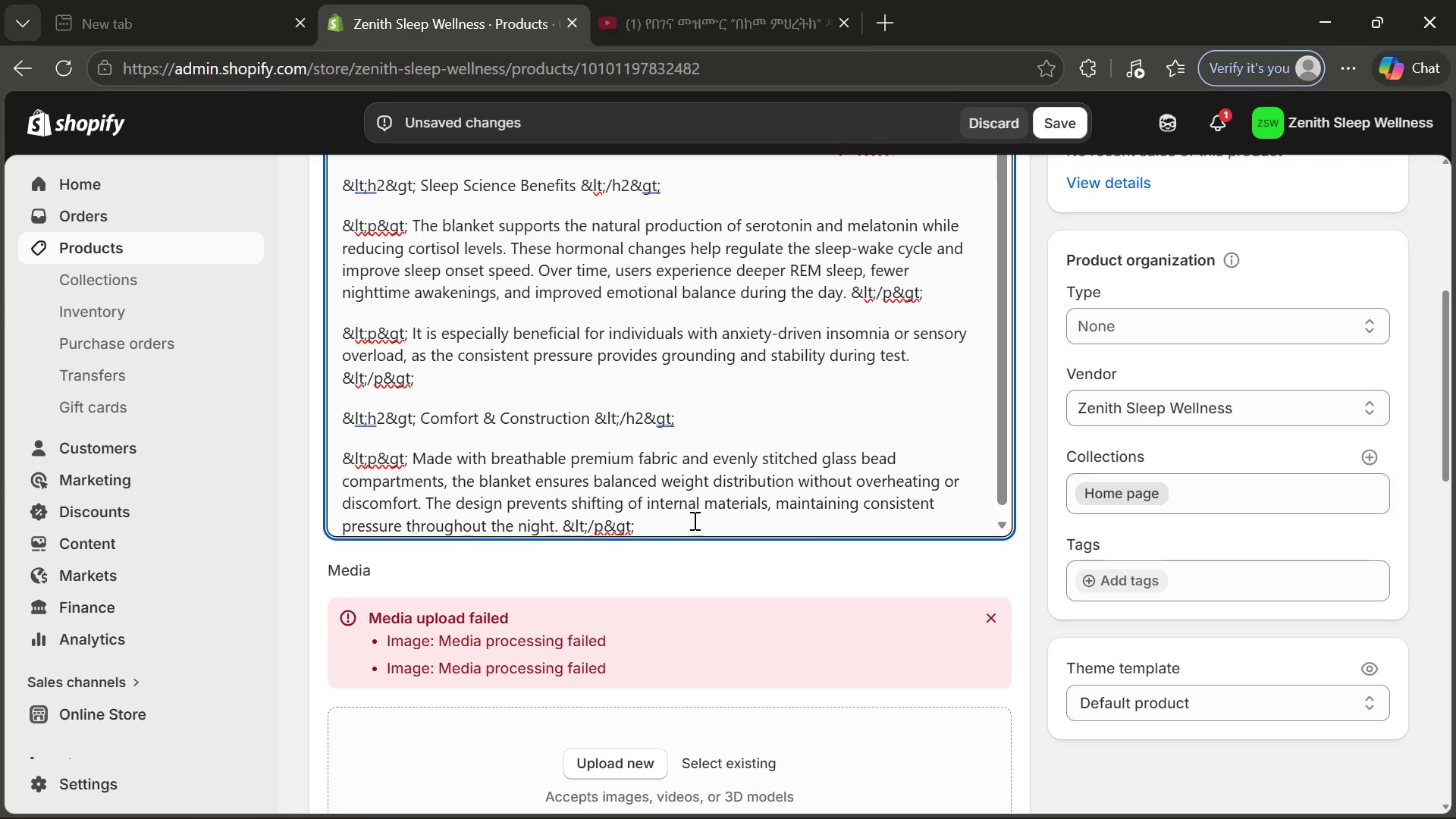 
left_click([693, 521])
 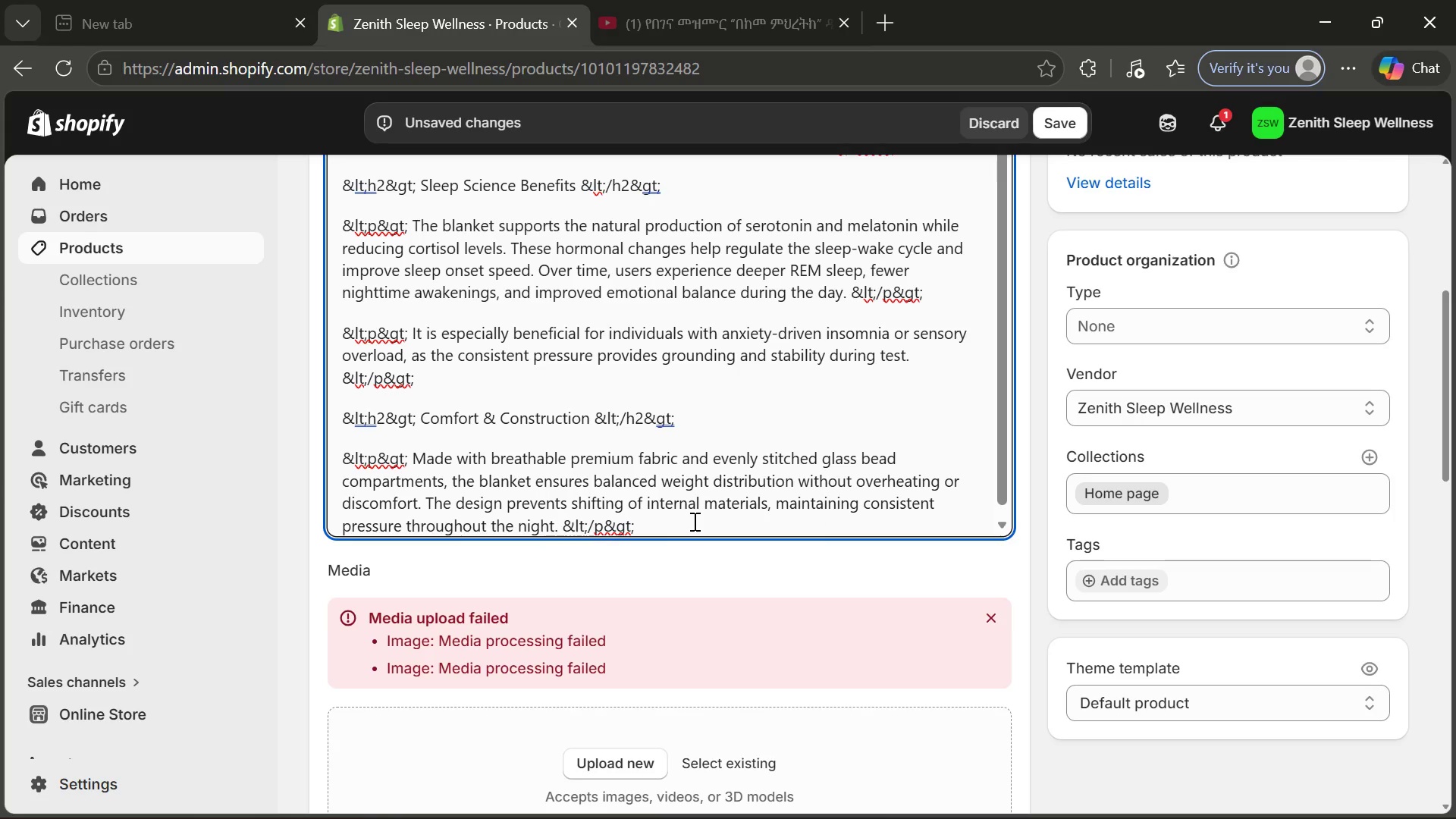 
key(Enter)
 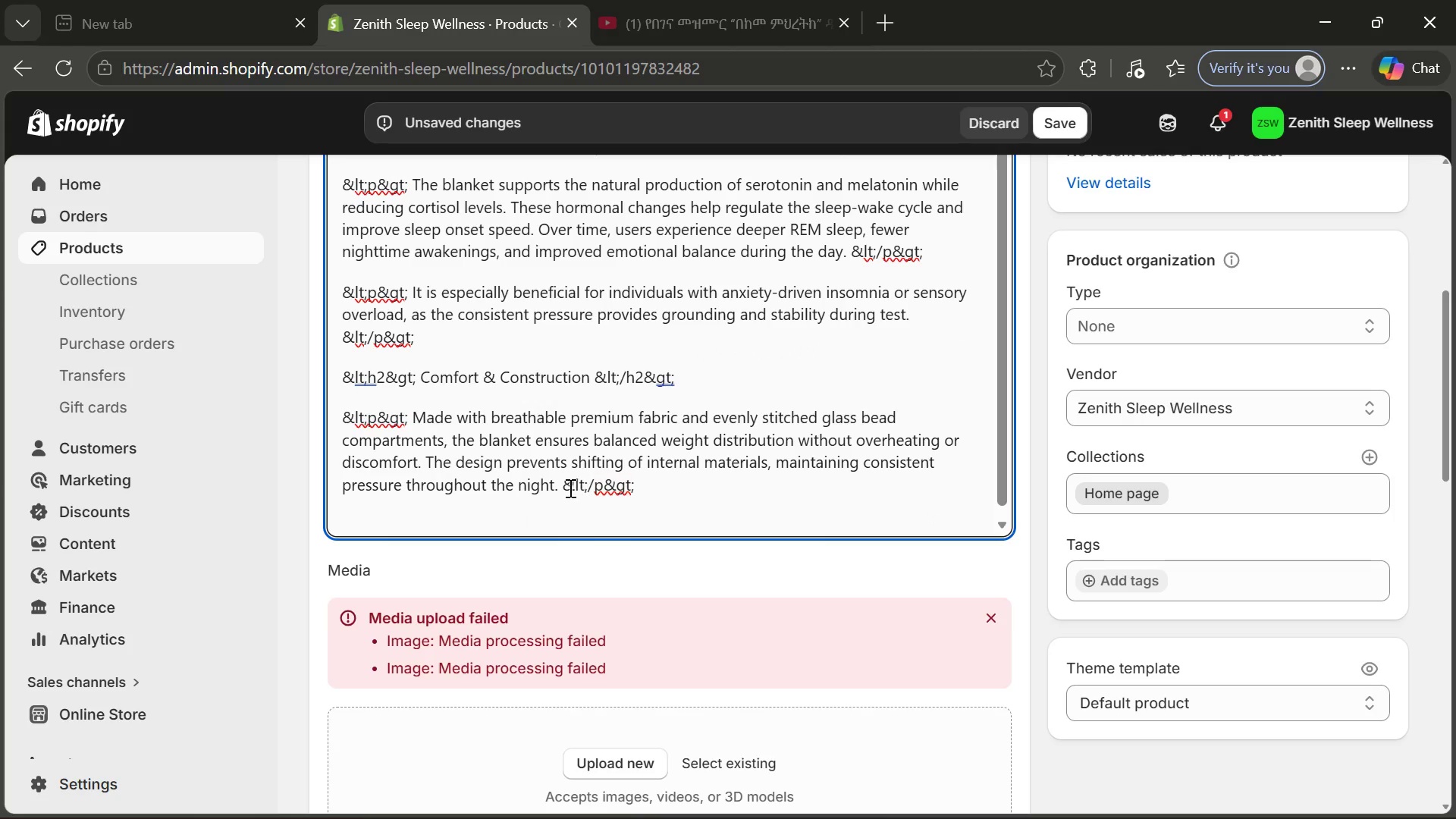 
key(Control+V)
 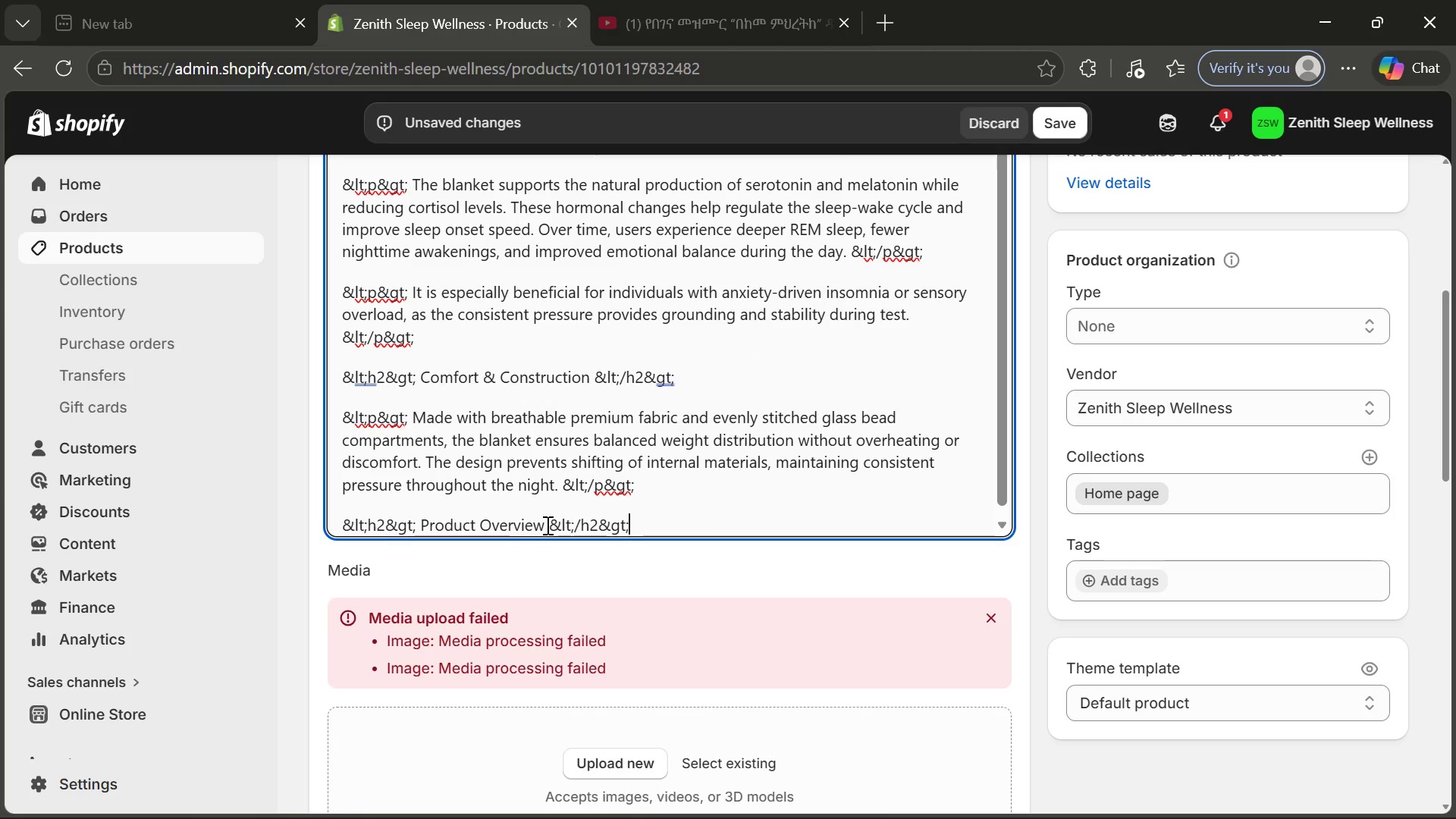 
left_click_drag(start_coordinate=[544, 525], to_coordinate=[422, 519])
 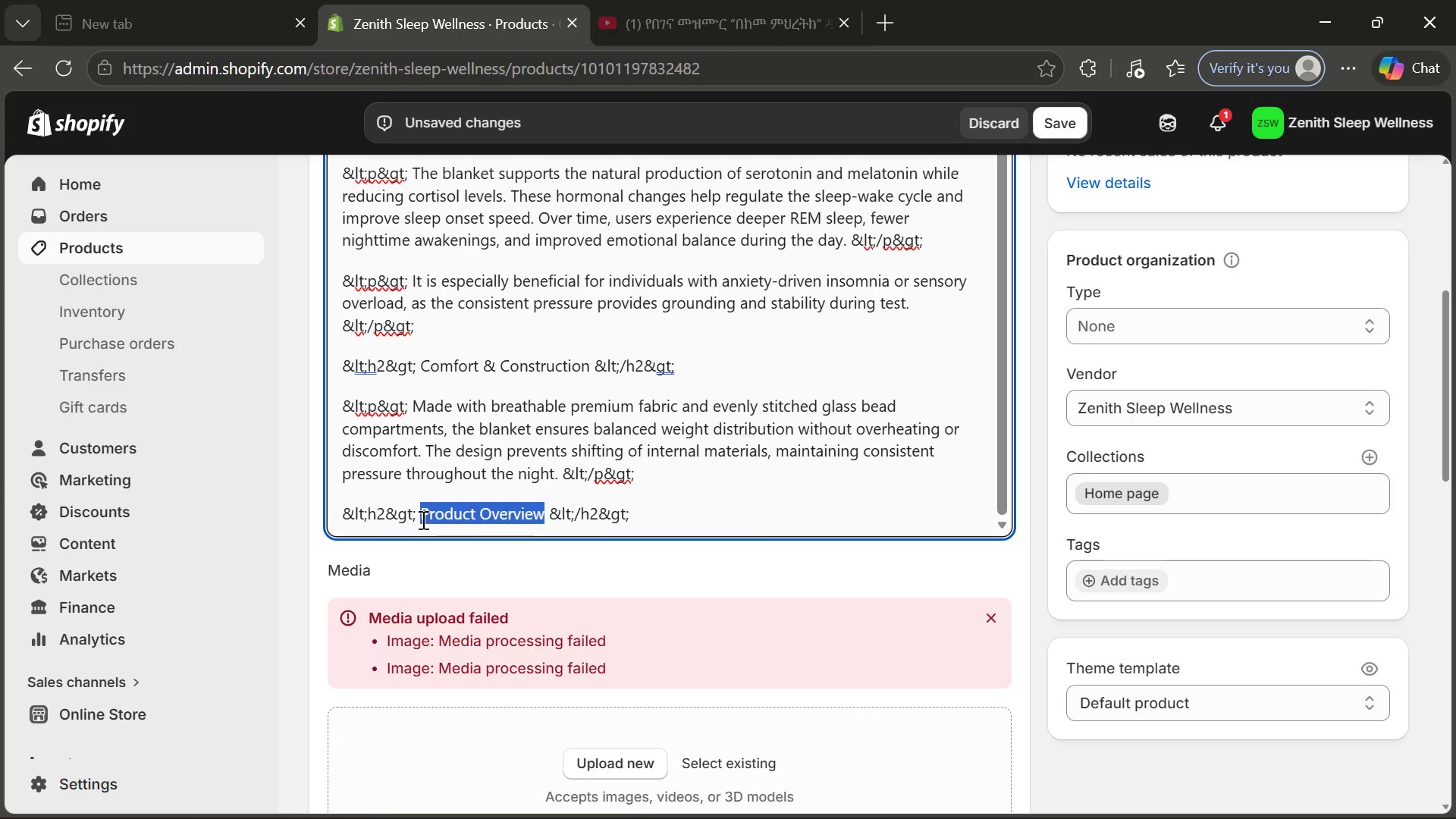 
type(Who It is For)
 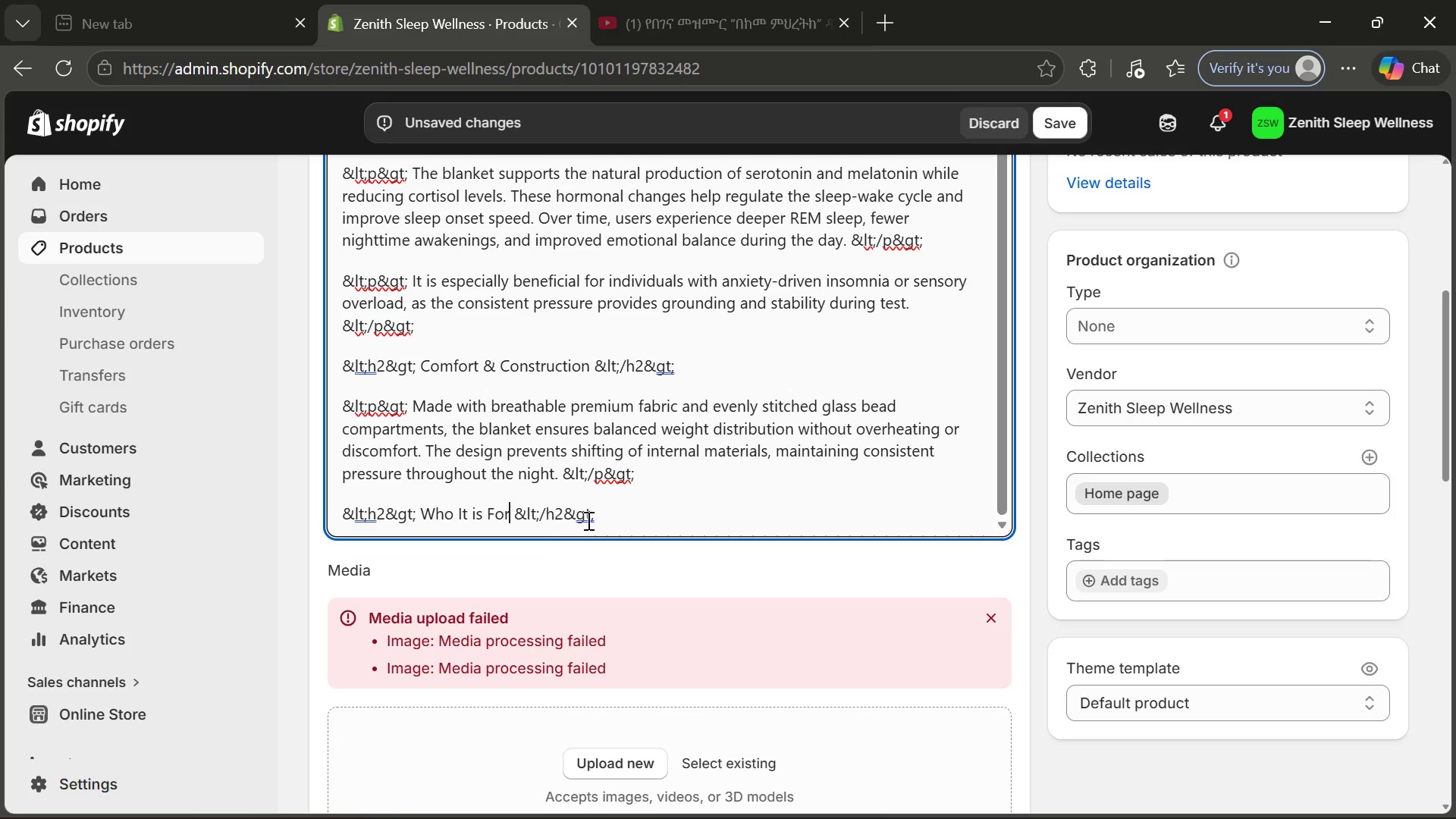 
left_click([622, 516])
 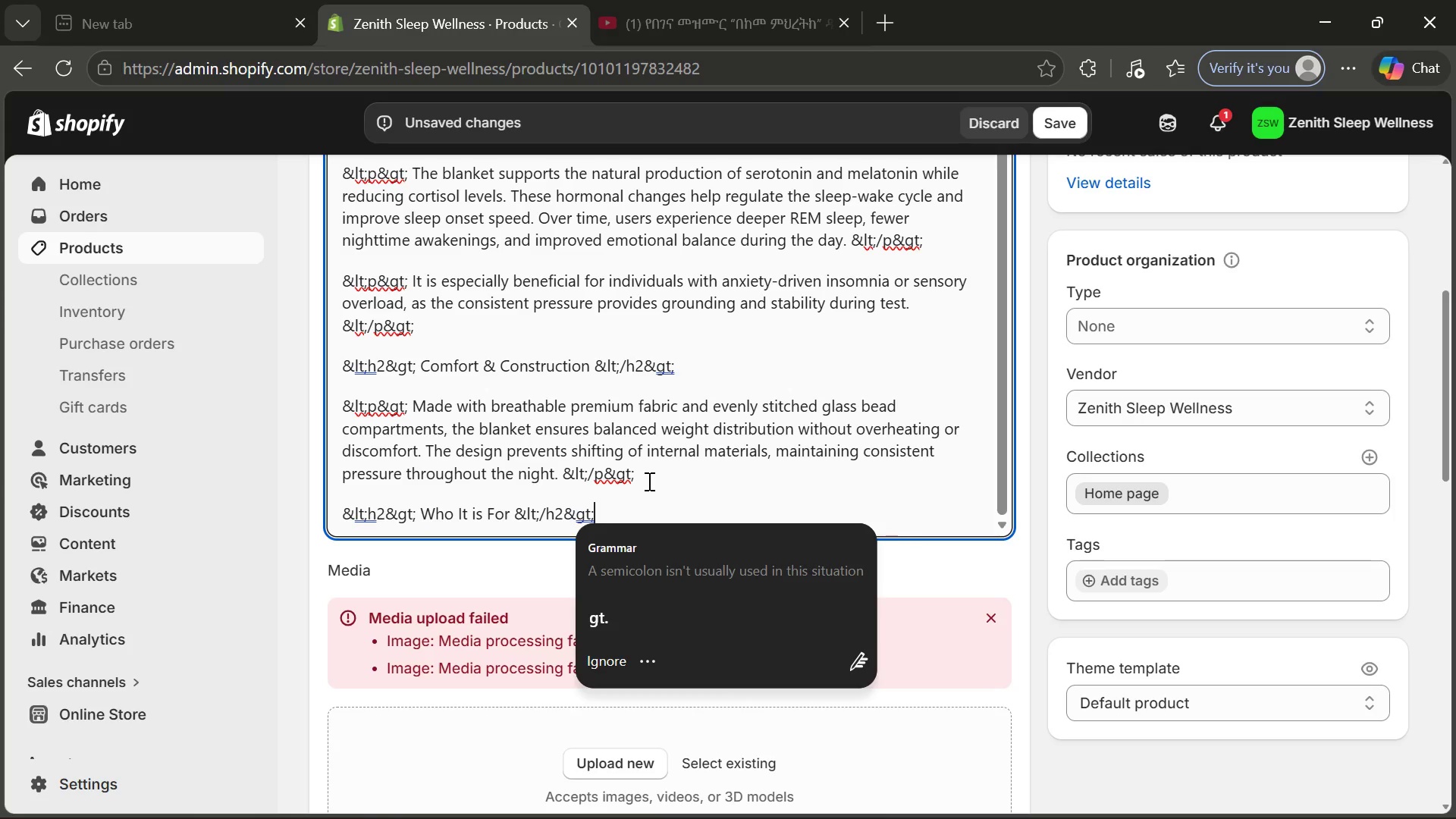 
key(Enter)
 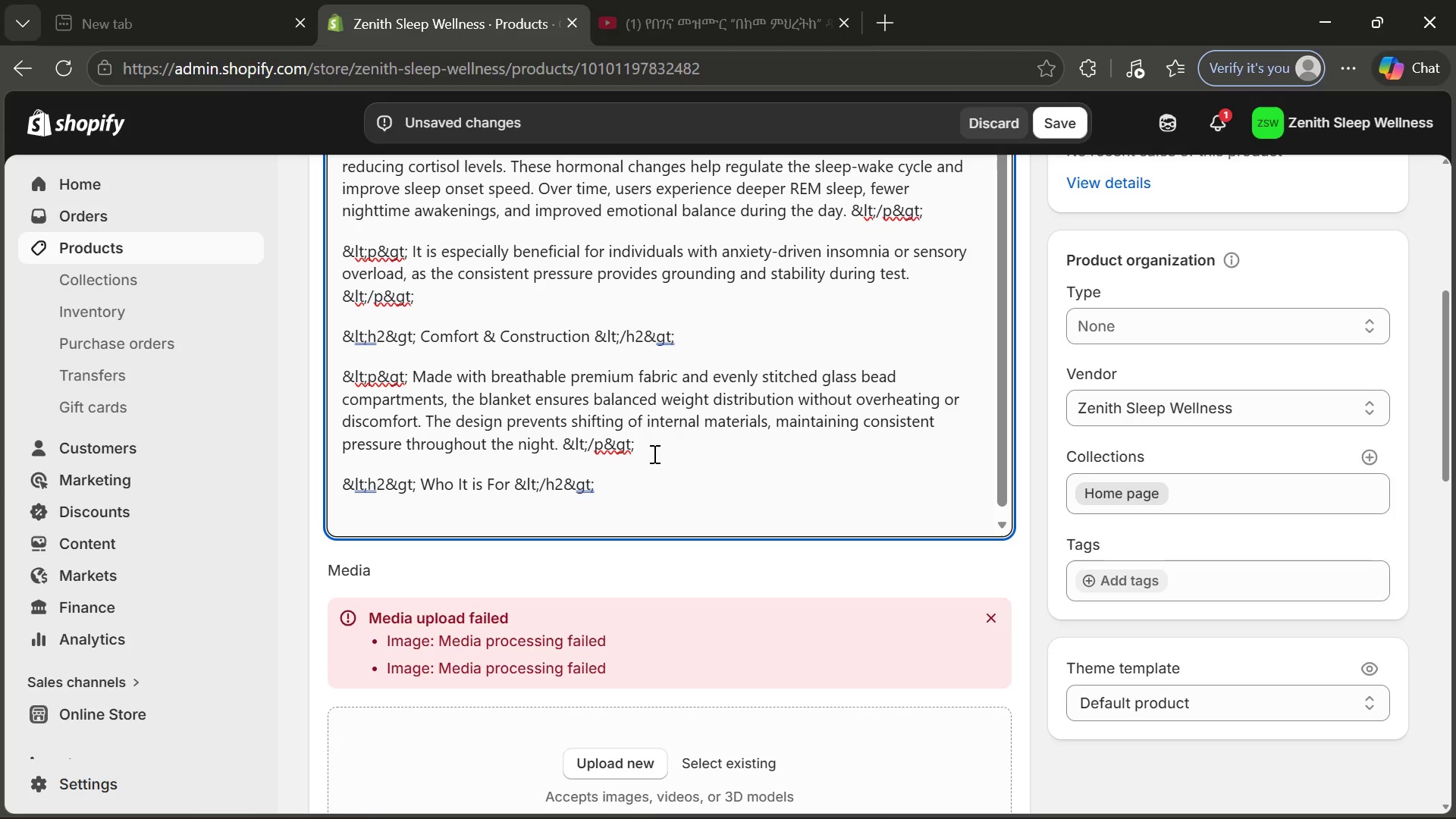 
left_click_drag(start_coordinate=[653, 452], to_coordinate=[334, 378])
 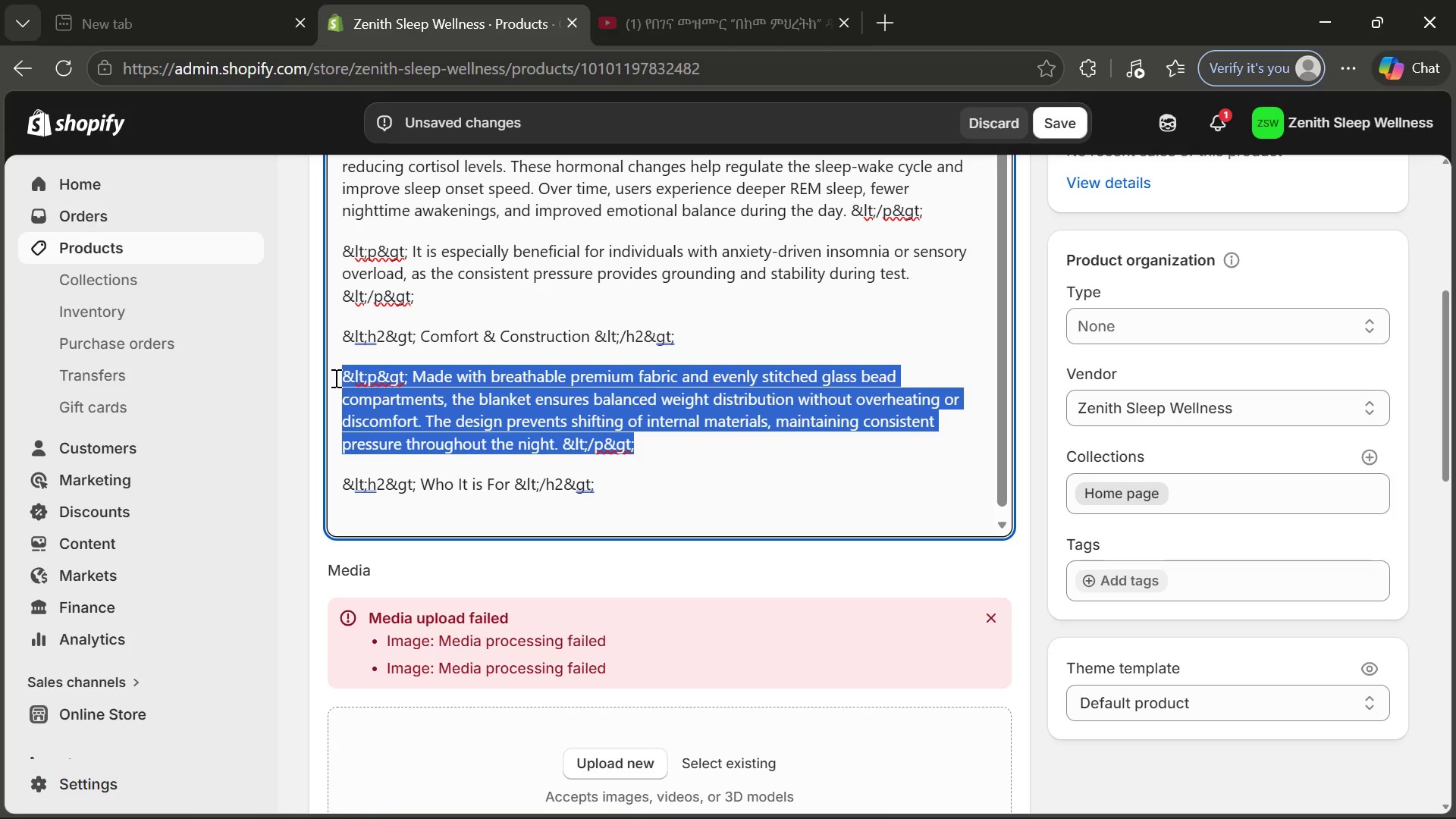 
key(Control+C)
 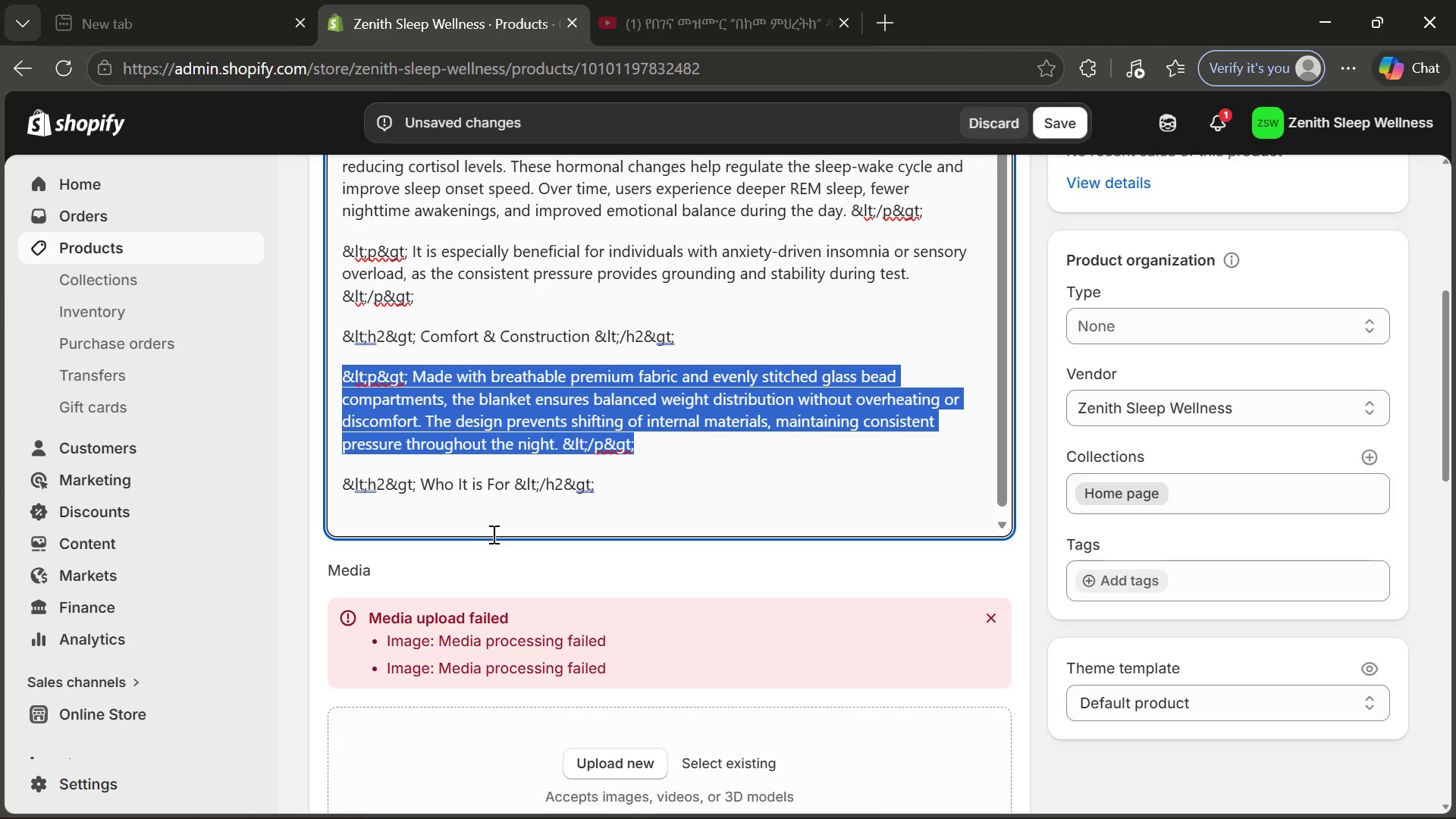 
left_click([492, 534])
 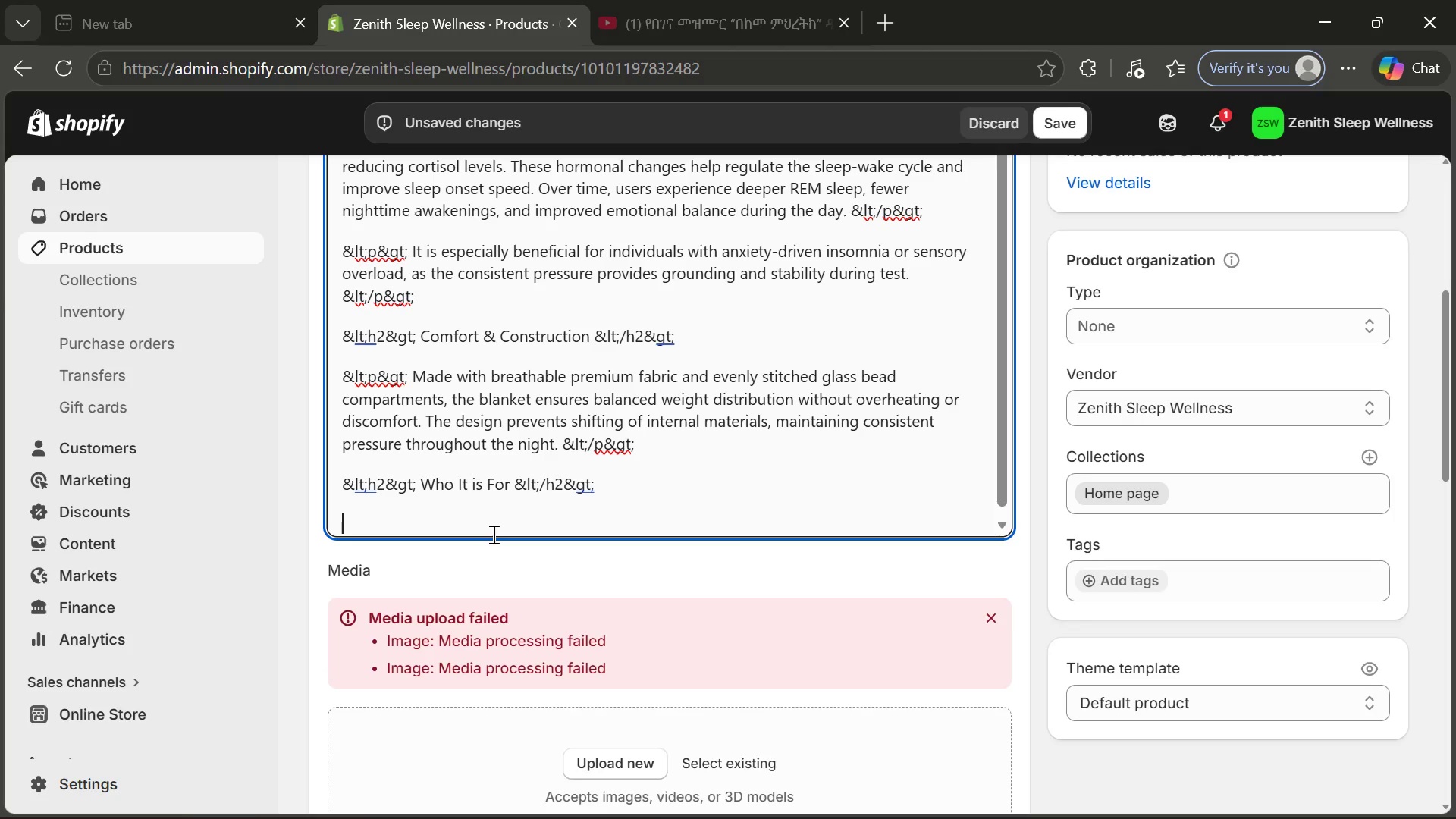 
key(Control+V)
 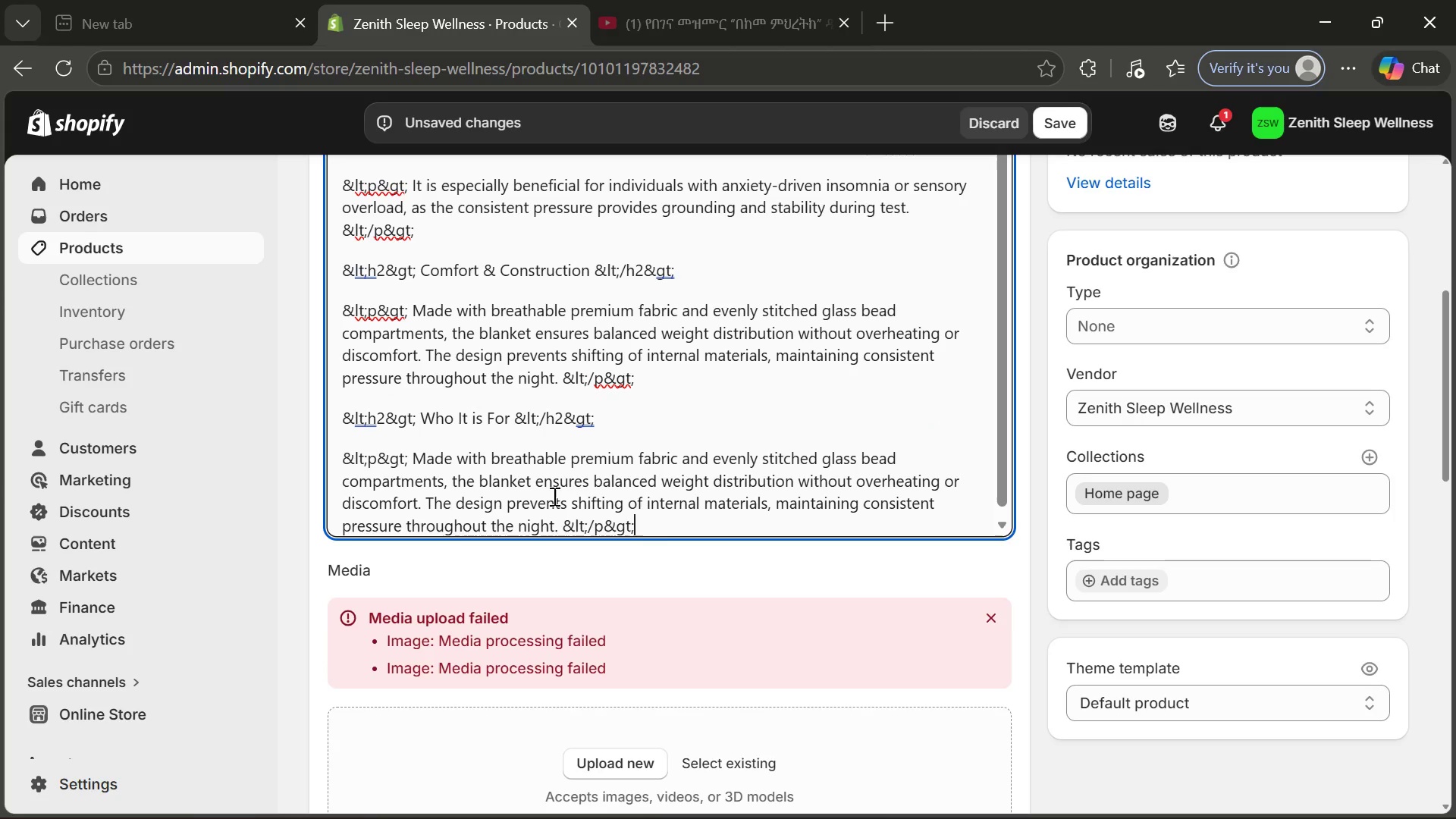 
wait(7.7)
 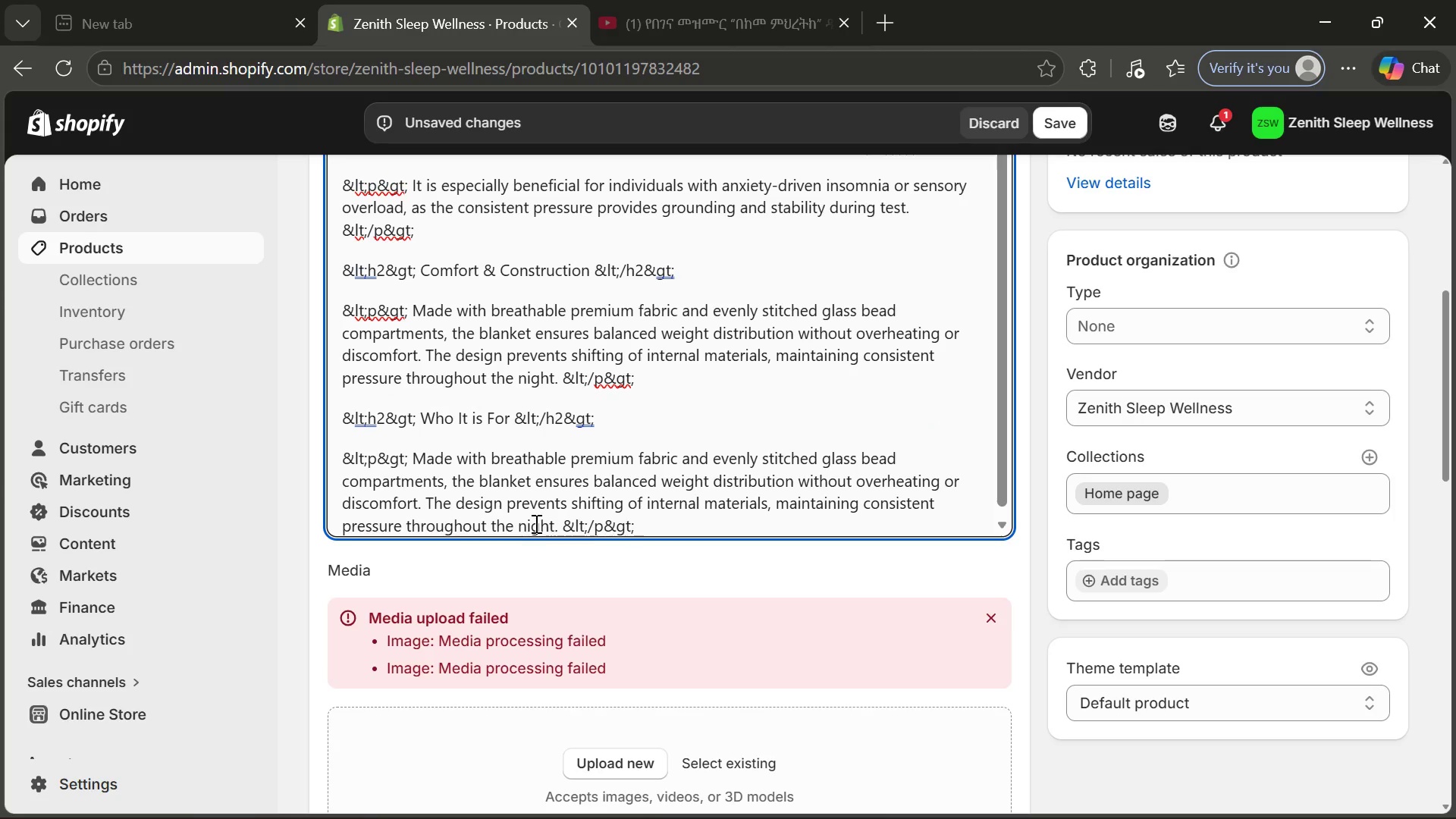 
left_click_drag(start_coordinate=[413, 457], to_coordinate=[557, 526])
 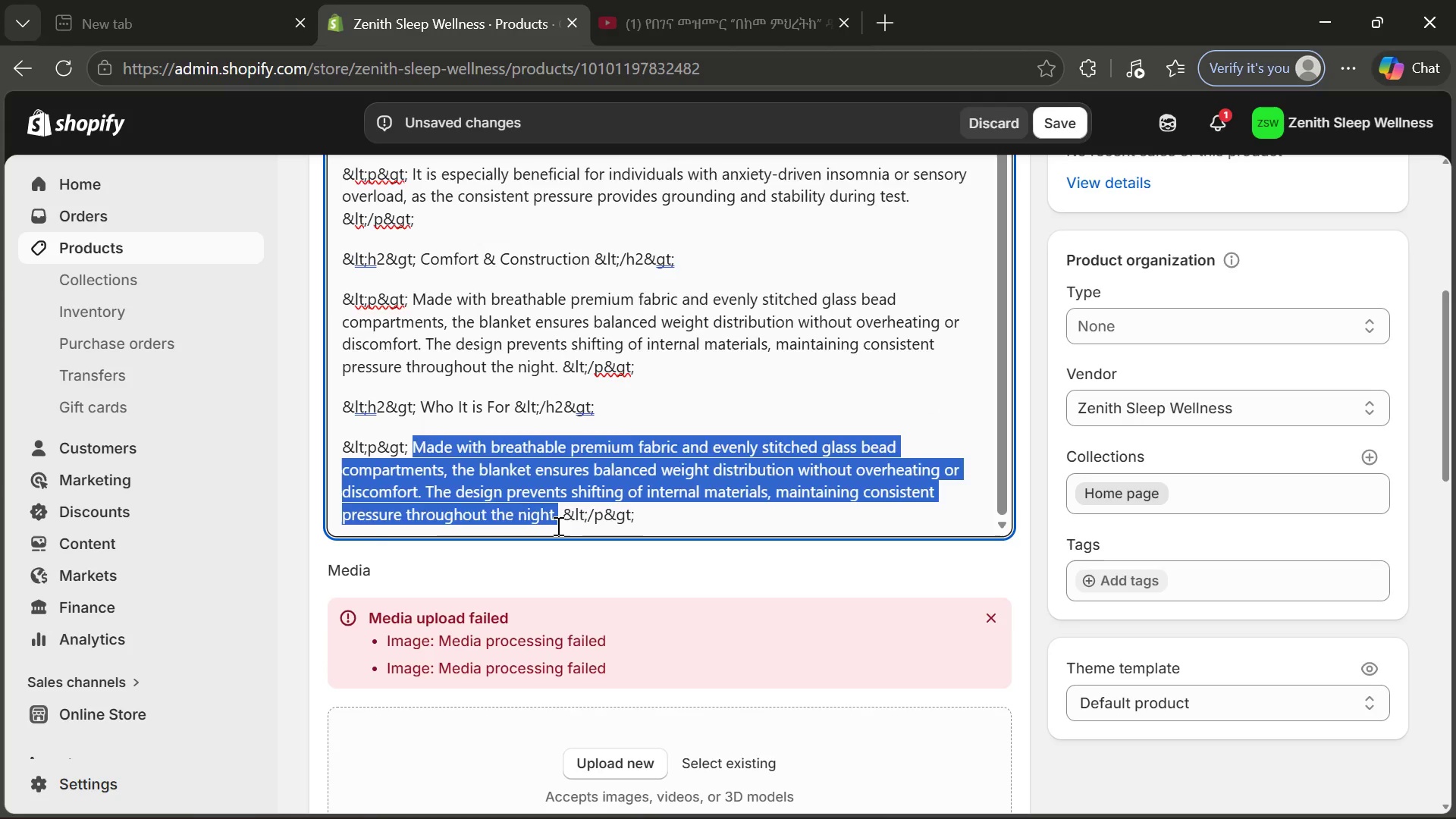 
key(Backspace)
type(Ideal for adults seeking natural sleep improvement, stress relief, and better sleep hygiene habits without relying om)
key(Backspace)
type(n medication.)
 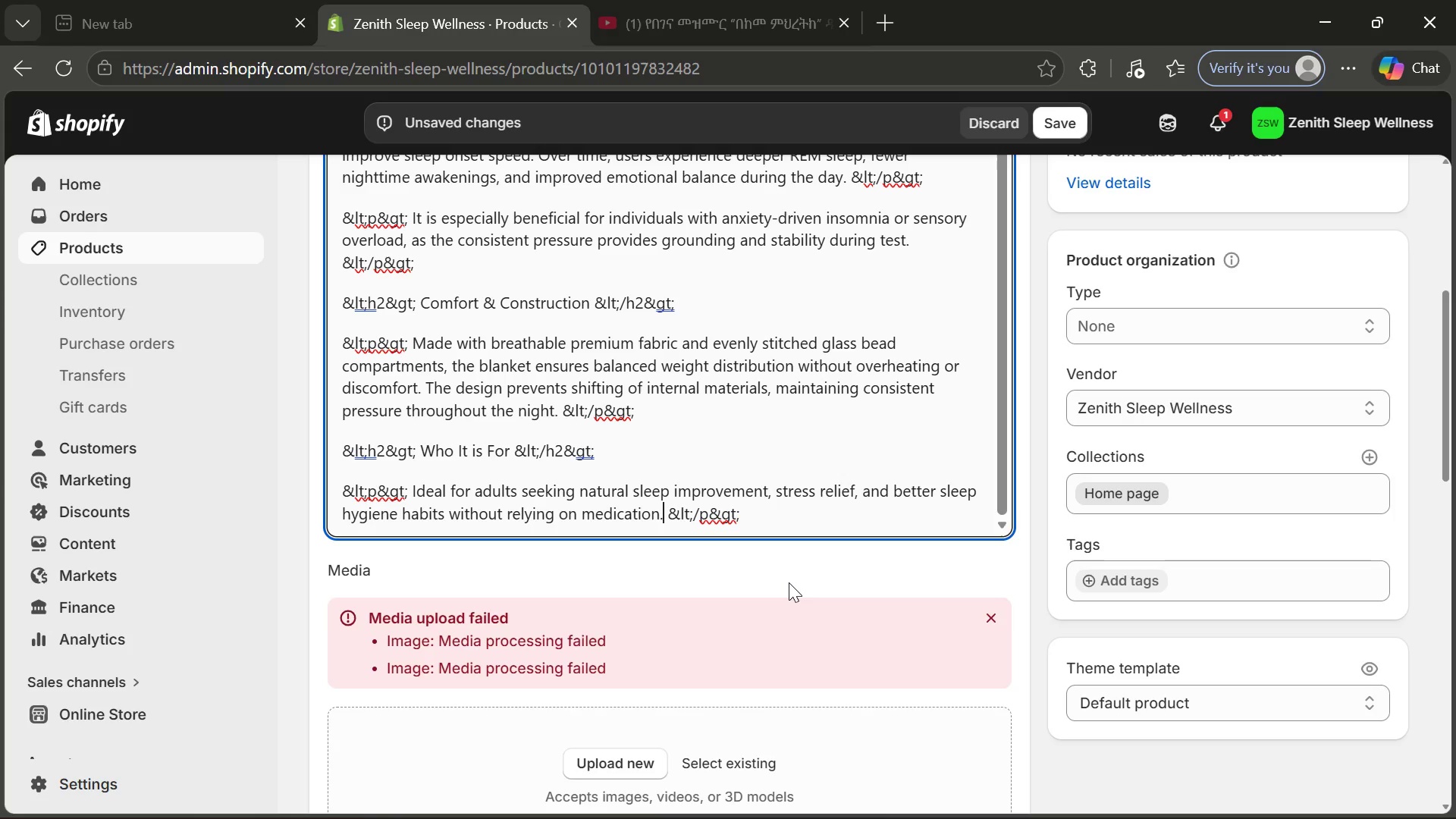 
wait(131.34)
 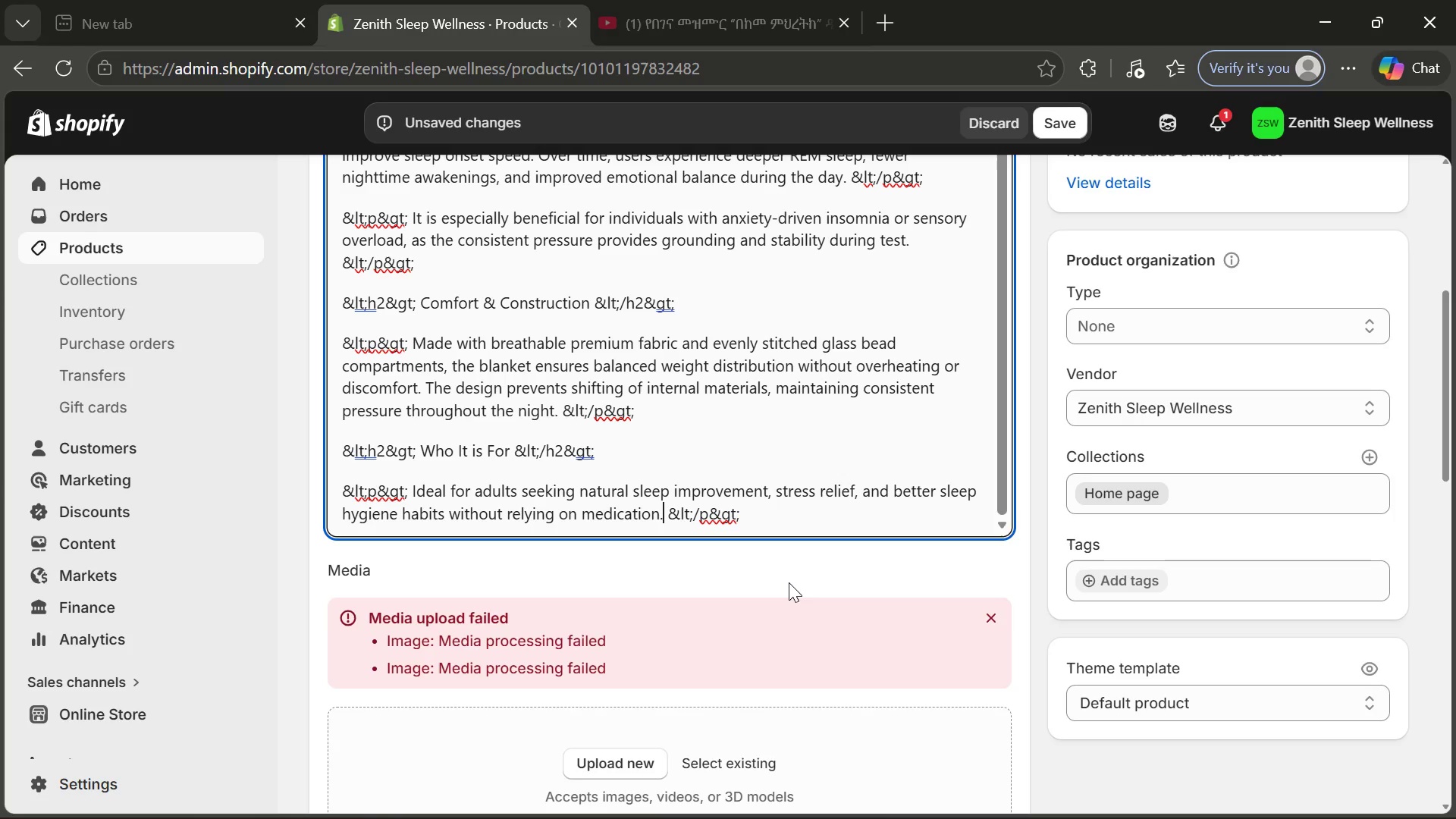 
left_click([576, 413])
 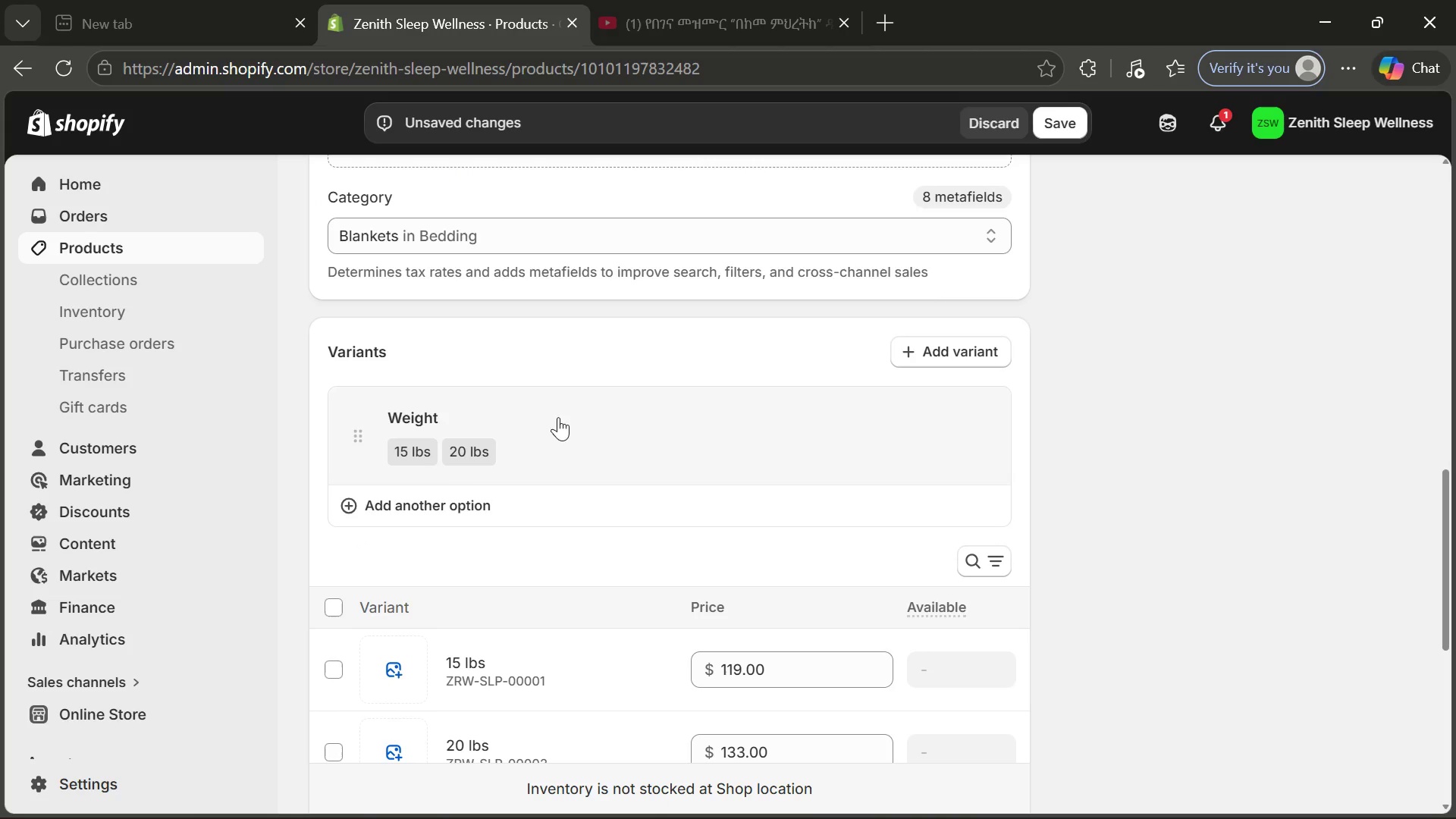 
mouse_move([673, 541])
 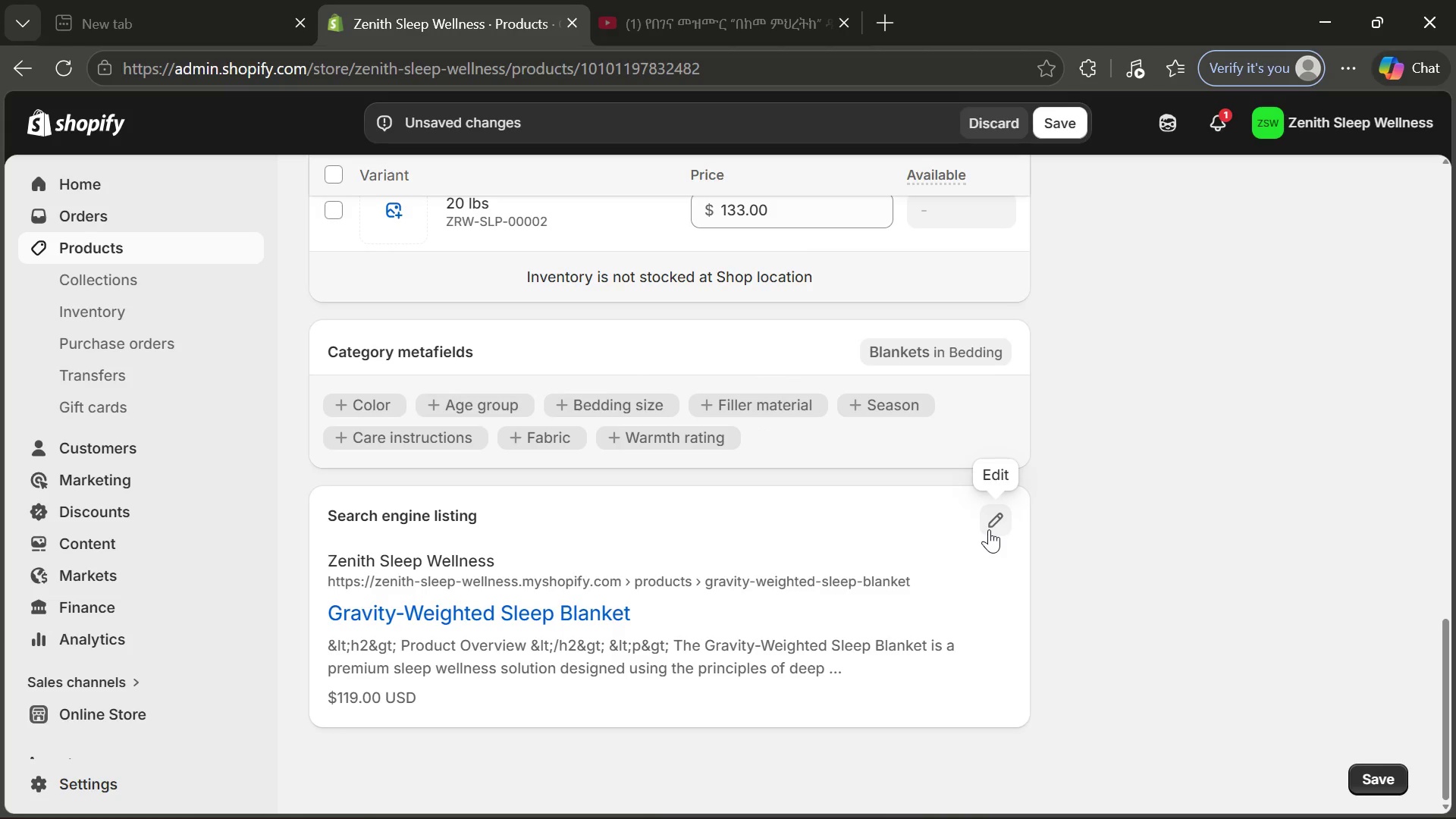 
left_click([989, 529])
 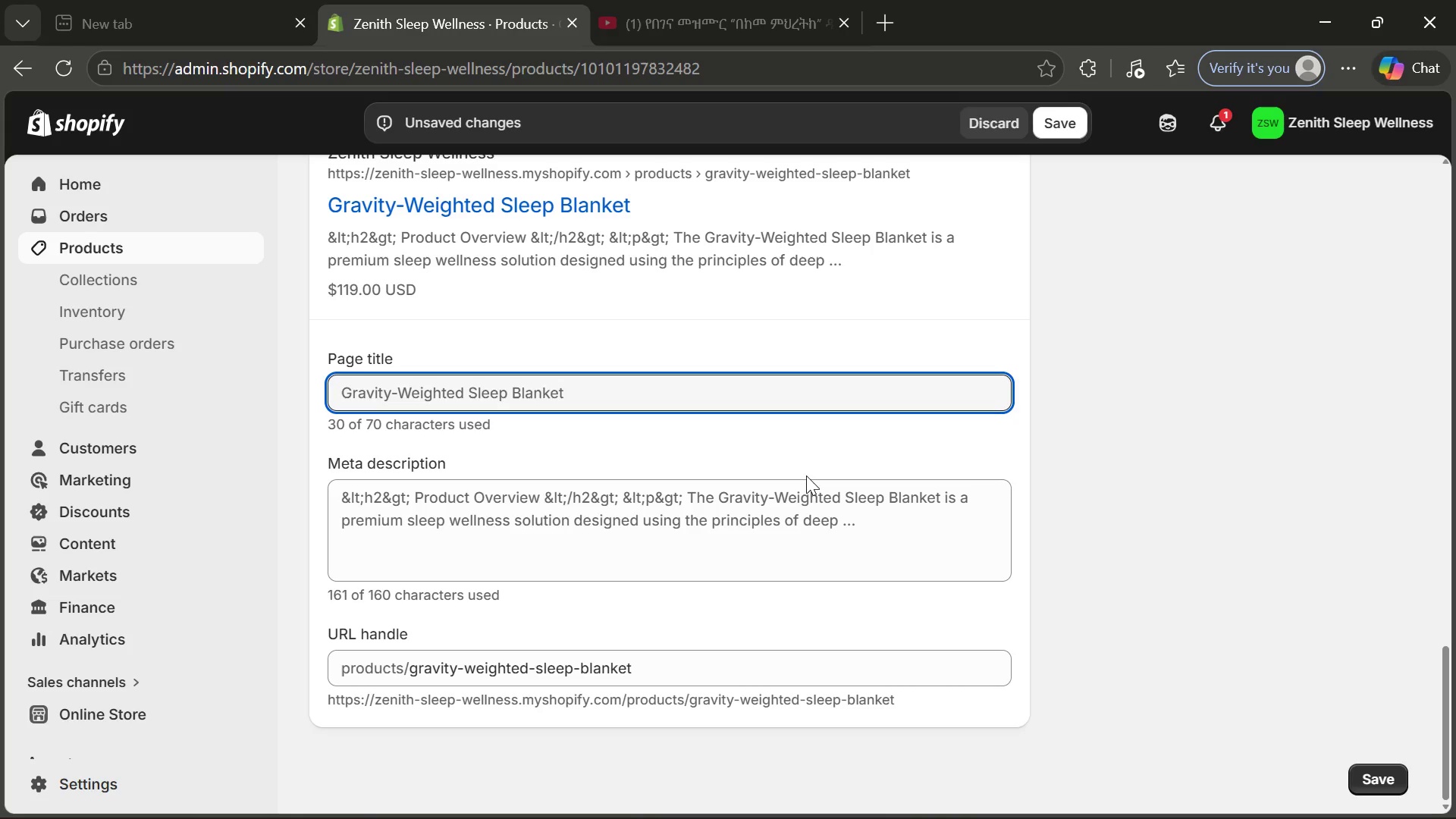 
wait(6.2)
 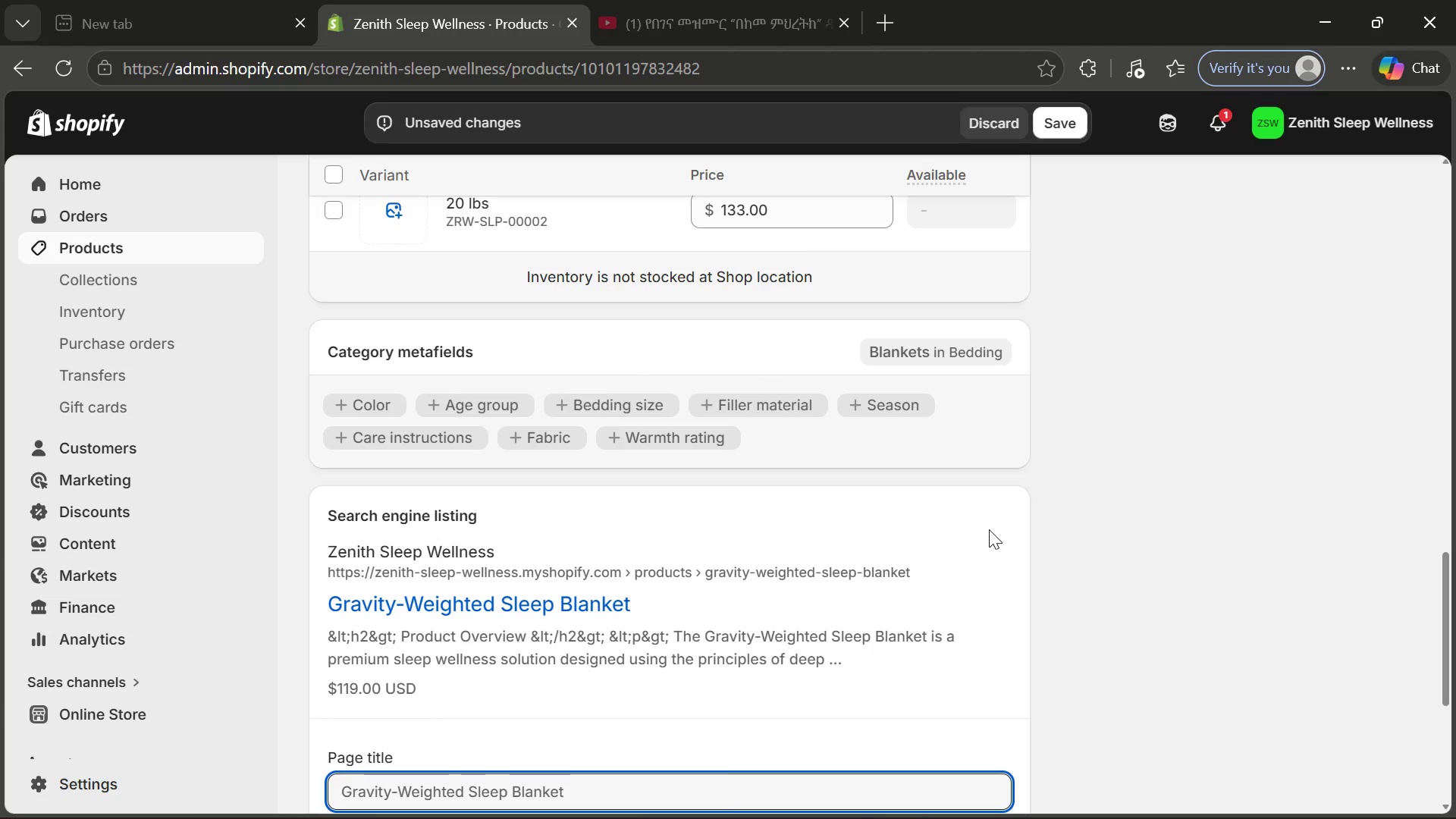 
left_click([658, 388])
 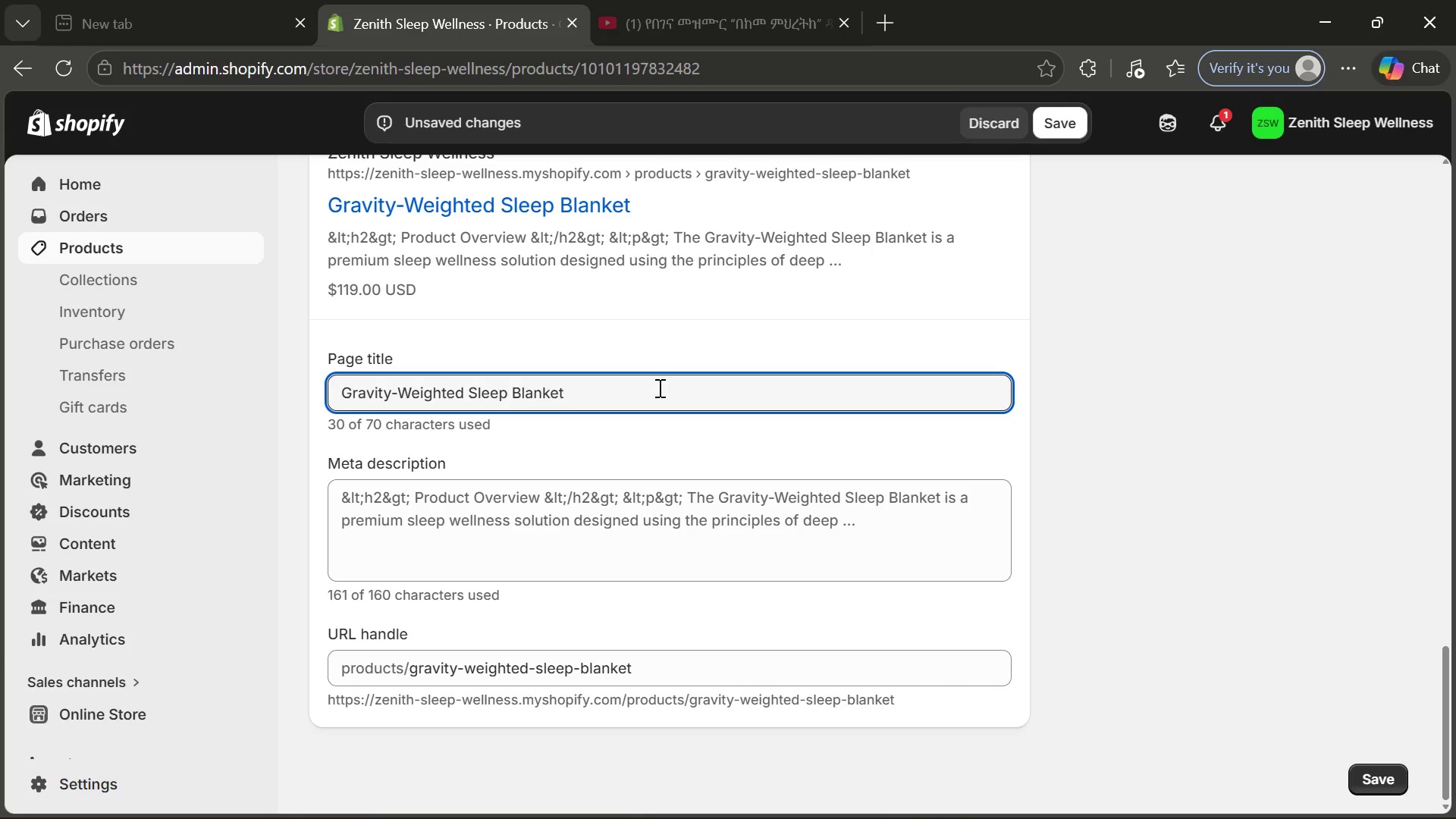 
wait(11.3)
 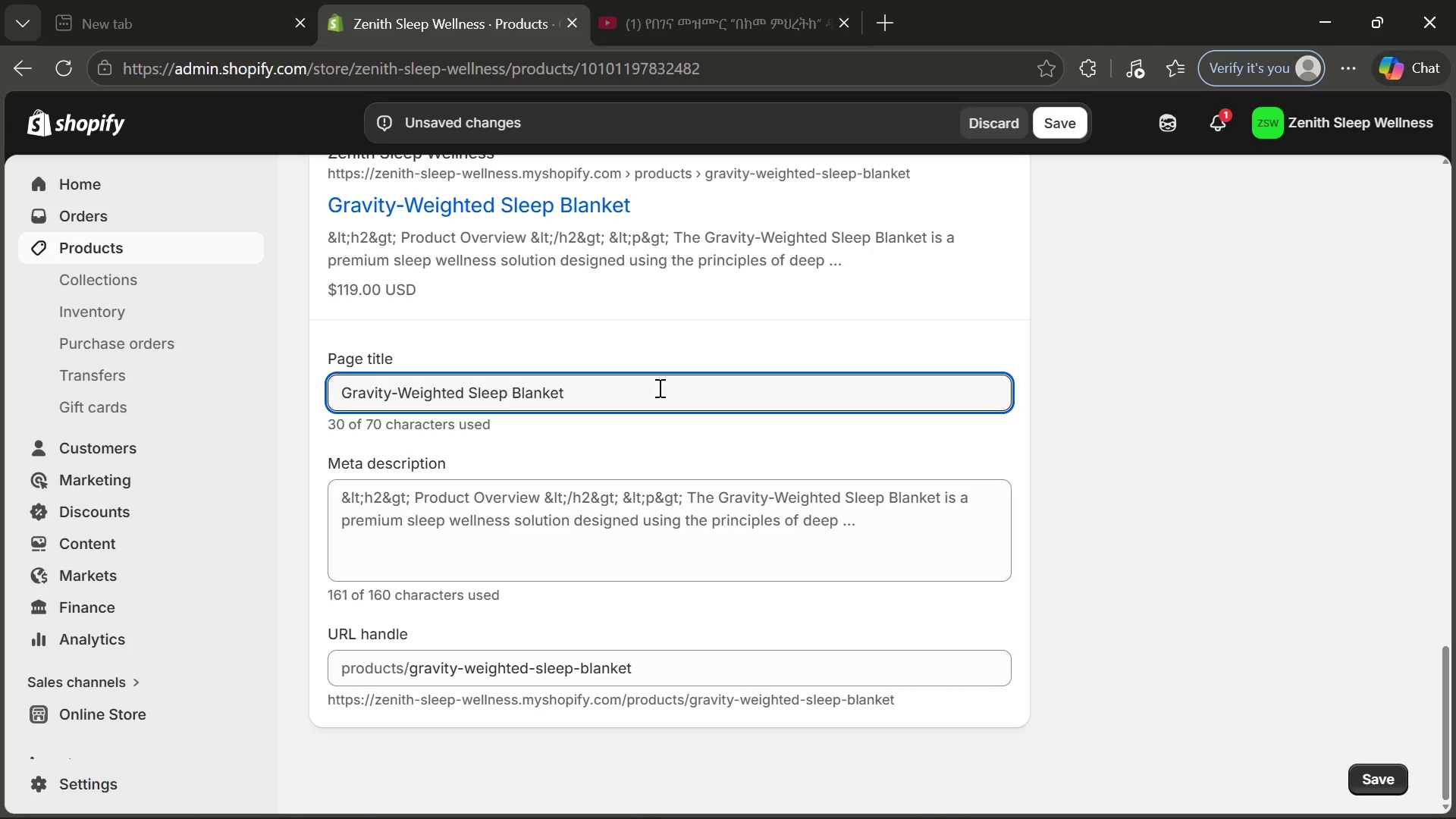 
key(Shift+Quote)
 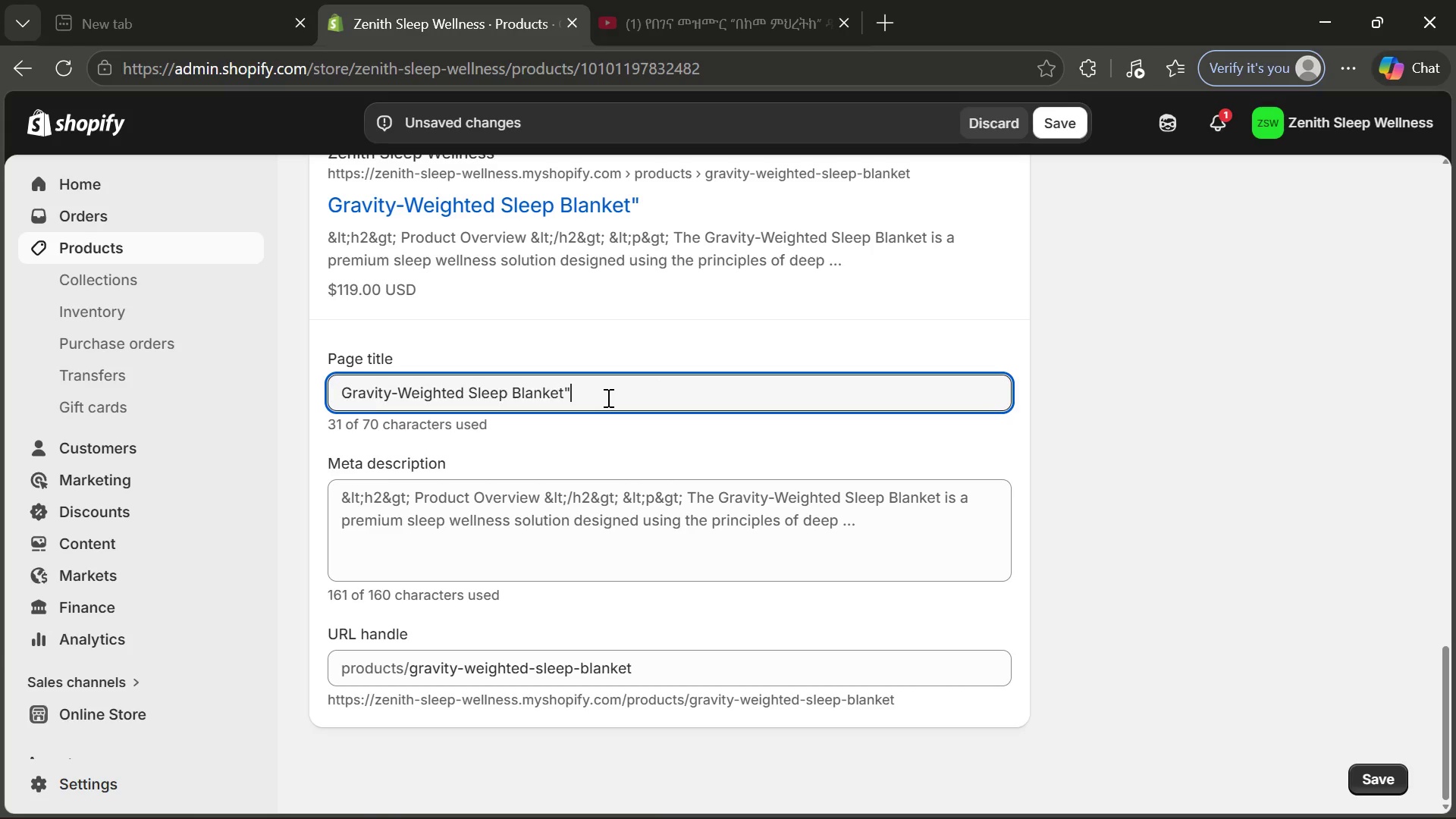 
key(Backspace)
 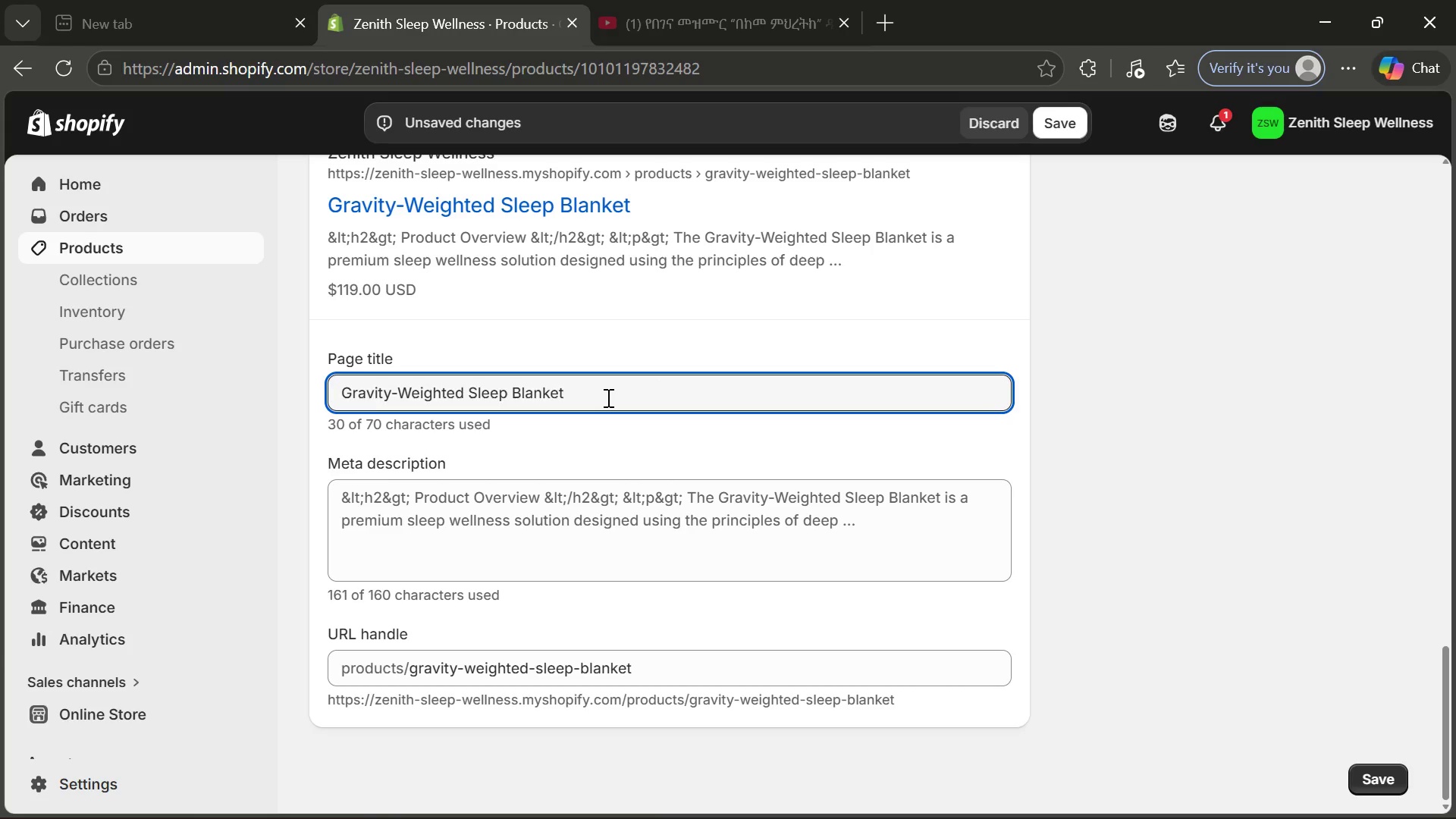 
key(Shift+Backslash)
 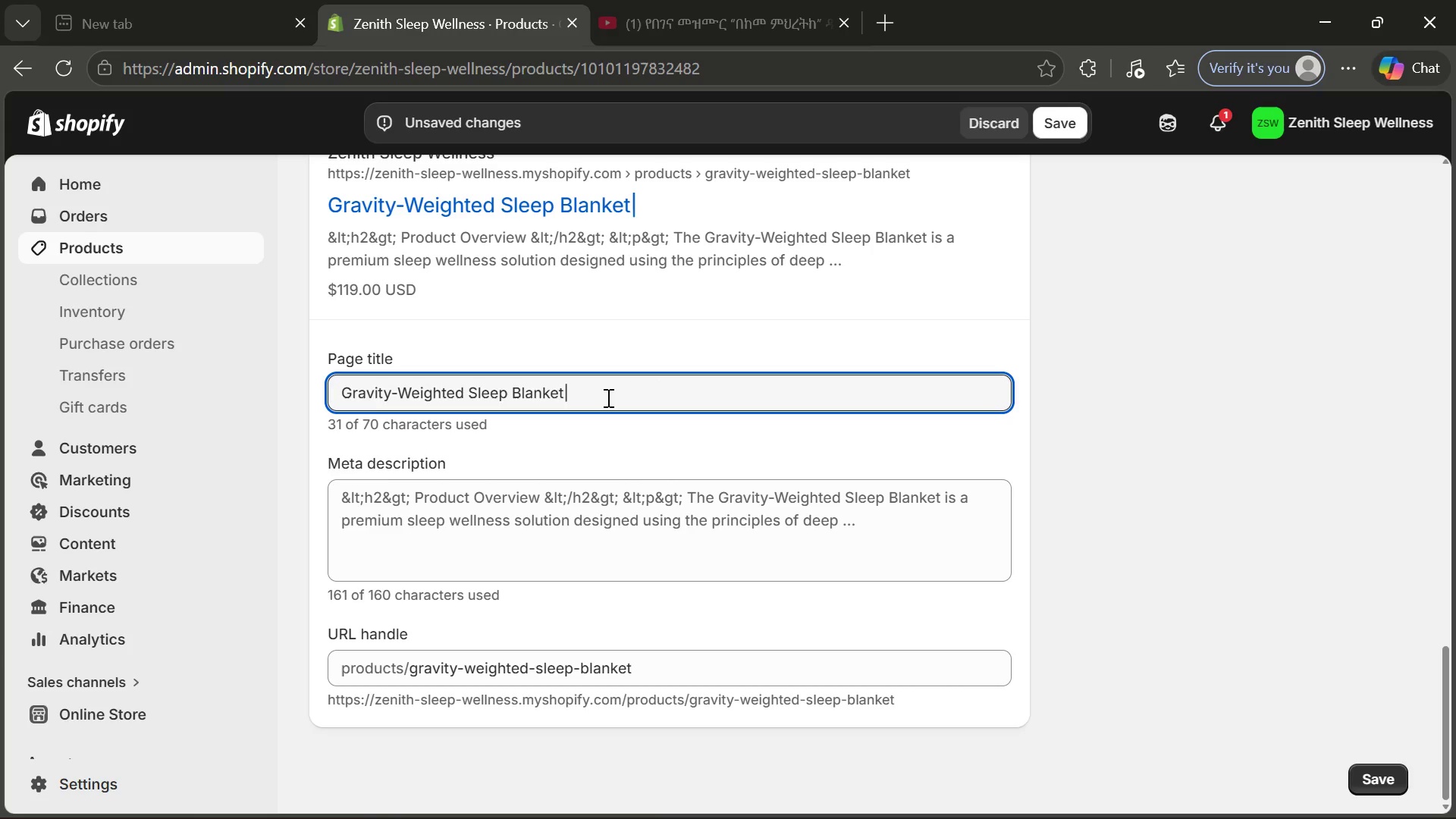 
key(Space)
 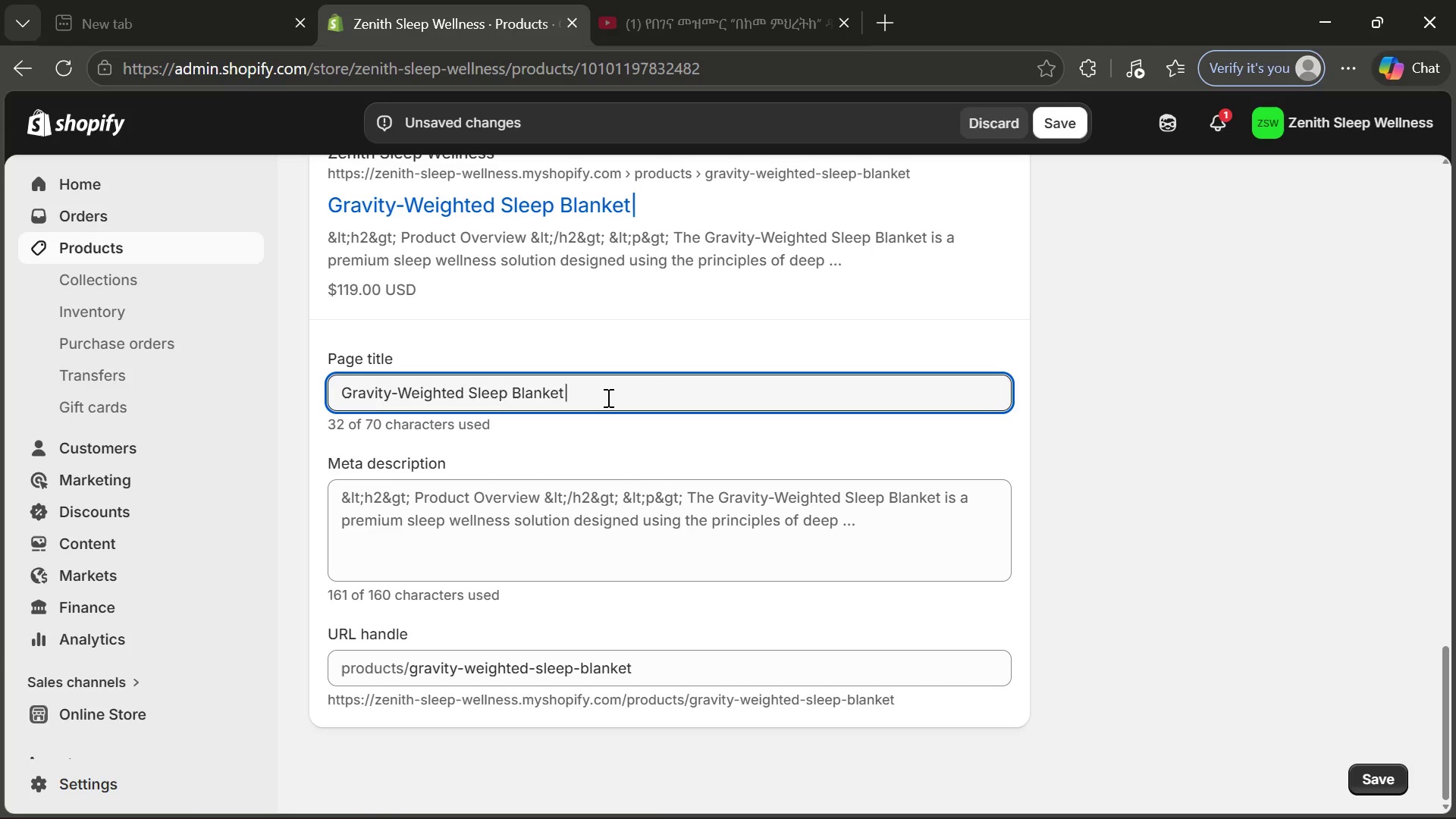 
type(Deep Pressu)
key(Backspace)
type(ure a)
key(Backspace)
type(Stress r)
key(Backspace)
type(Relief & Better Sleep)
 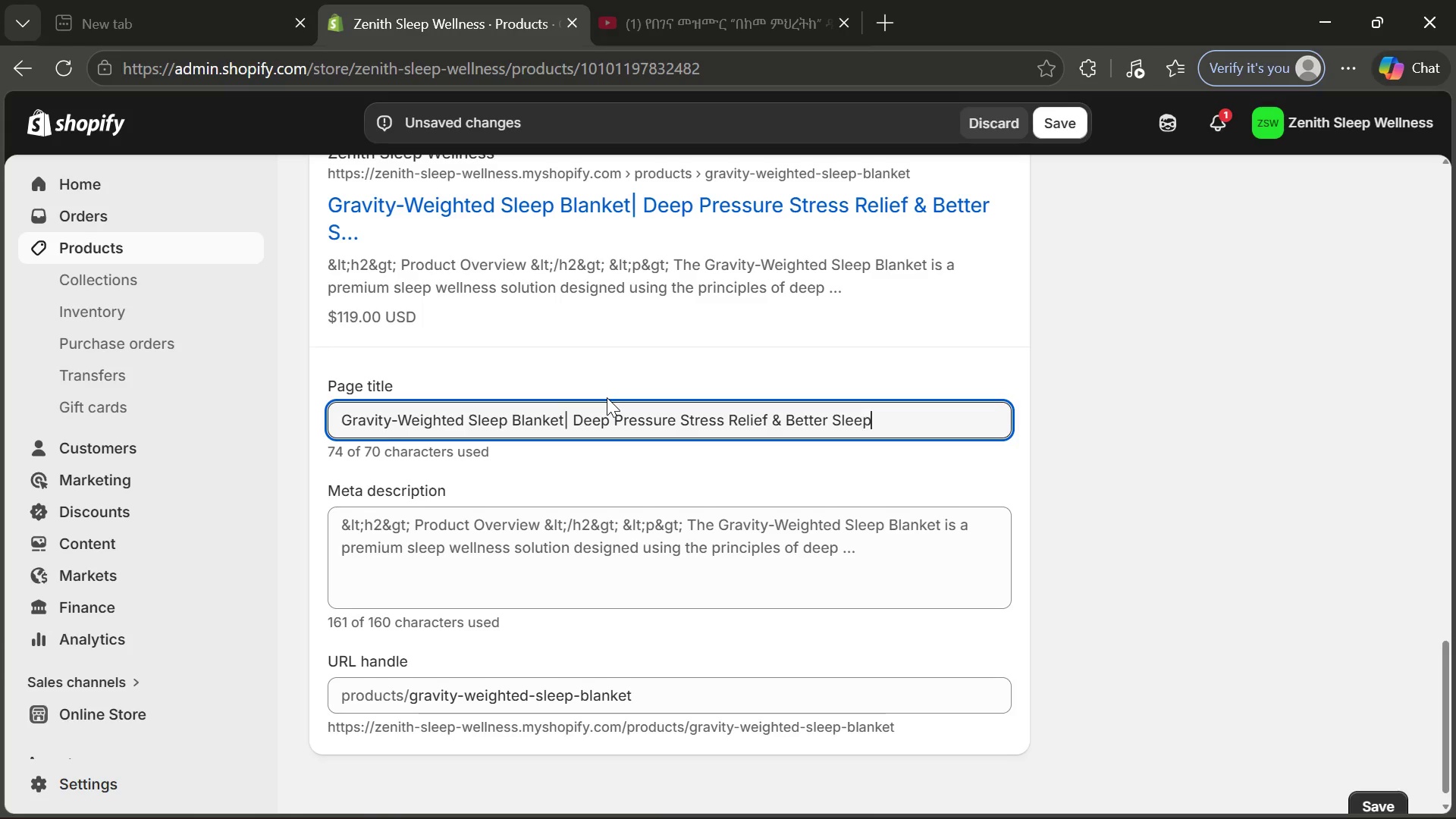 
left_click([577, 422])
 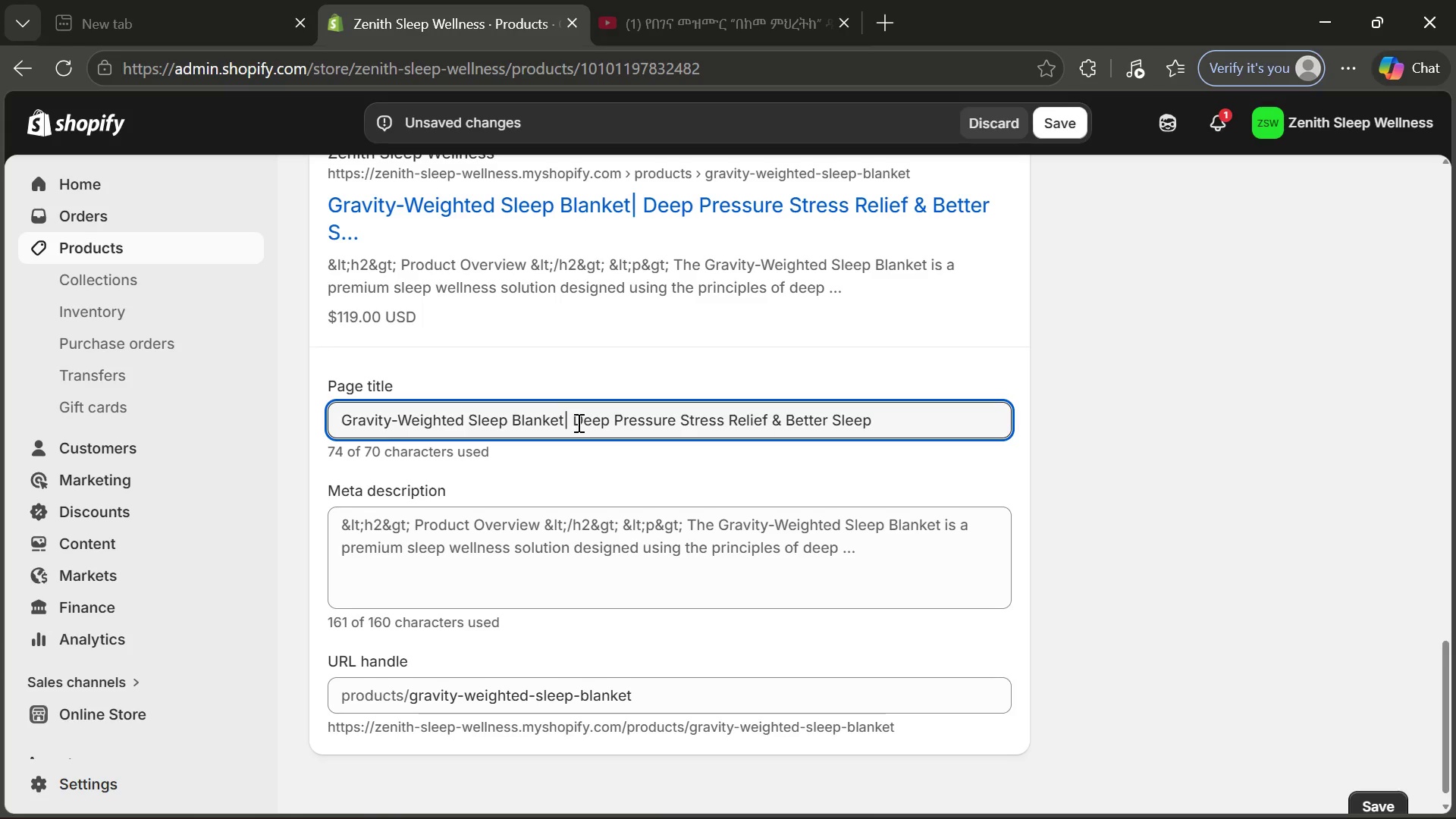 
key(Backspace)
 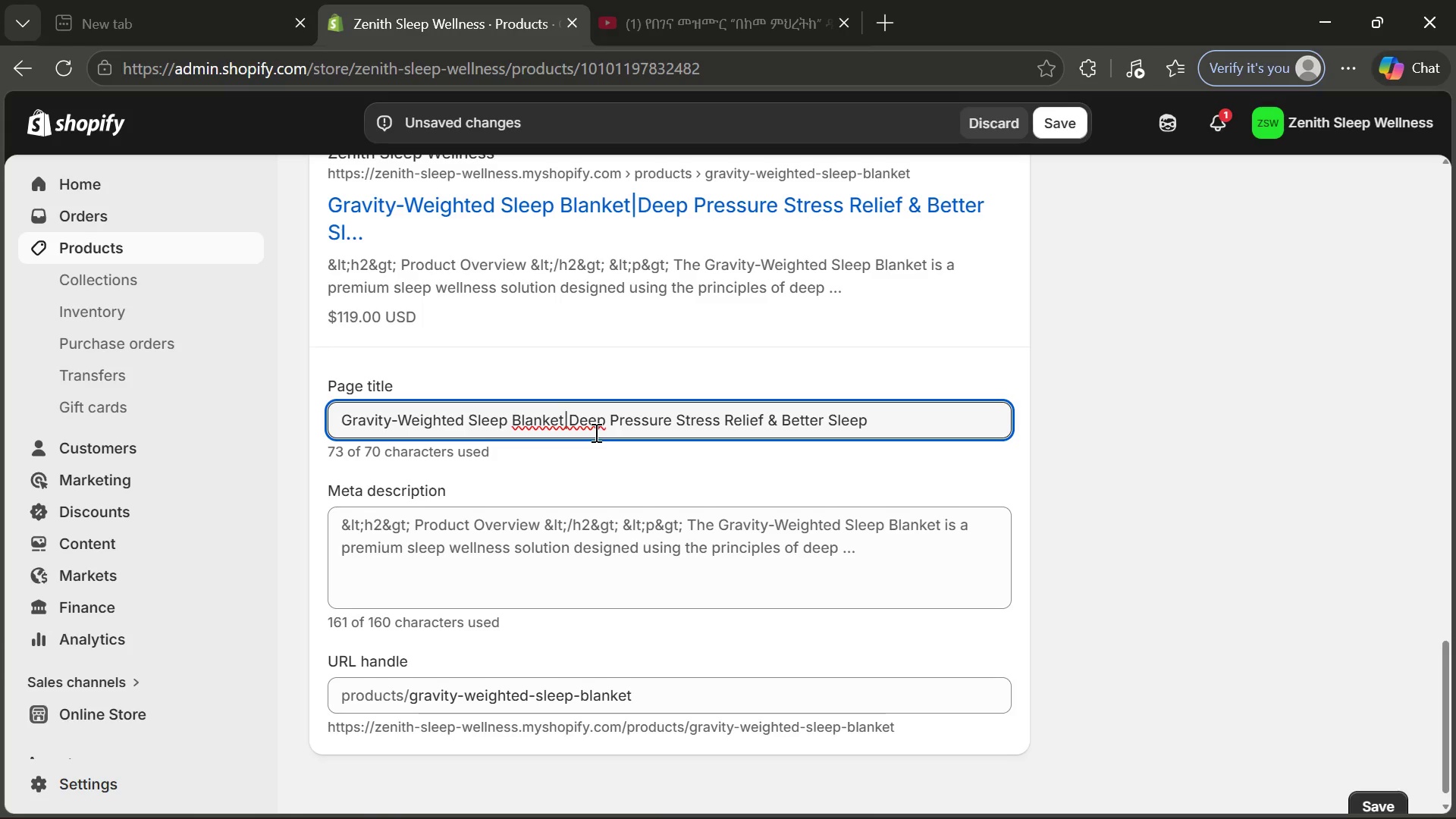 
wait(8.39)
 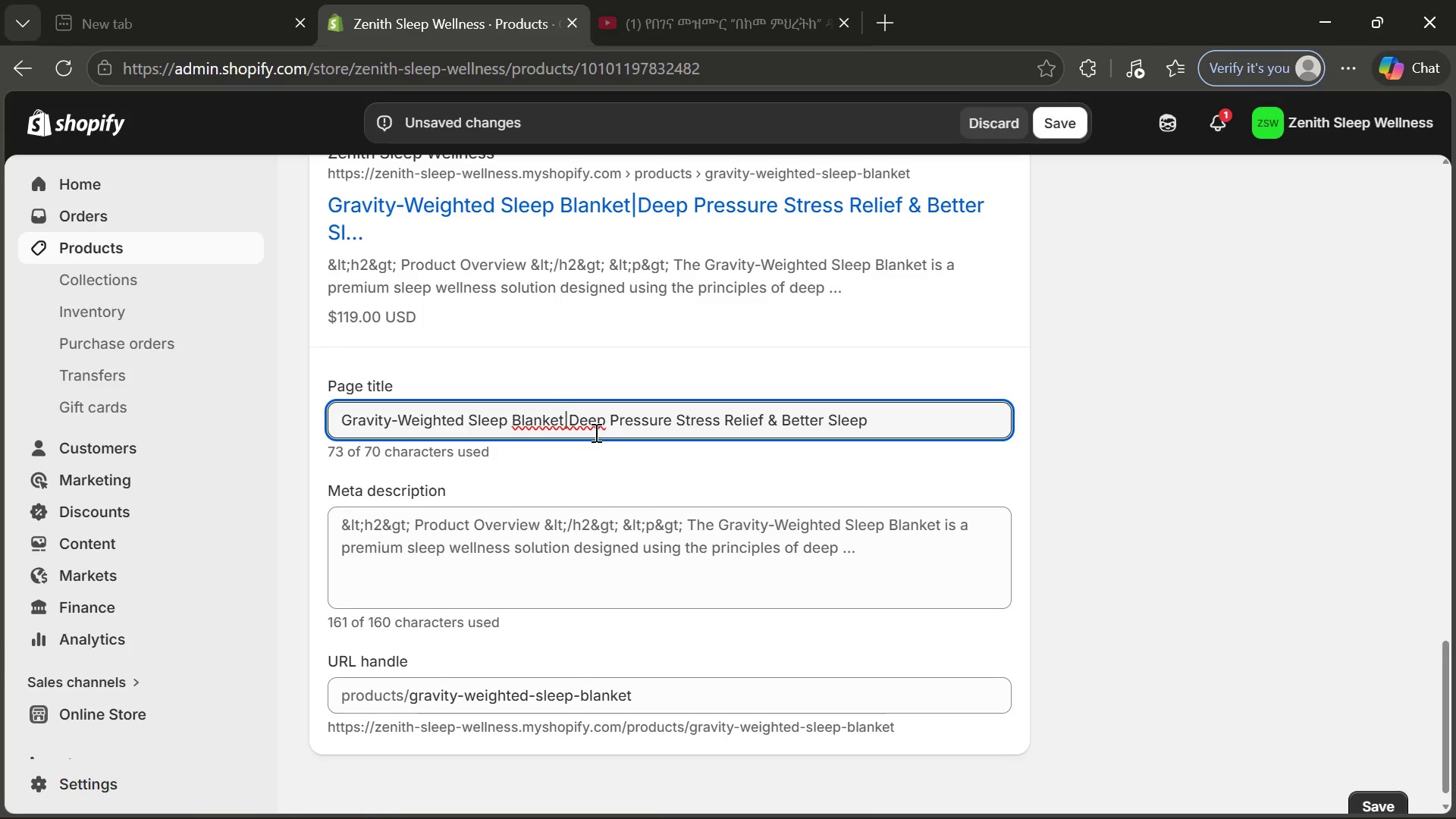 
left_click([564, 416])
 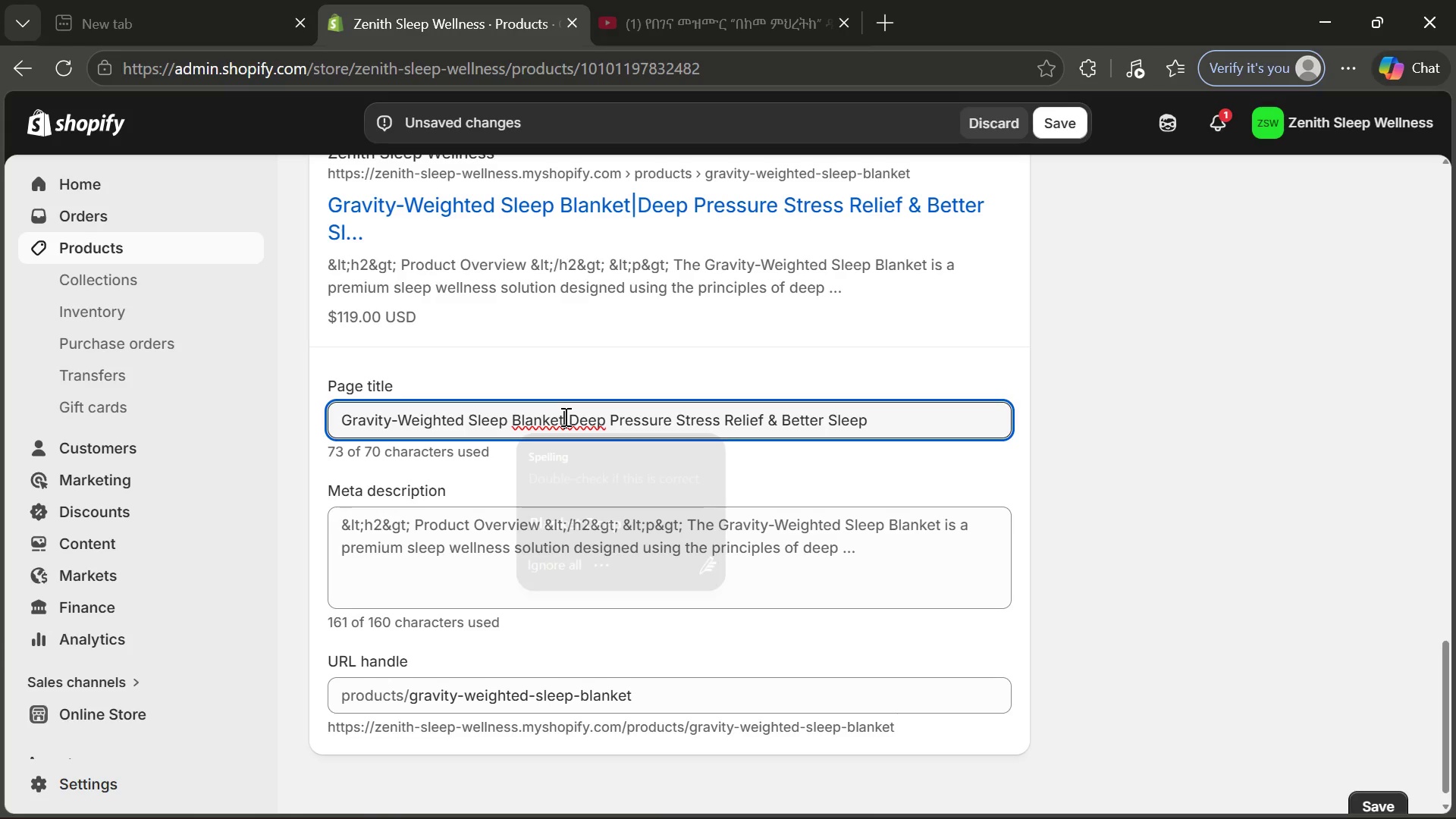 
key(Space)
 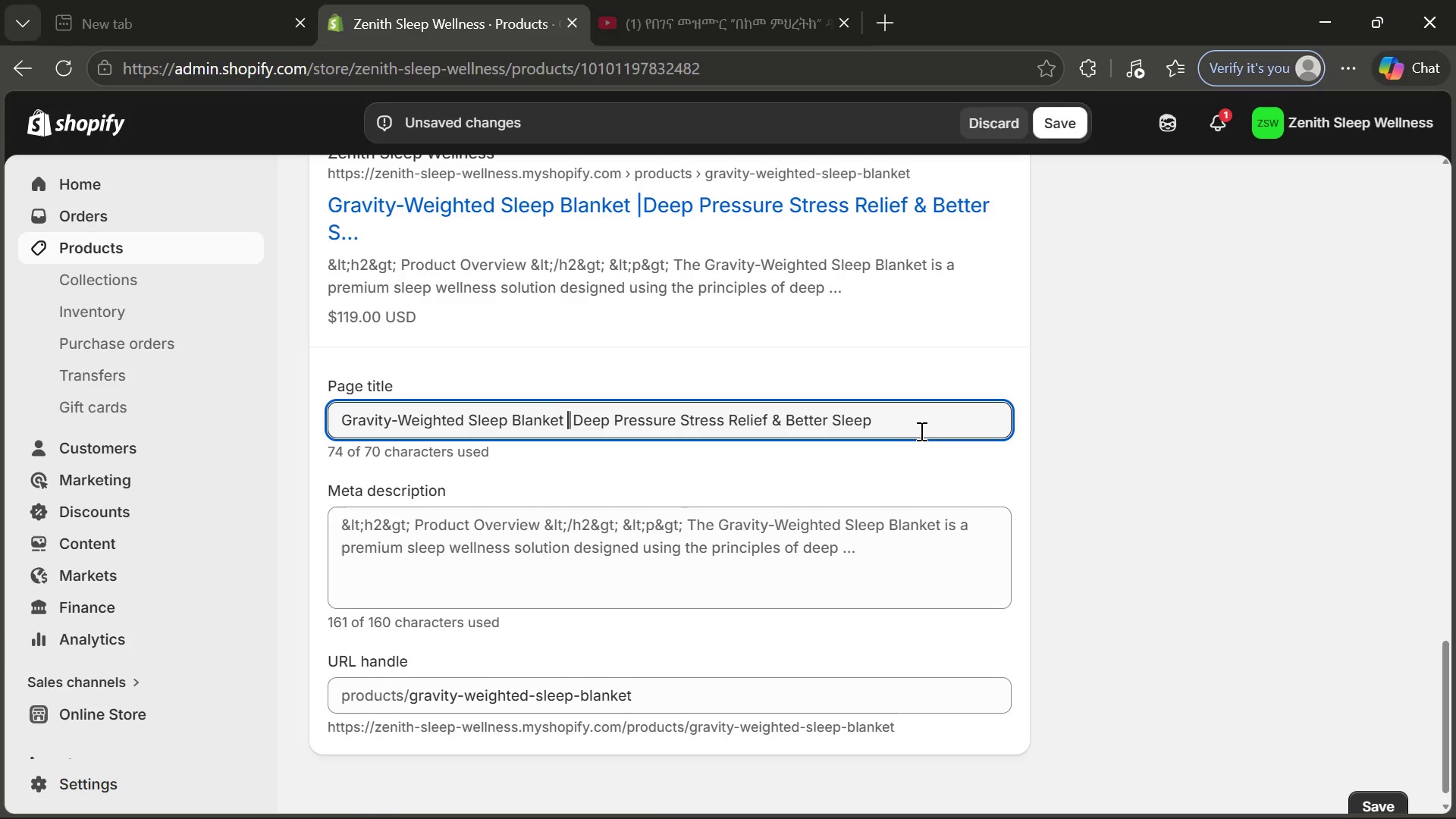 
wait(9.42)
 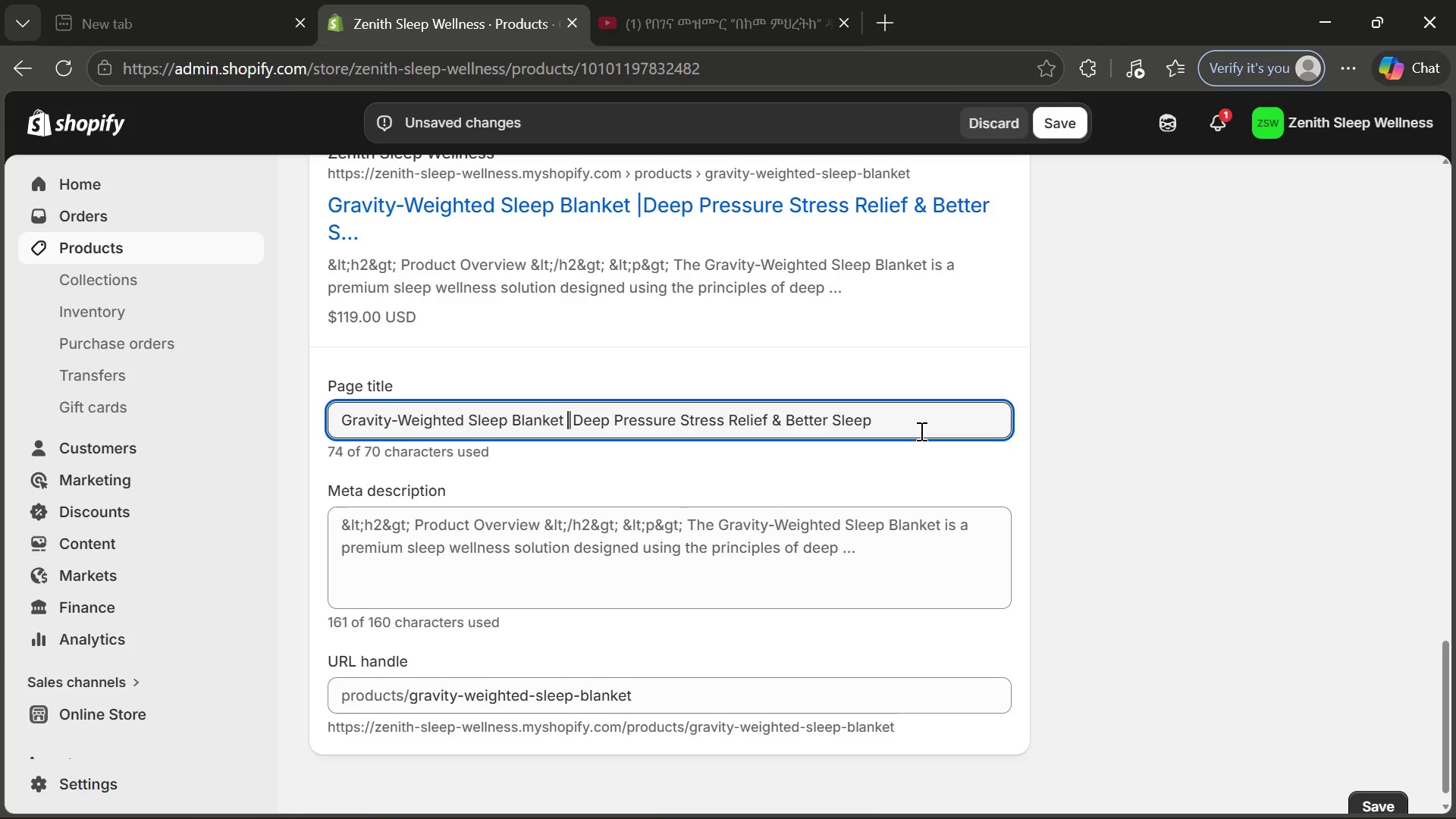 
left_click_drag(start_coordinate=[889, 431], to_coordinate=[769, 431])
 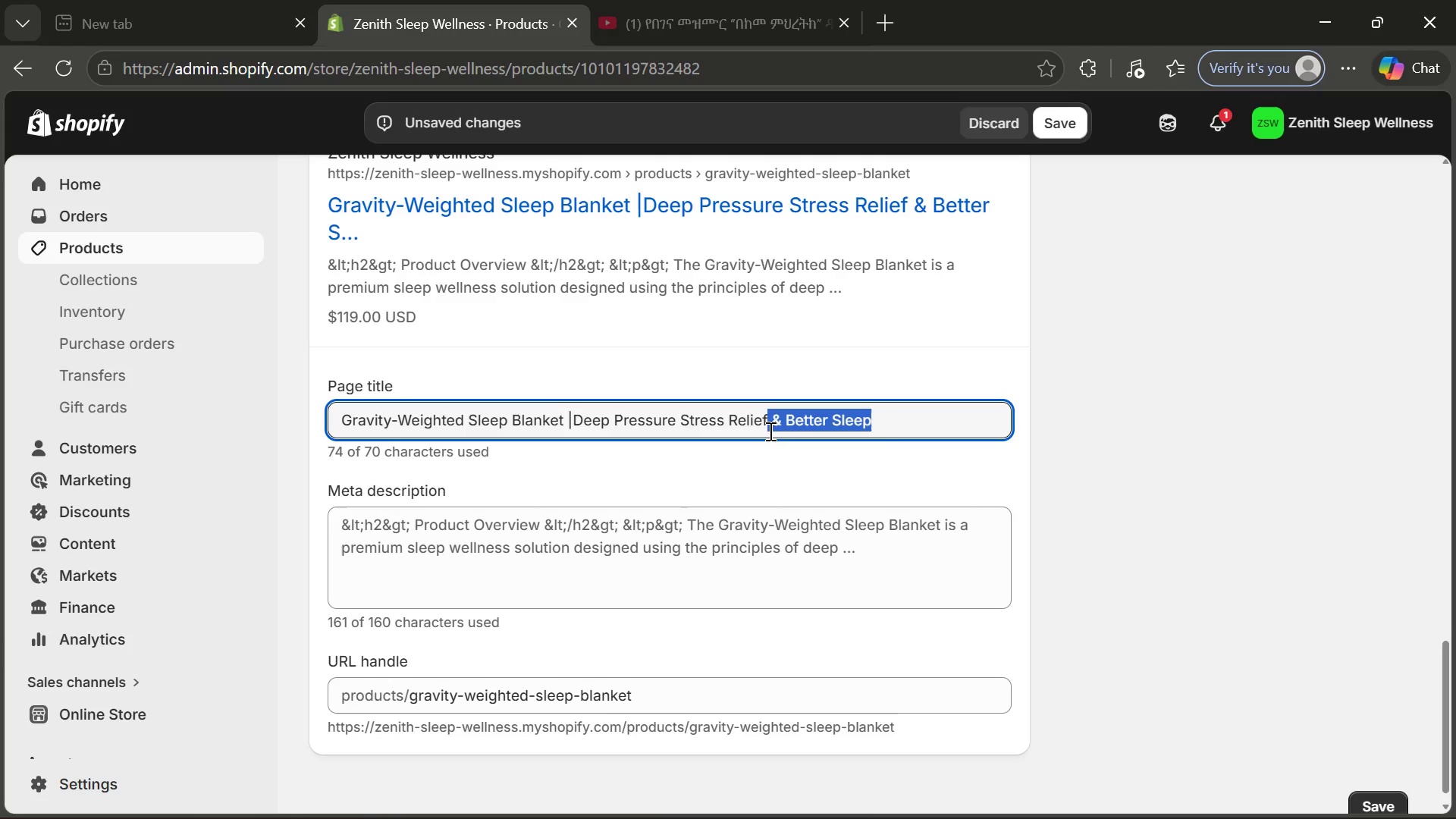 
key(Backspace)
 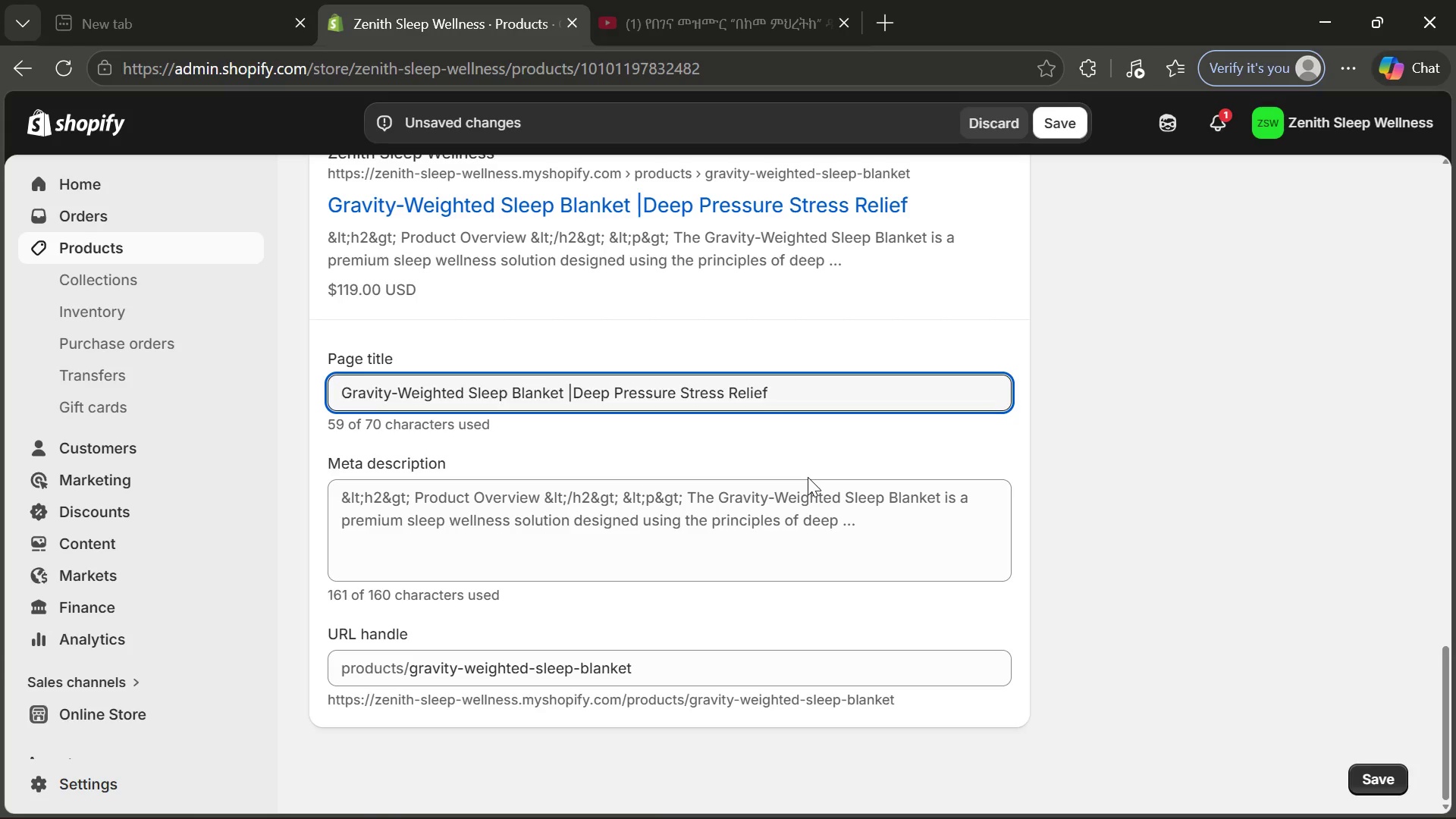 
left_click([789, 560])
 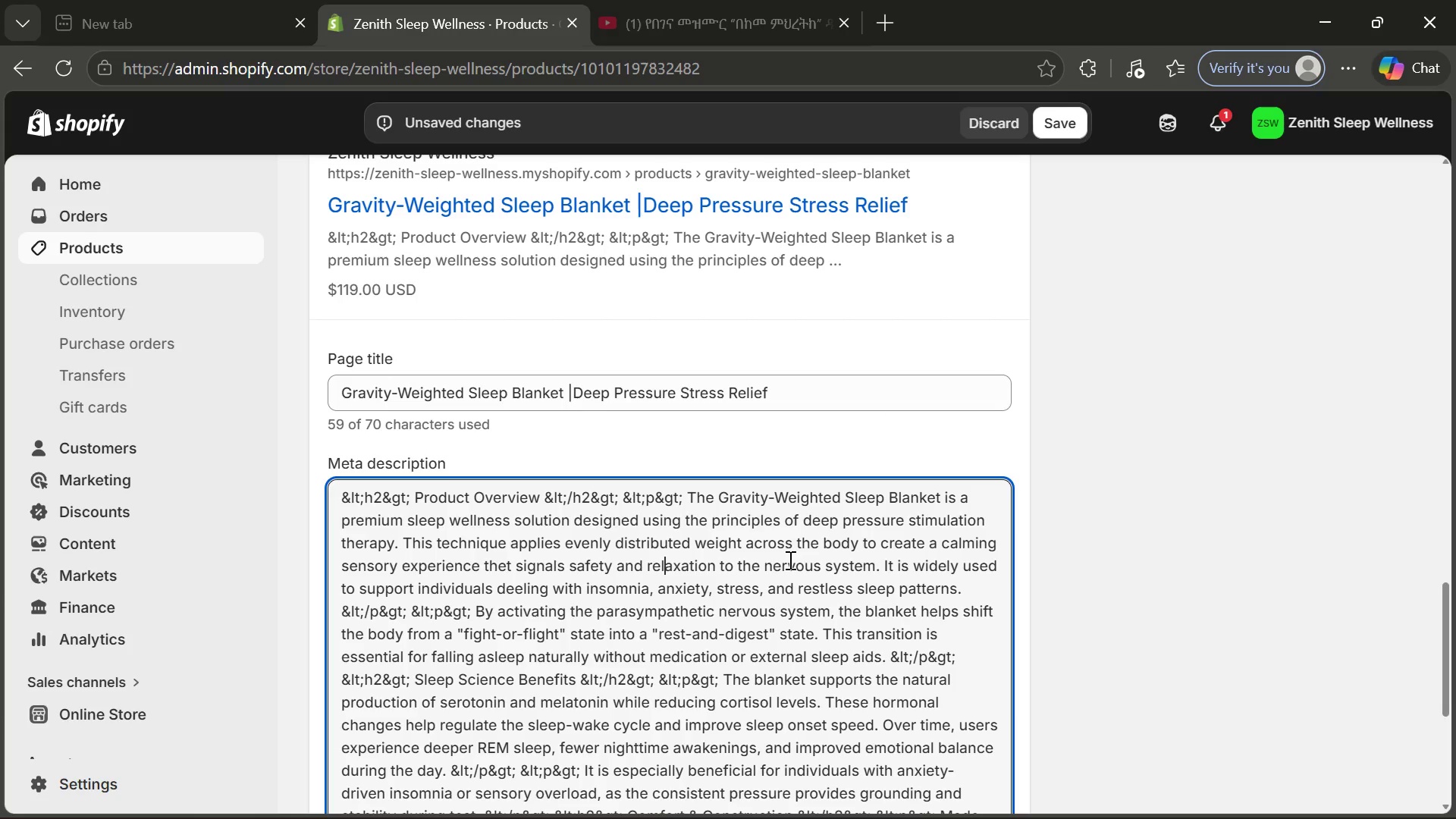 
key(Control+A)
 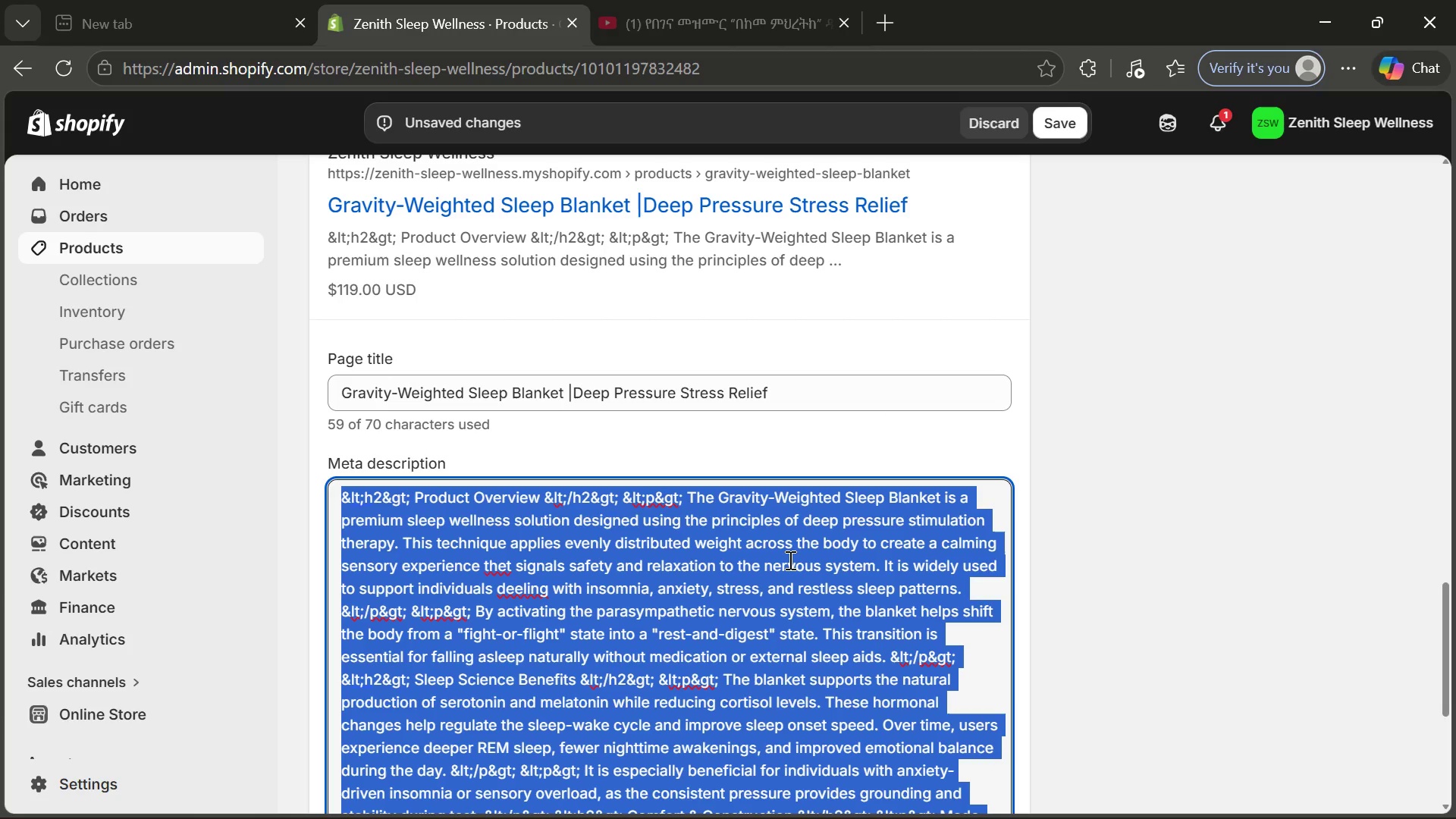 
key(Backspace)
 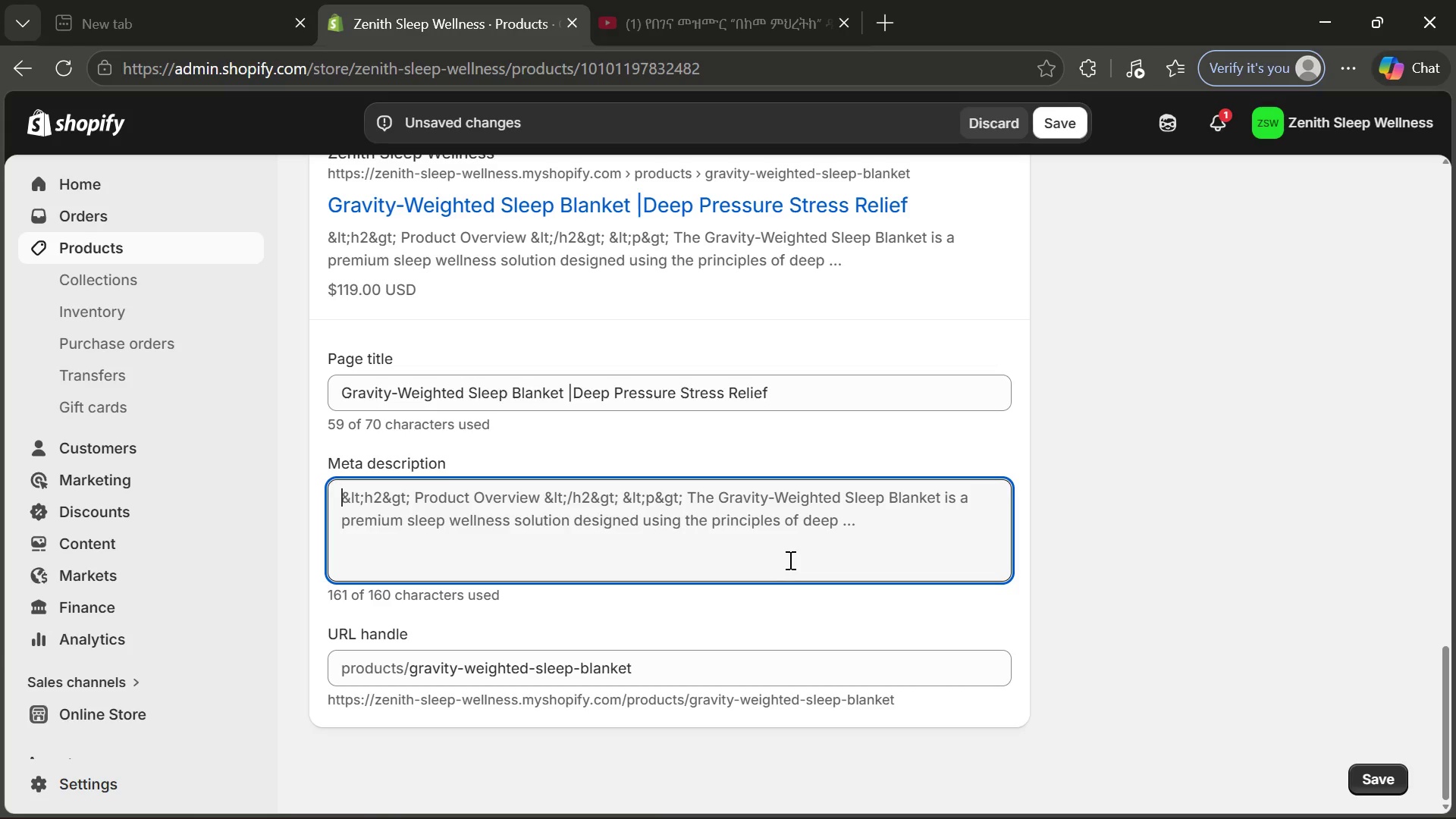 
wait(9.41)
 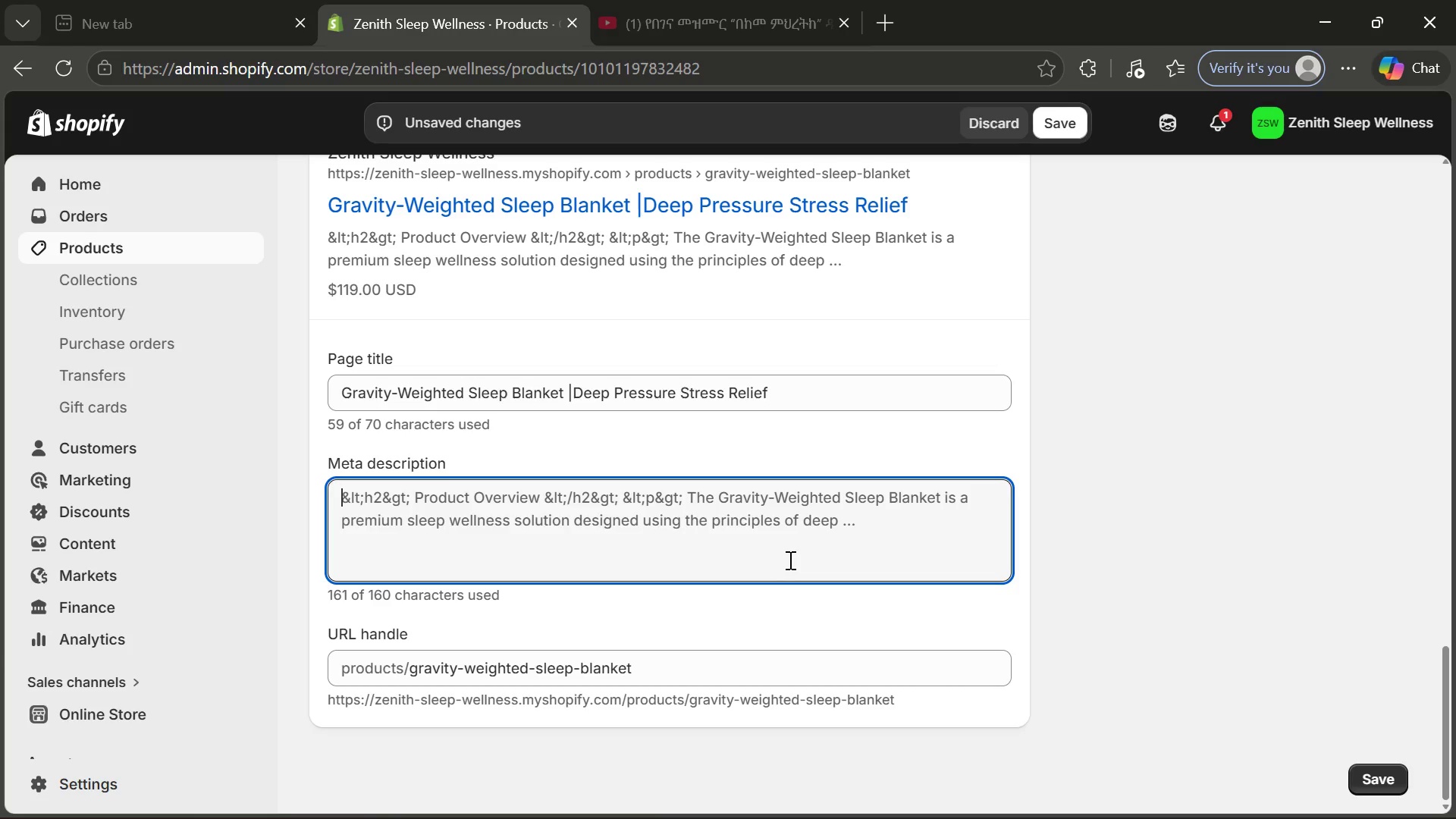 
left_click([396, 393])
 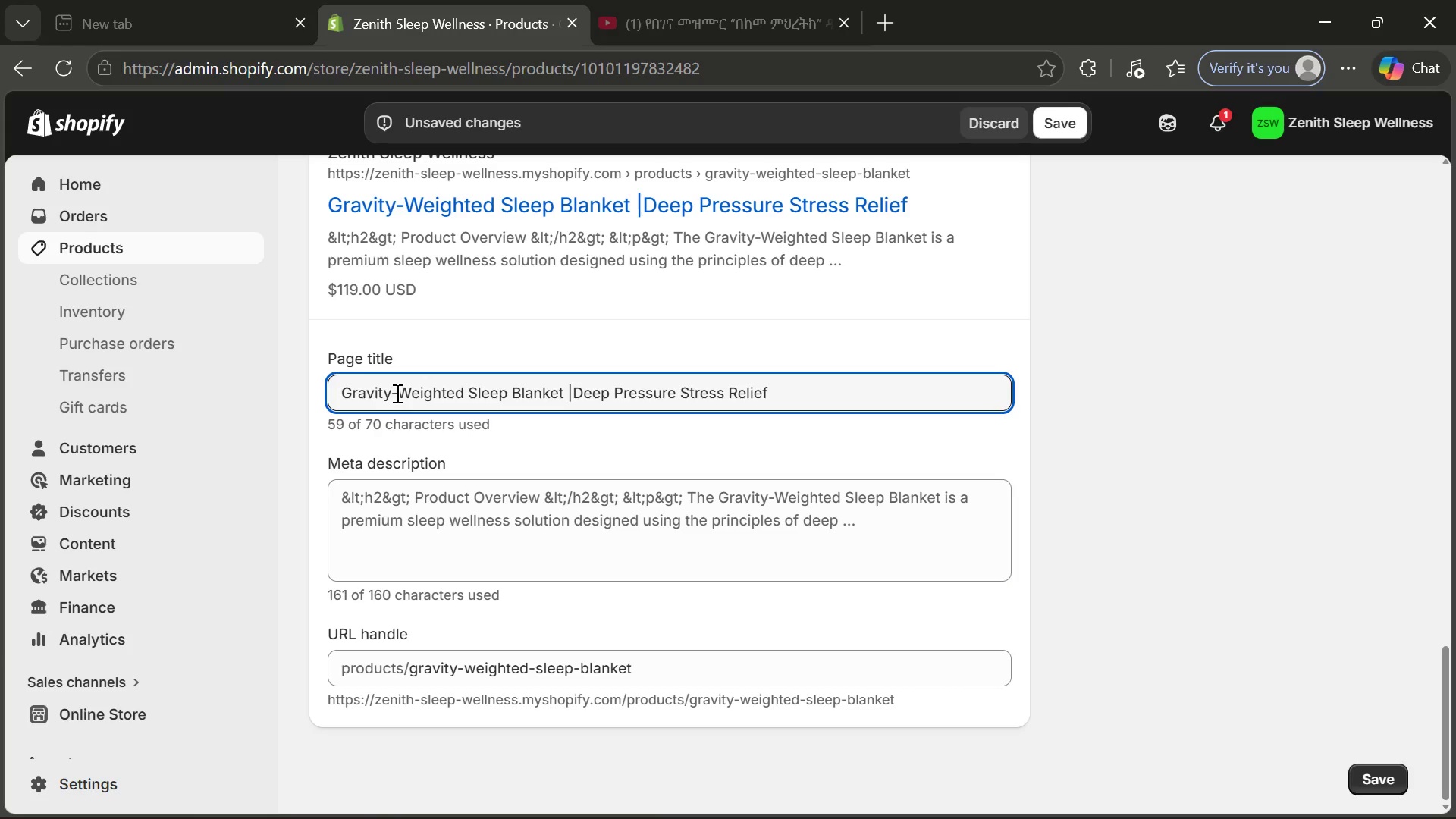 
key(Backspace)
 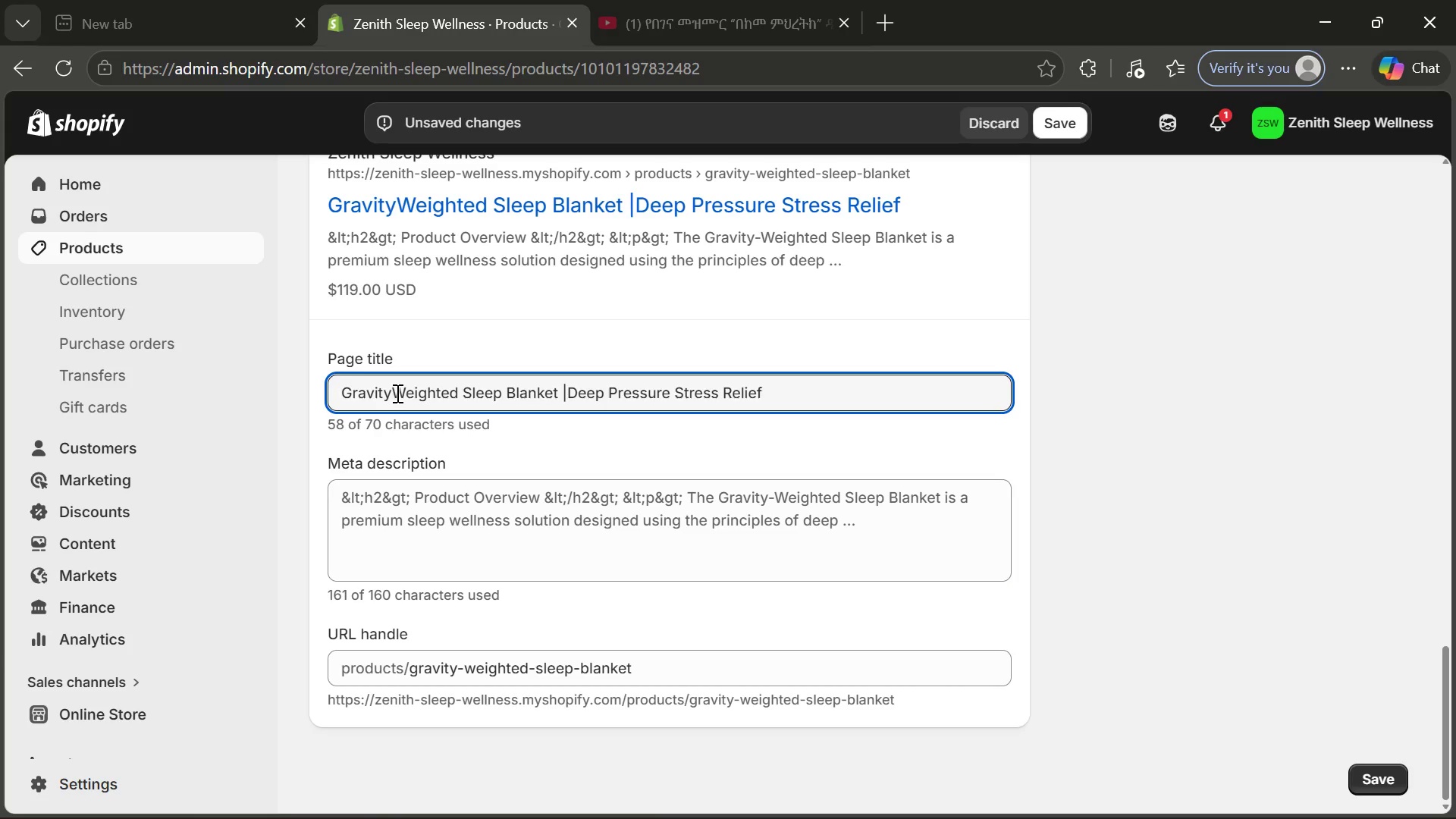 
key(Space)
 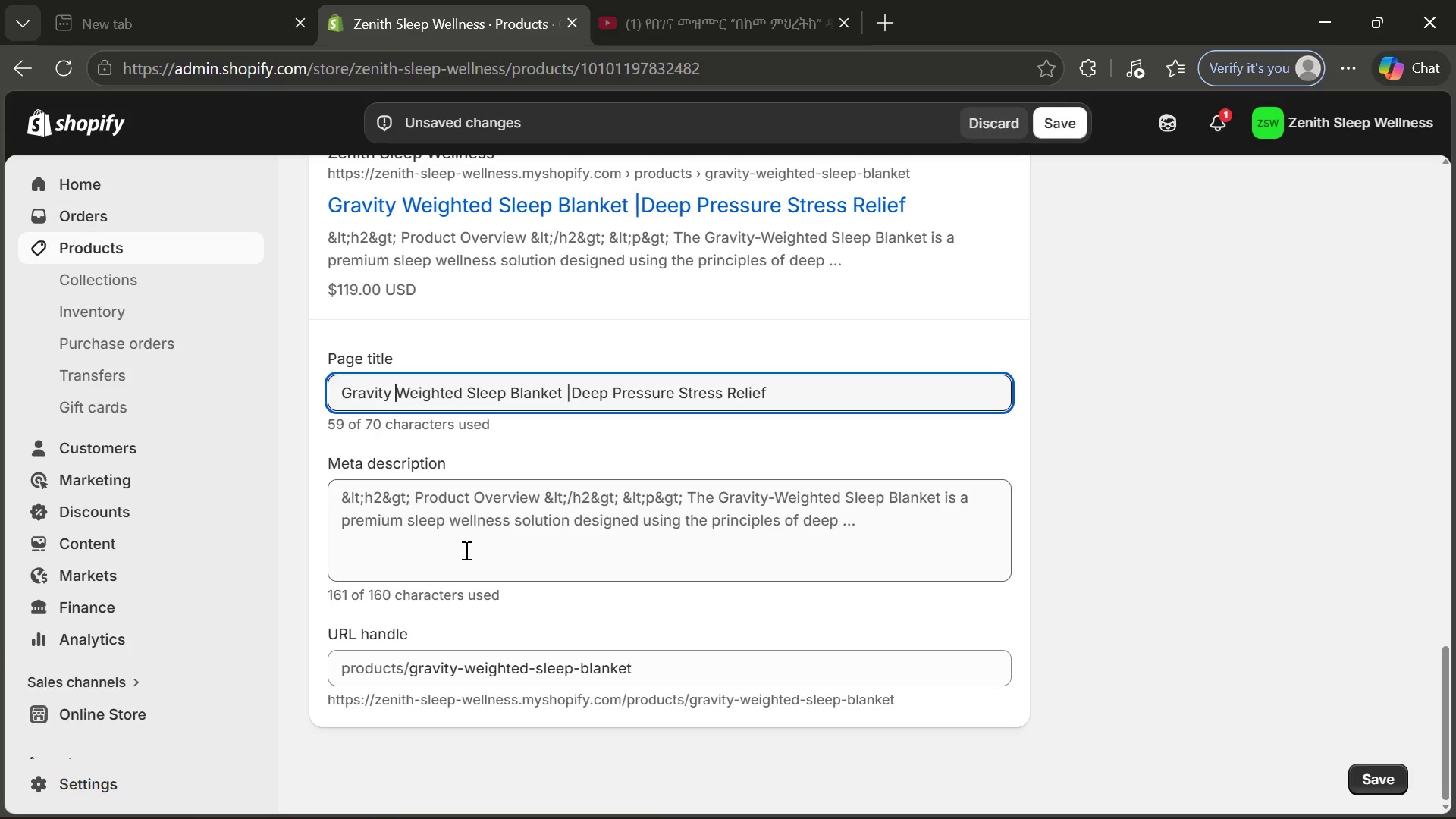 
left_click([465, 551])
 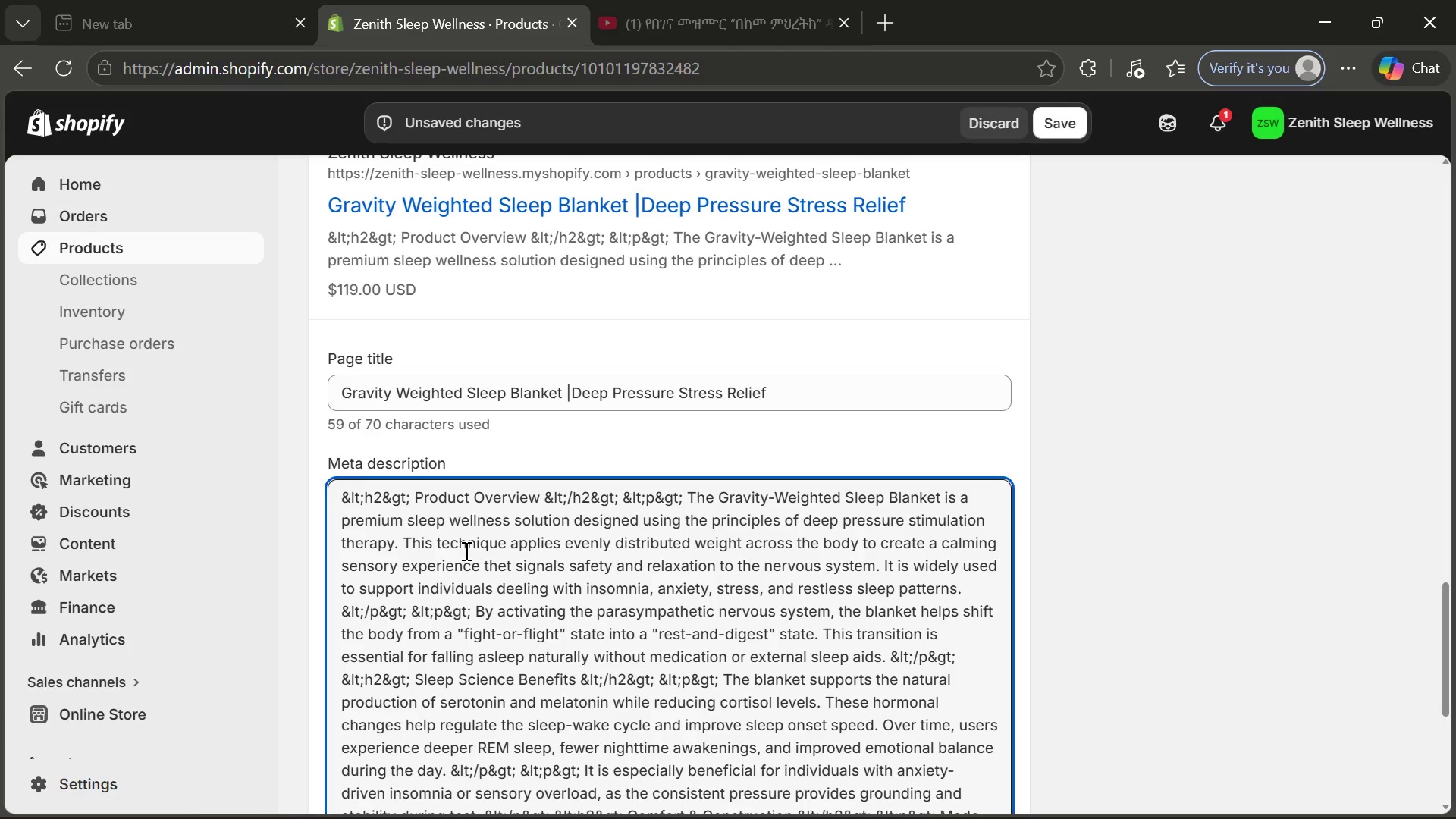 
key(Control+A)
 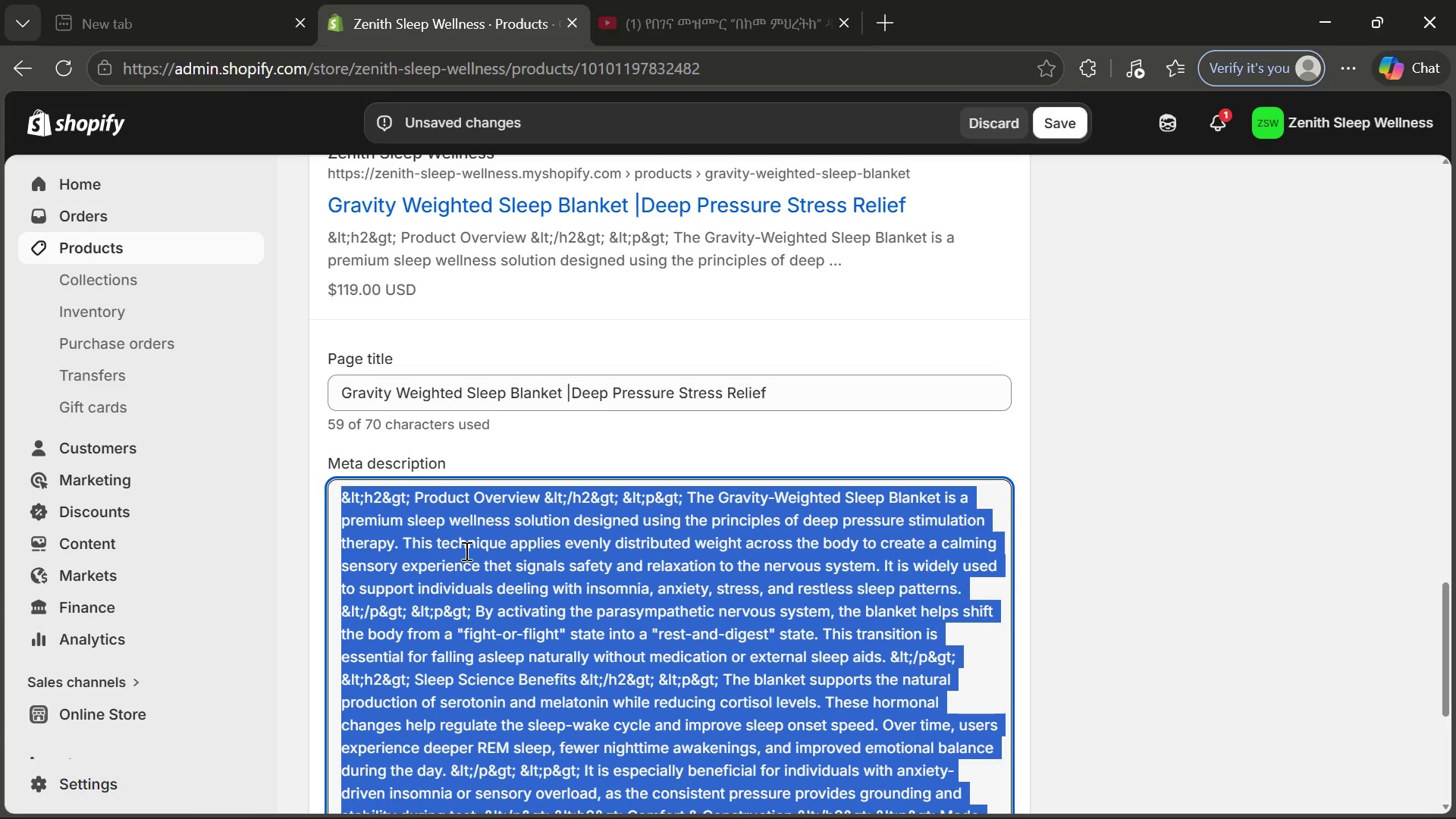 
key(Backspace)
type(Improve sleep naturally wiy)
key(Backspace)
type(th a weightrd)
key(Backspace)
key(Backspace)
type(es)
key(Backspace)
type(d blanket designed to reduce stress, suo)
key(Backspace)
type(pport relaxation, and reduce )
key(Backspace)
key(Backspace)
key(Backspace)
key(Backspace)
key(Backspace)
key(Backspace)
key(Backspace)
 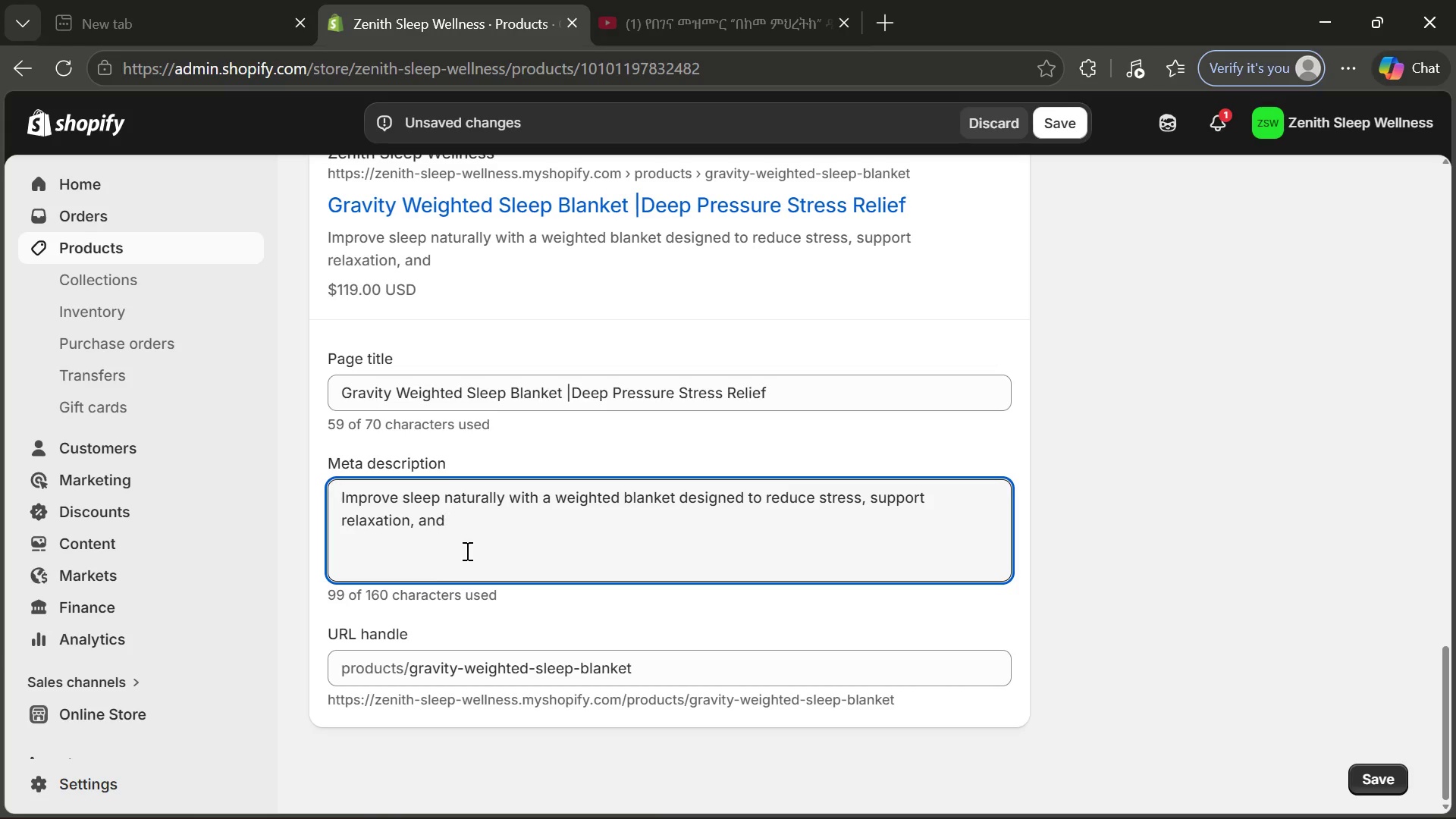 
wait(9.55)
 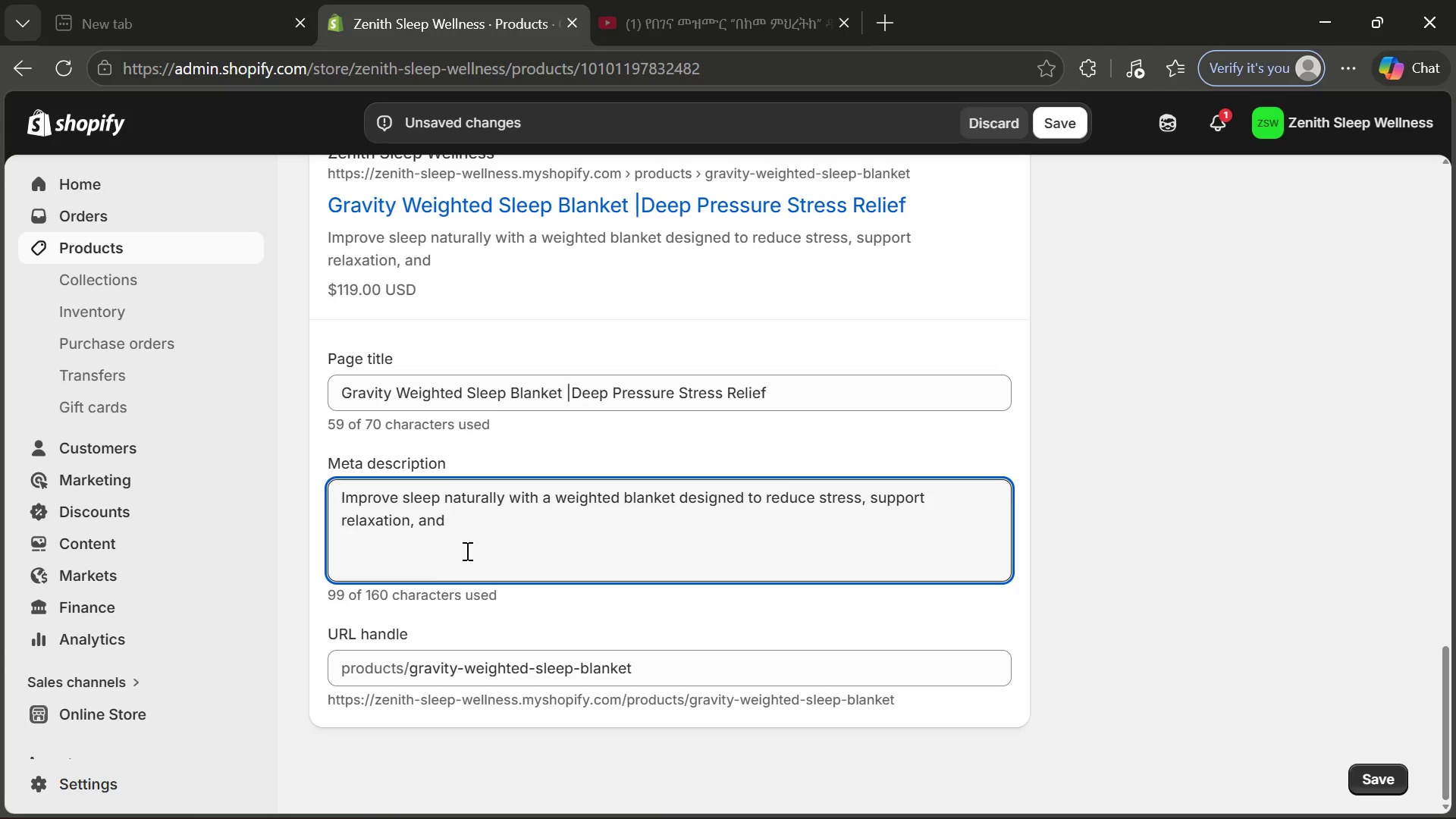 
type(enhance deep Rem)
key(Backspace)
key(Backspace)
key(Backspace)
type(REM sleep qual)
key(Backspace)
type(lity)
 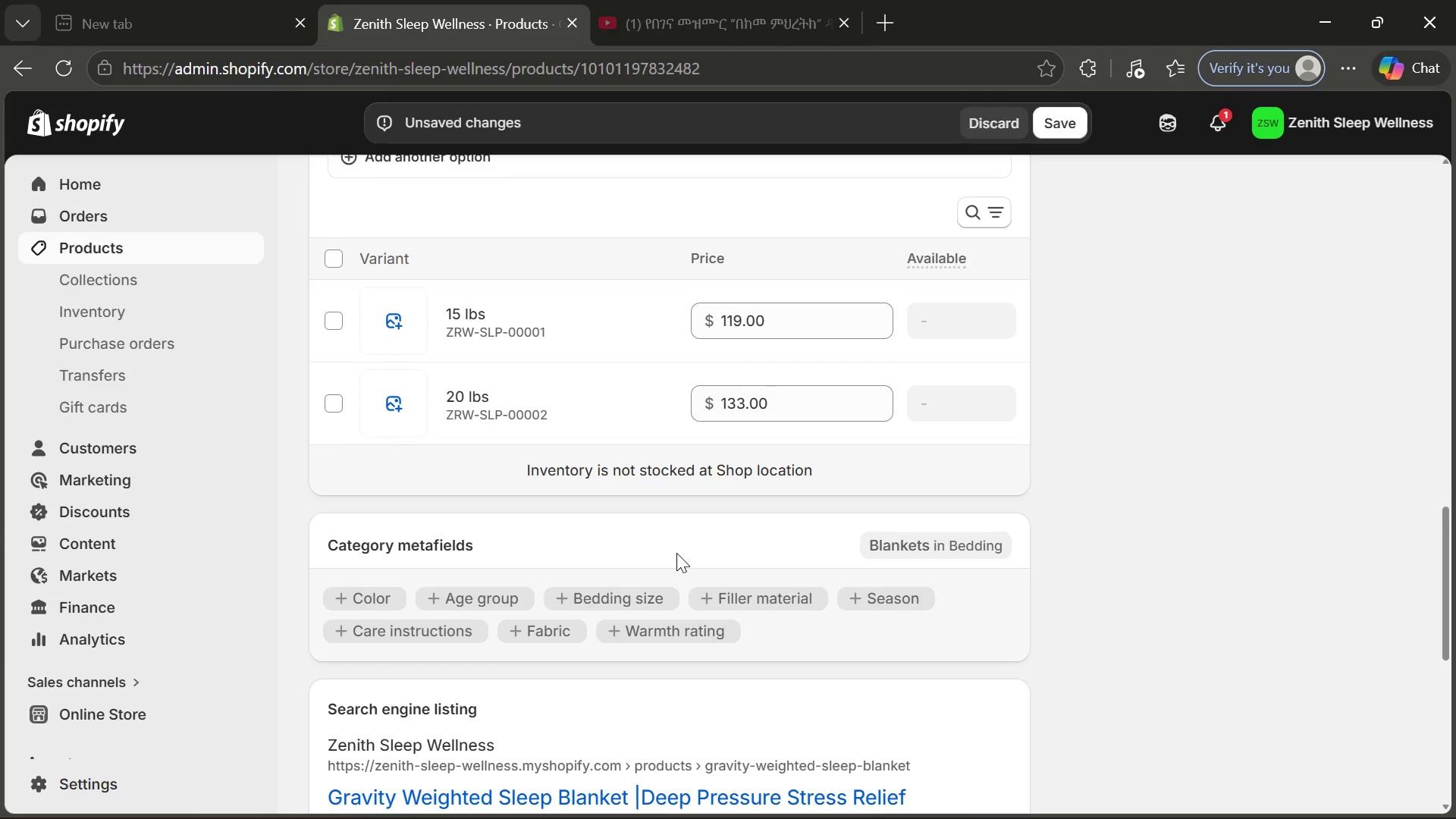 
wait(16.94)
 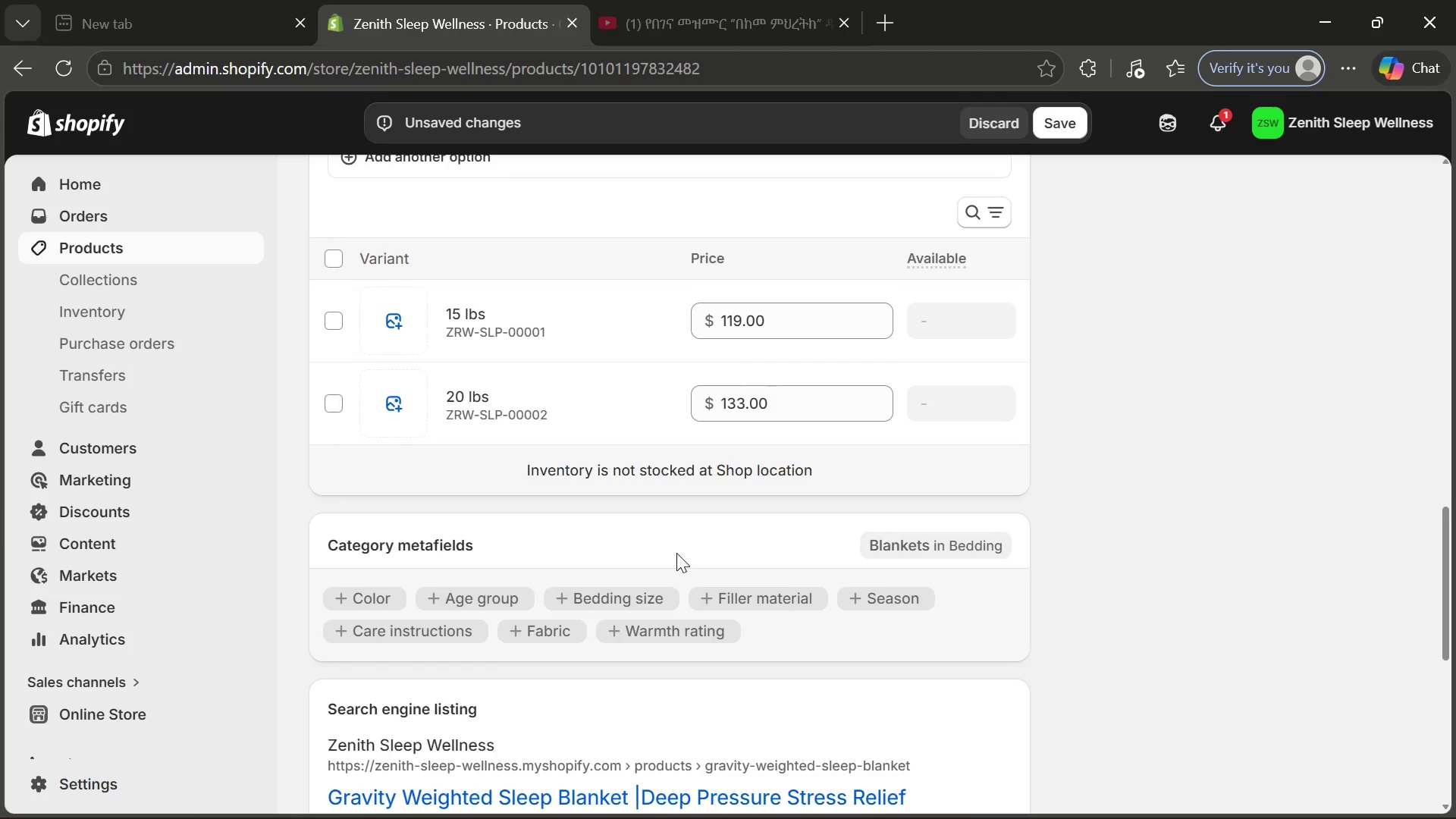 
left_click([441, 293])
 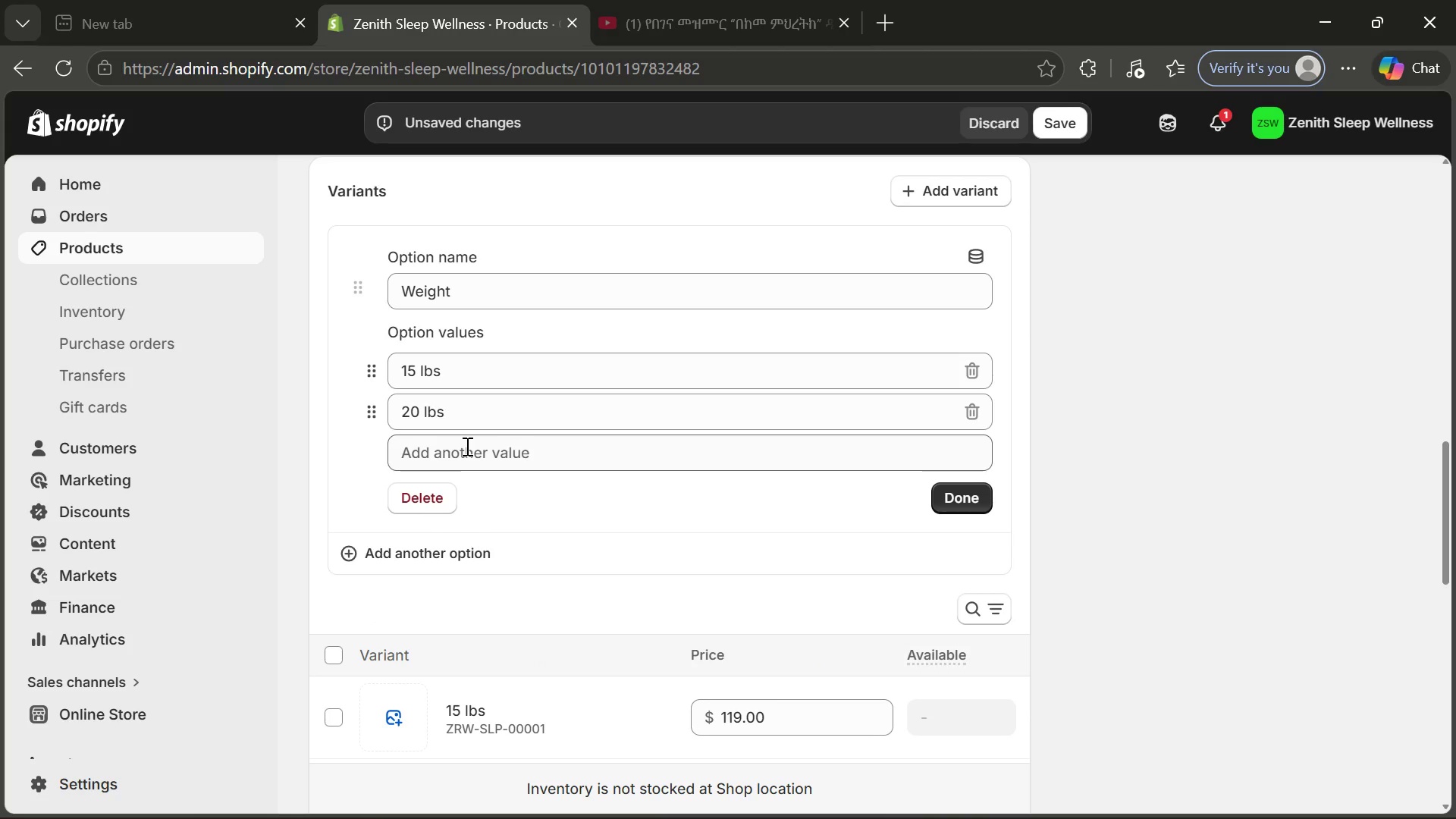 
left_click([466, 446])
 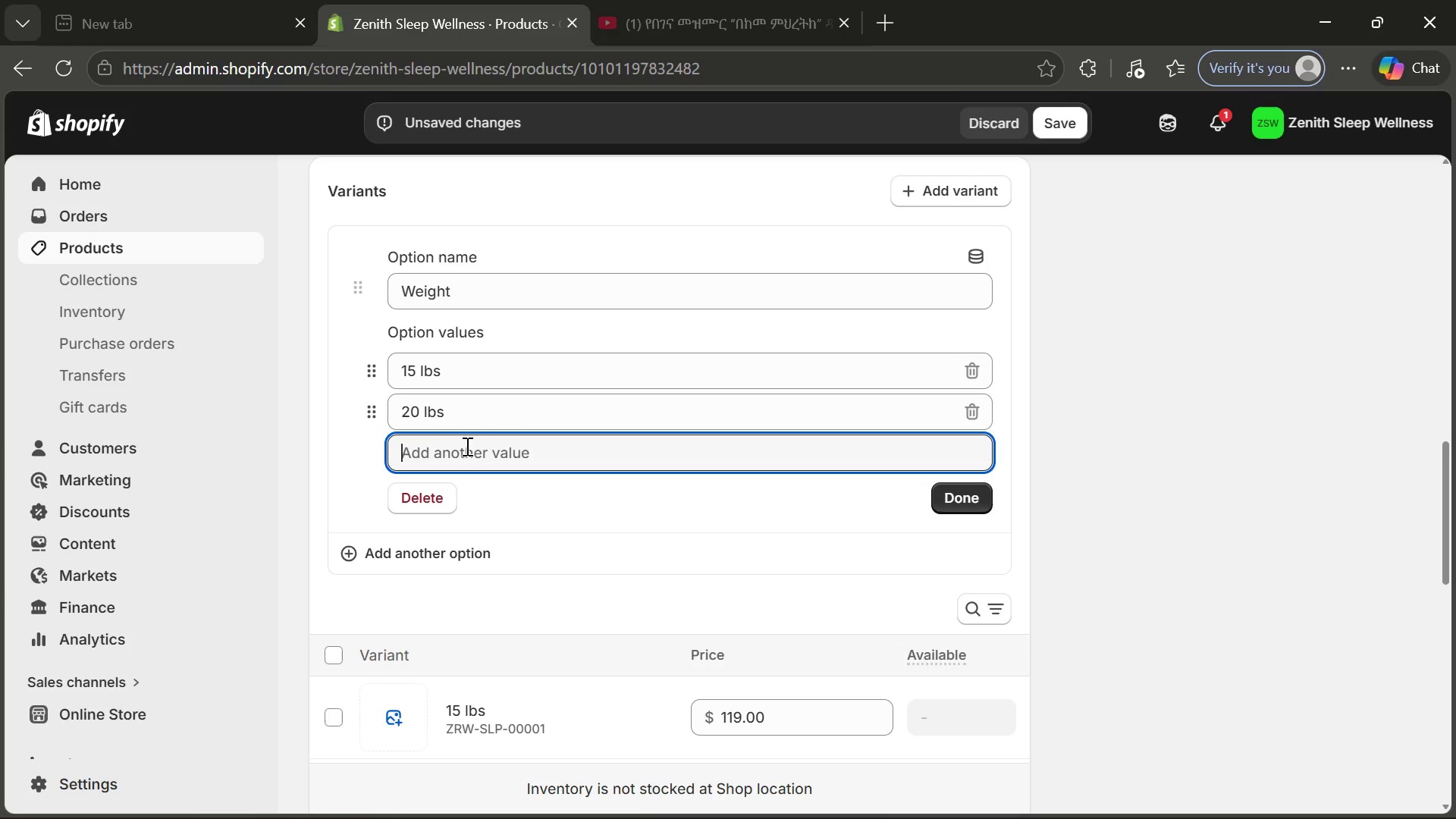 
type(10 lbs)
 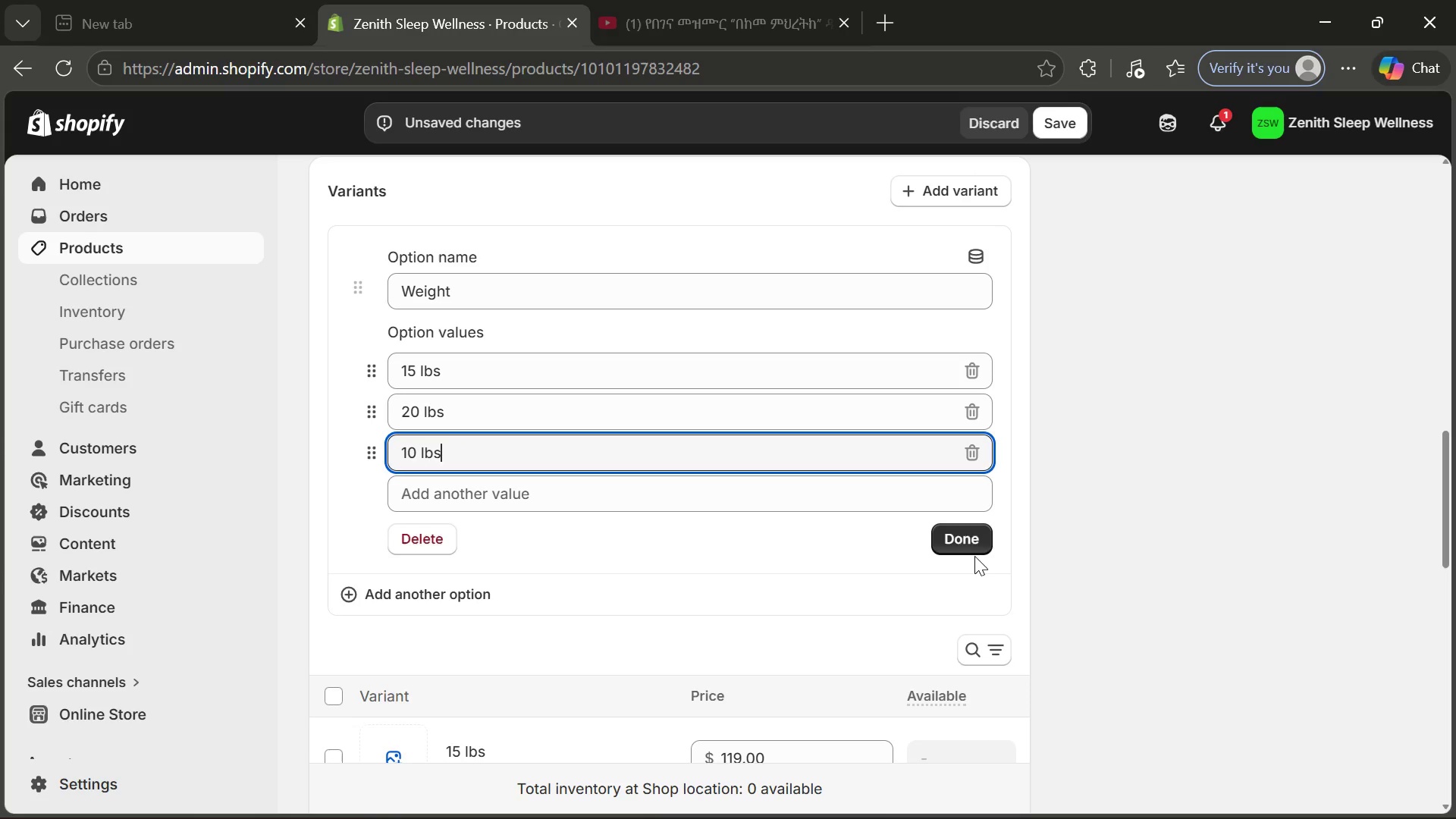 
left_click([982, 544])
 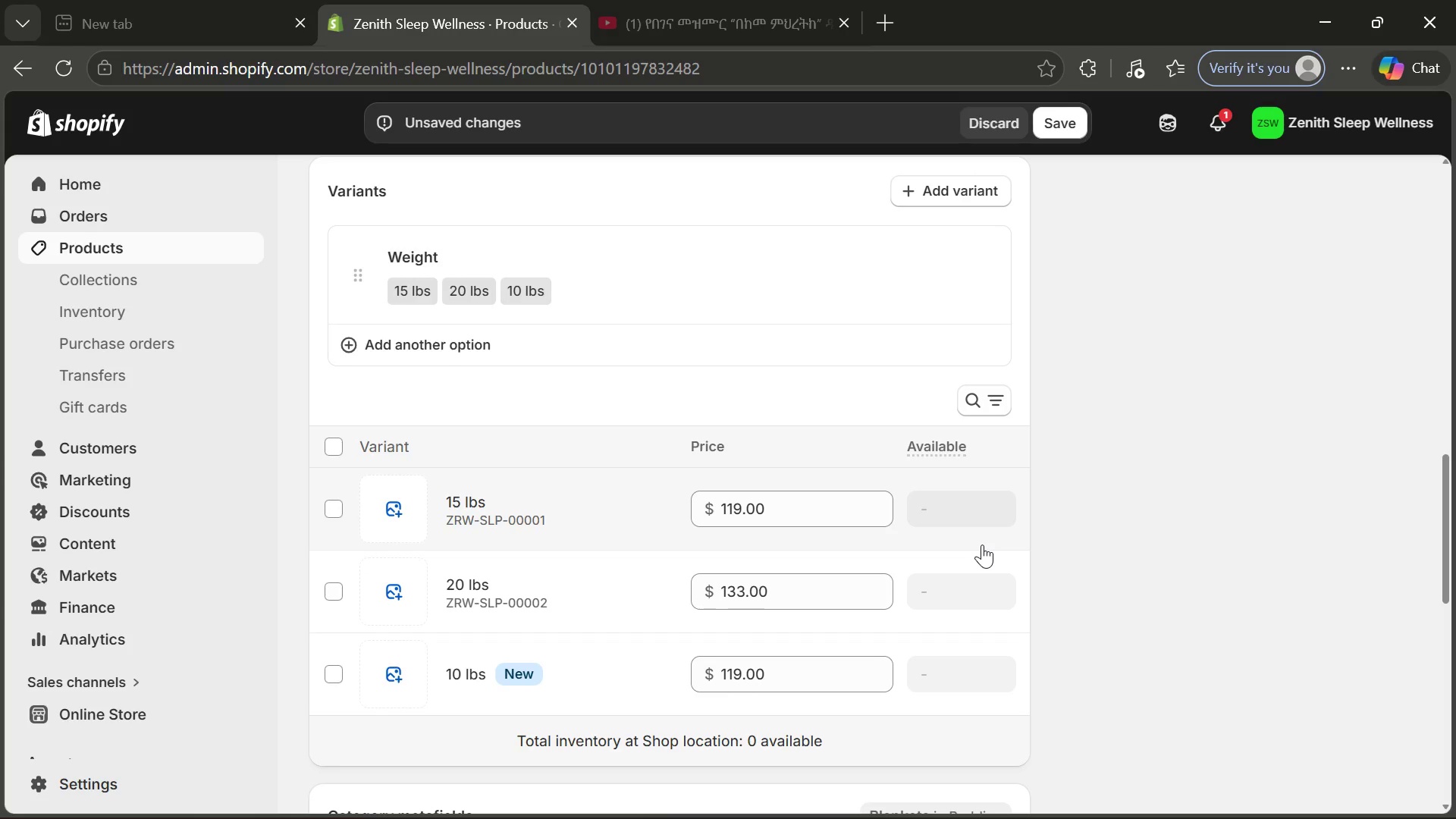 
wait(20.0)
 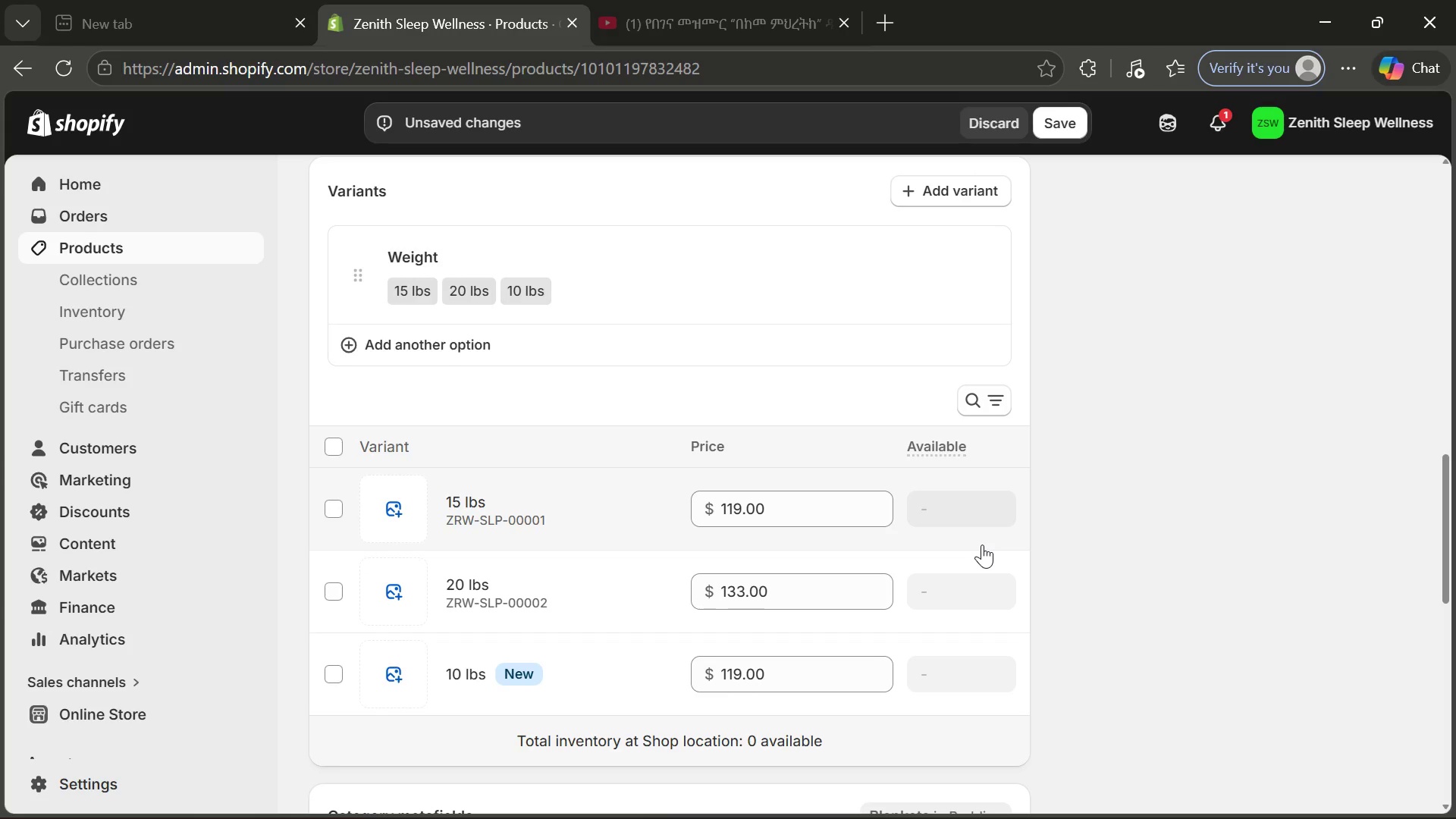 
left_click([491, 602])
 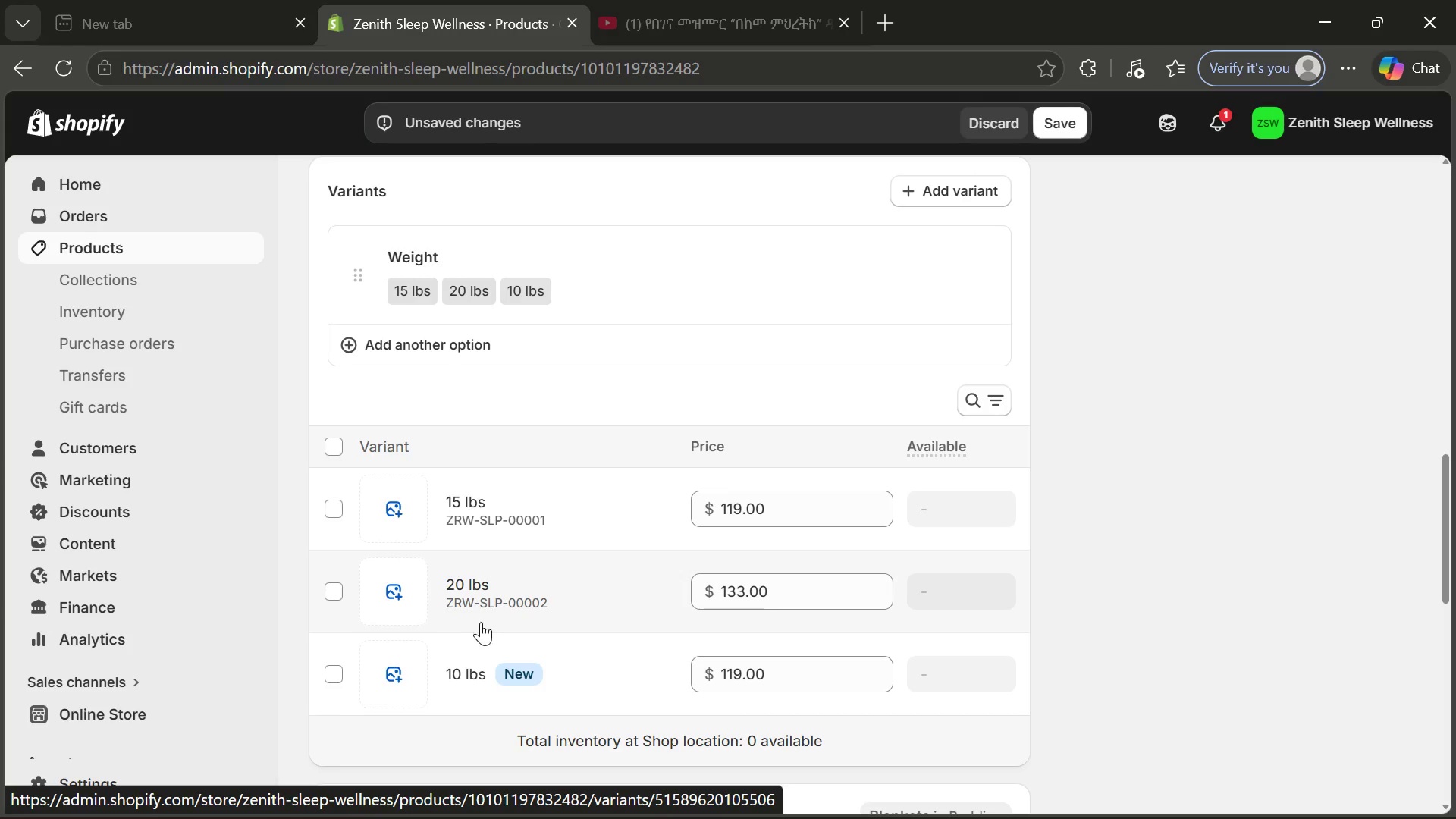 
left_click([473, 607])
 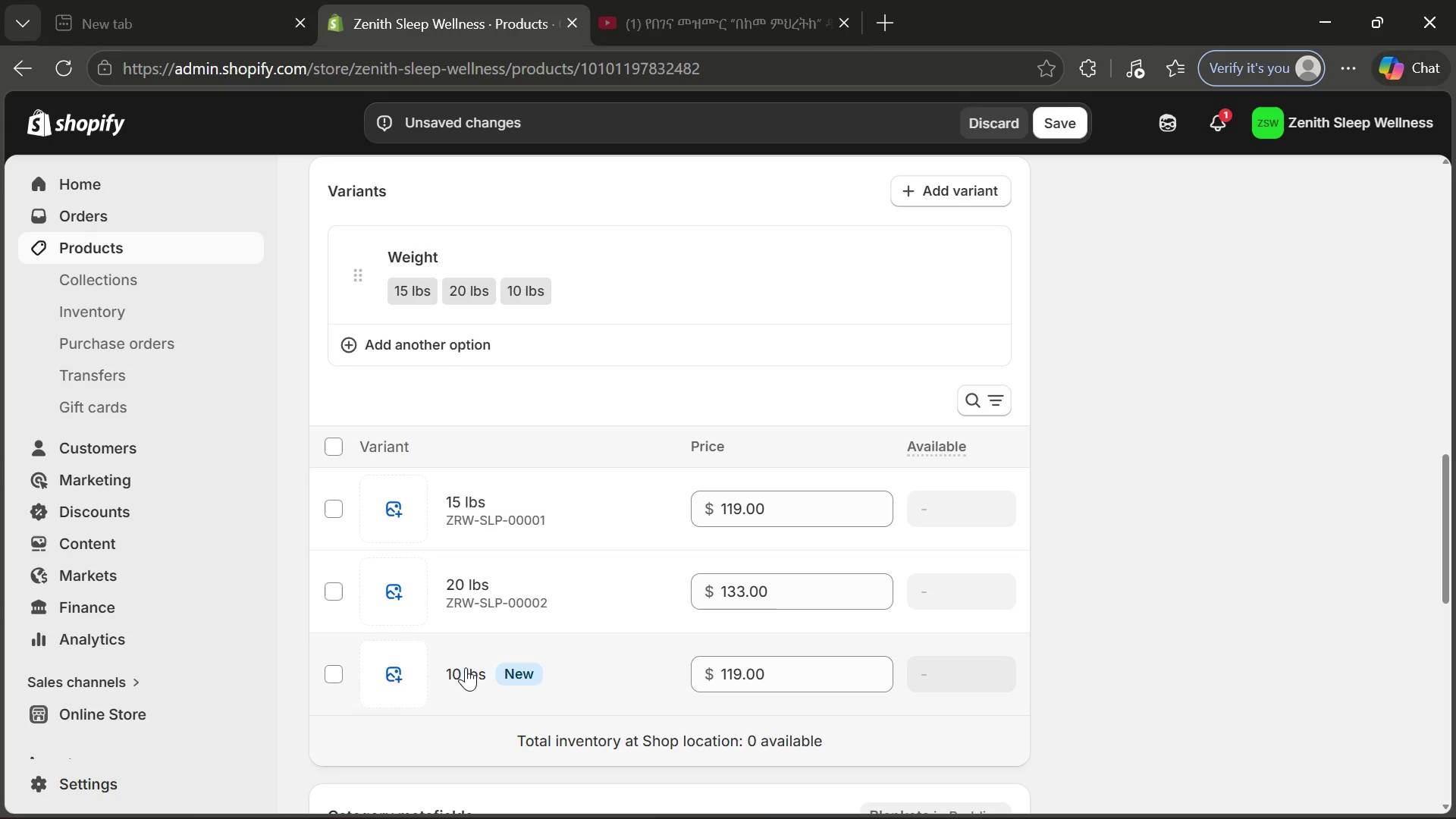 
left_click([466, 667])
 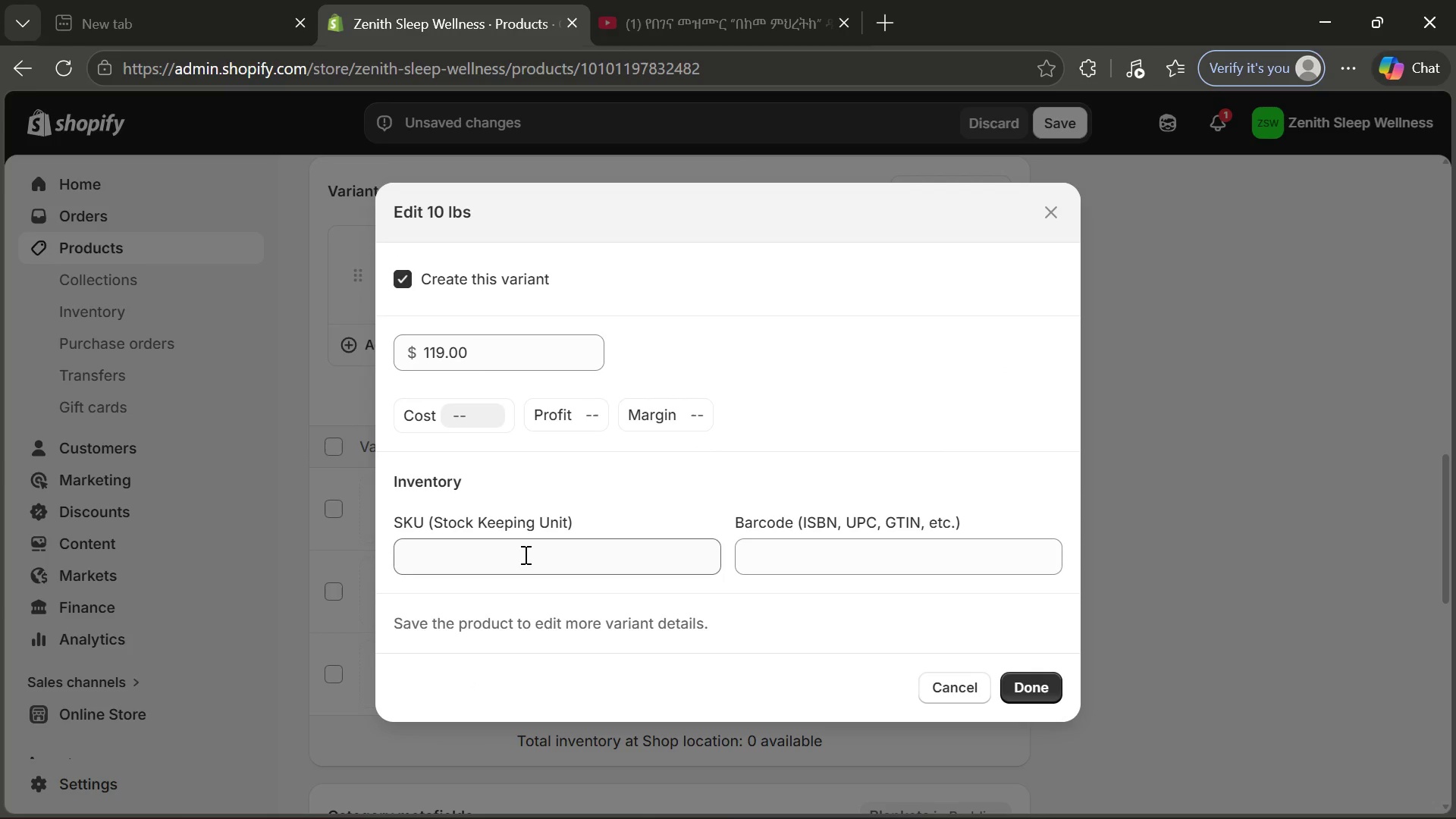 
left_click([524, 554])
 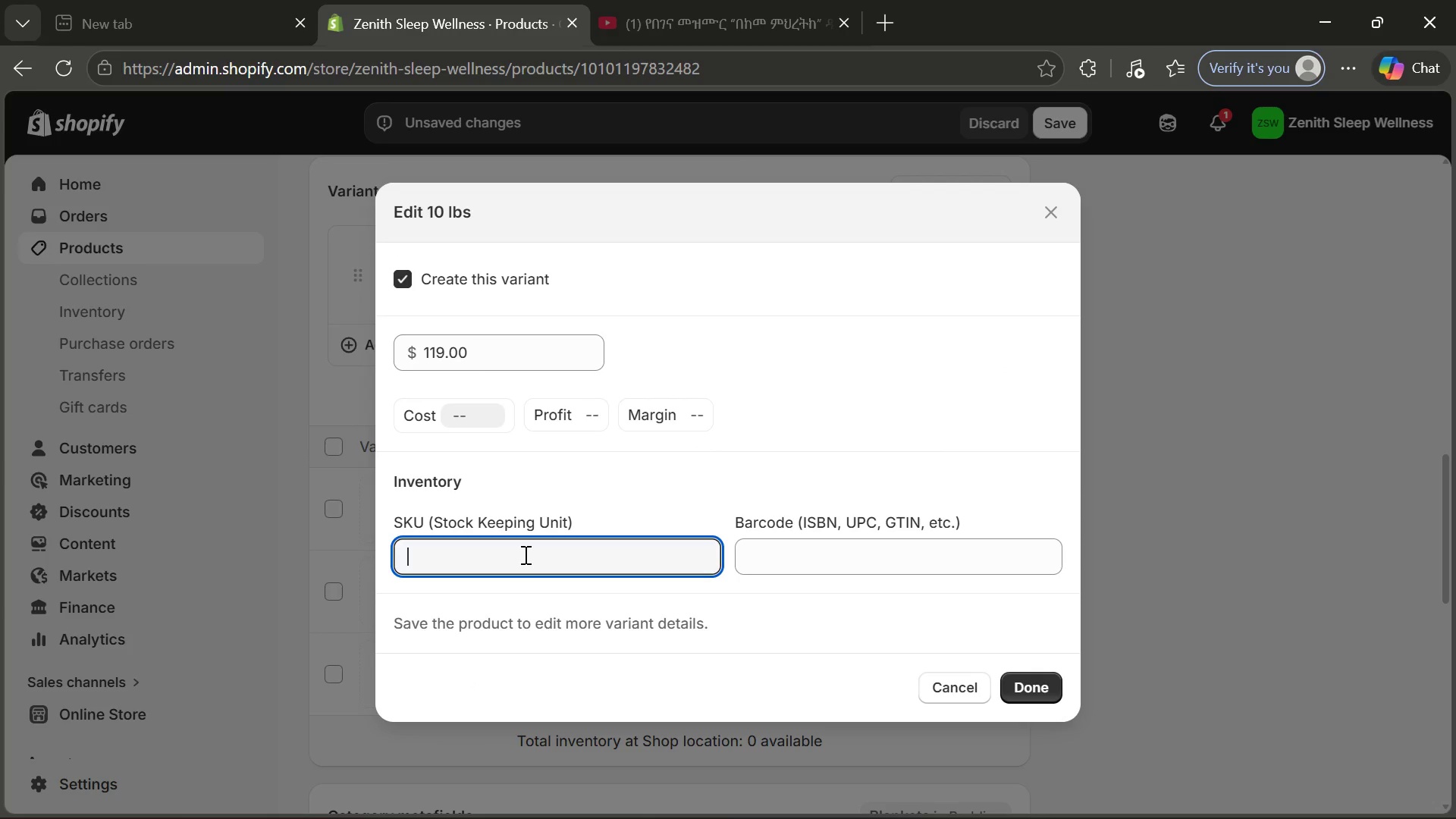 
key(CapsLock)
 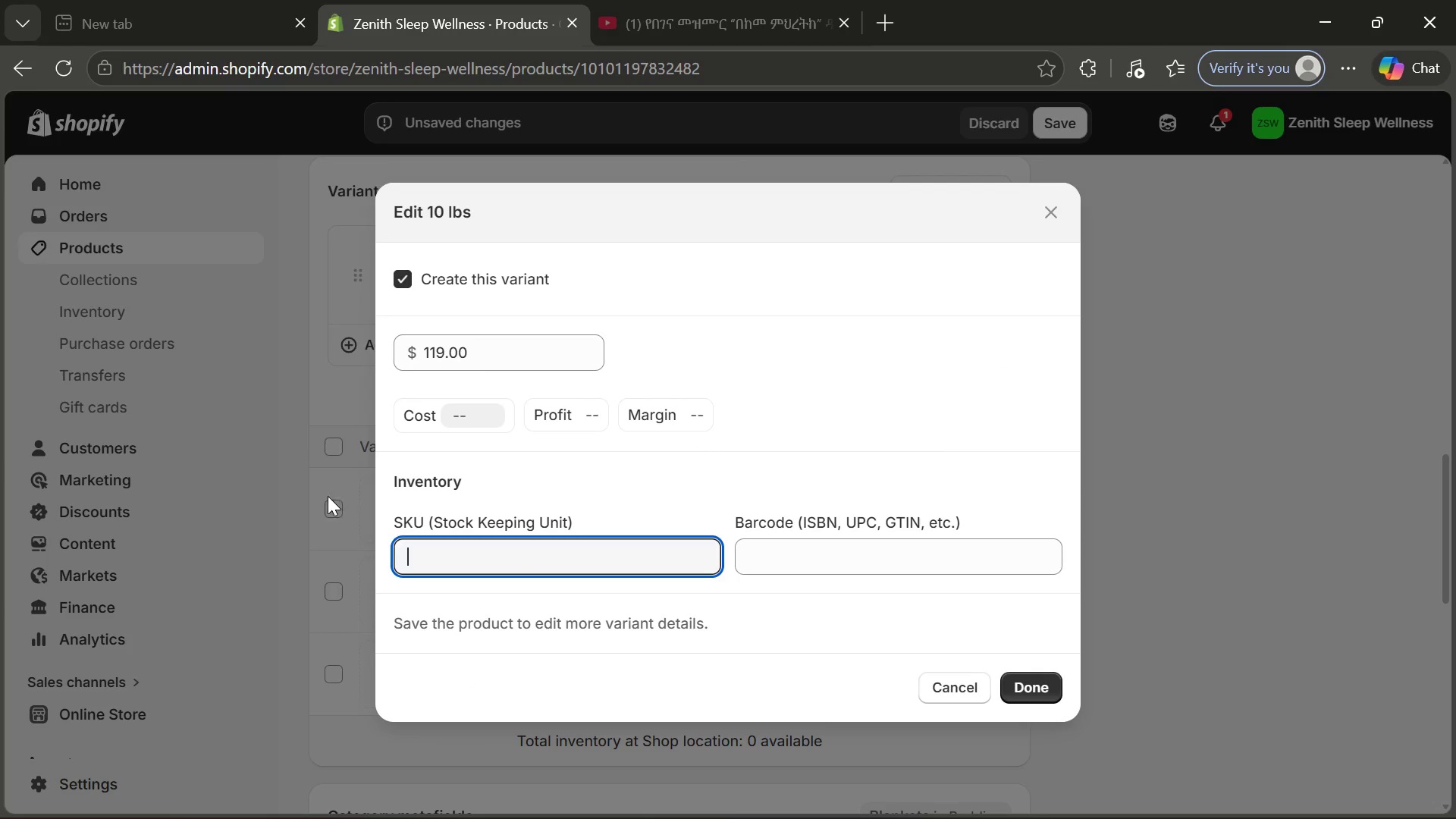 
left_click([327, 492])
 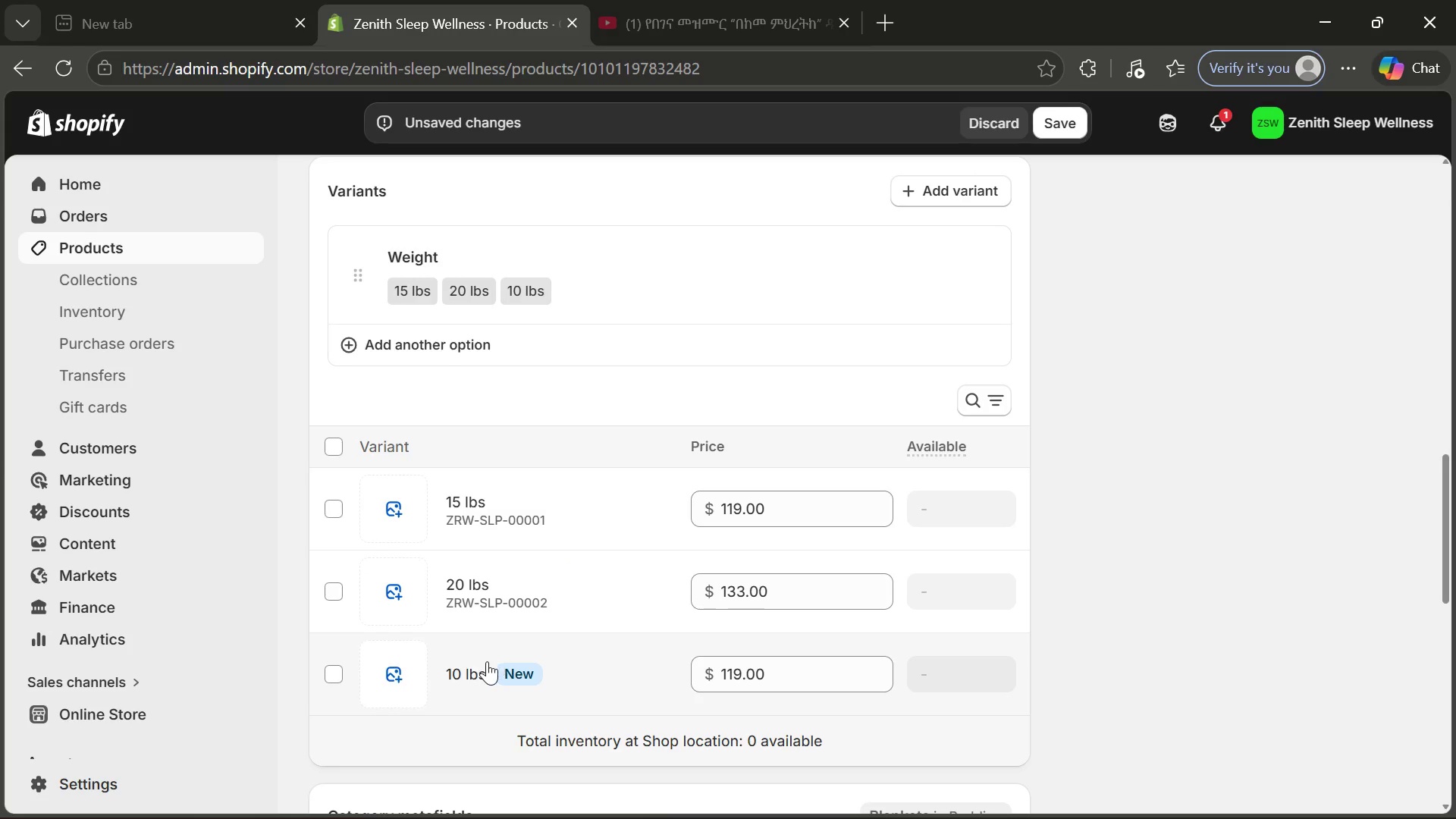 
left_click([475, 671])
 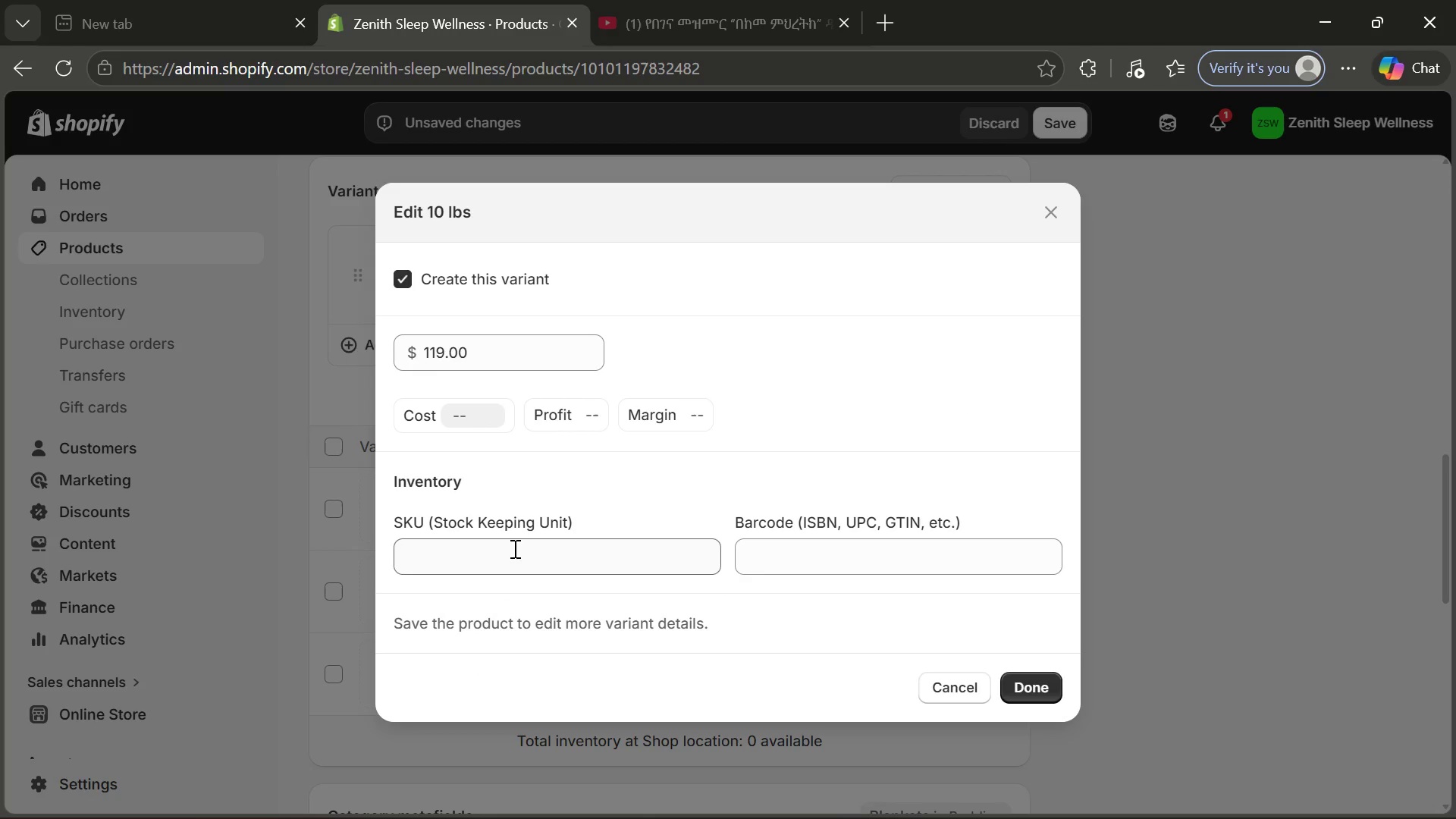 
left_click([513, 547])
 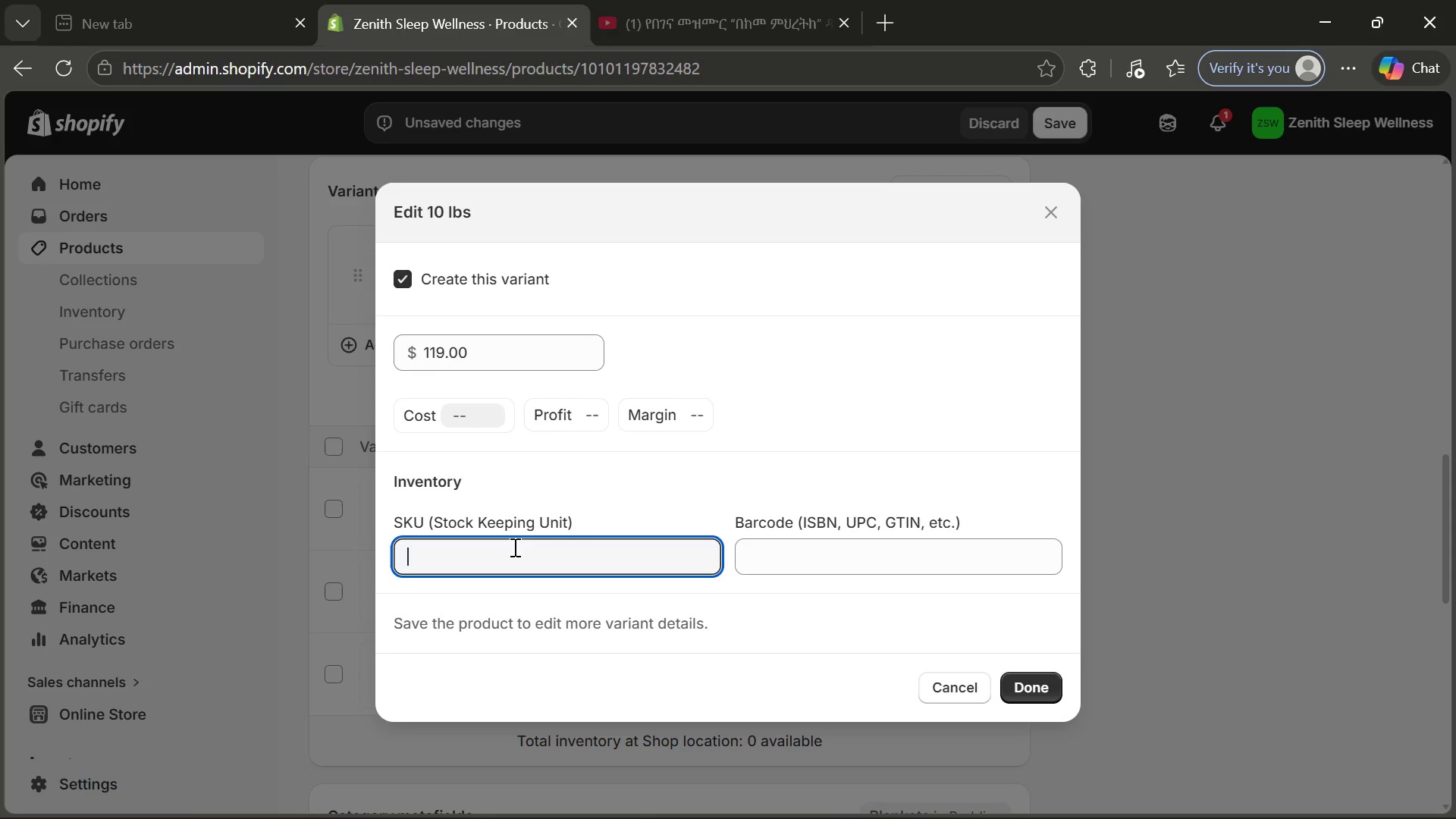 
type(ZRW-SL)
 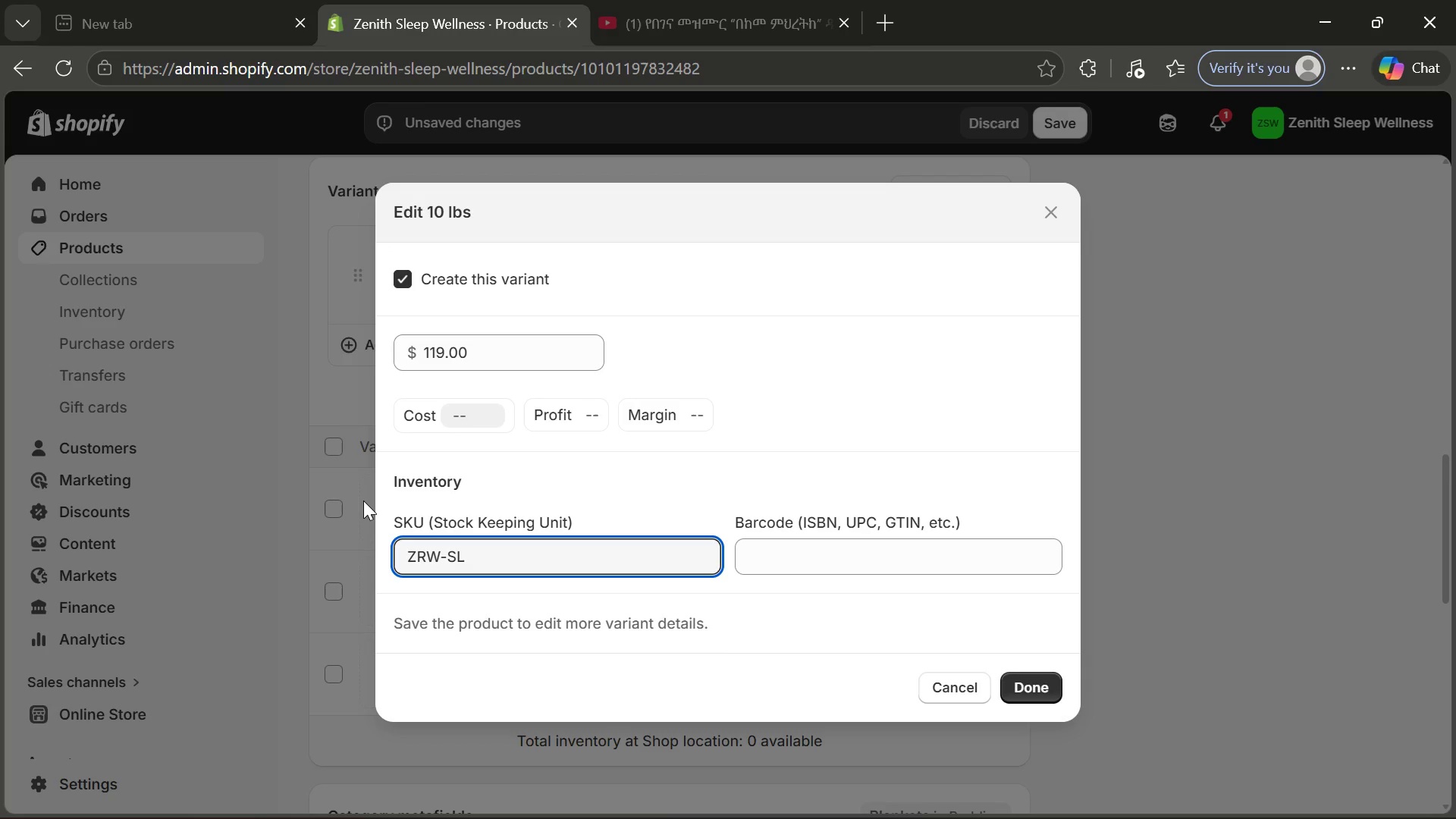 
left_click([360, 500])
 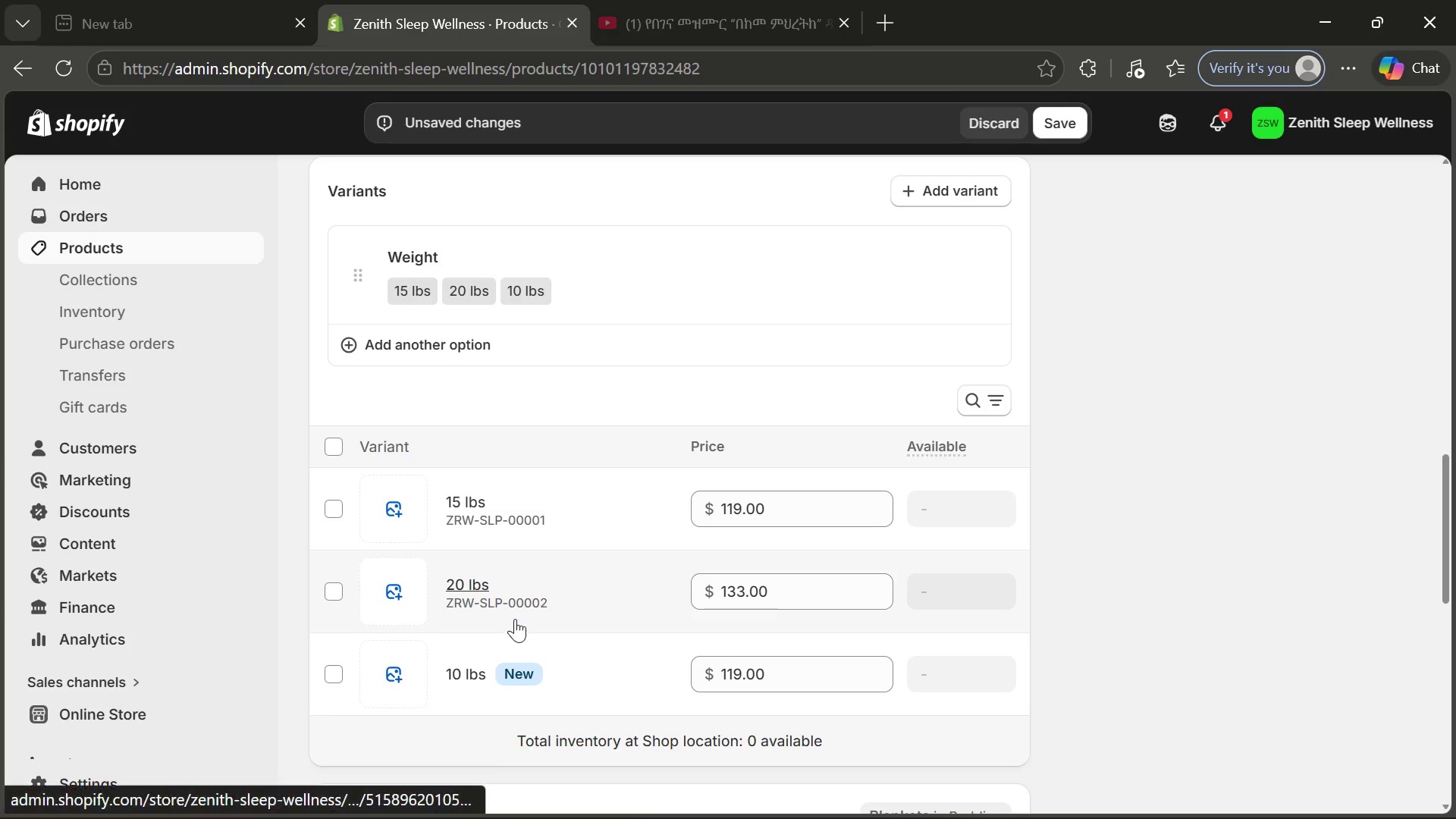 
left_click([465, 673])
 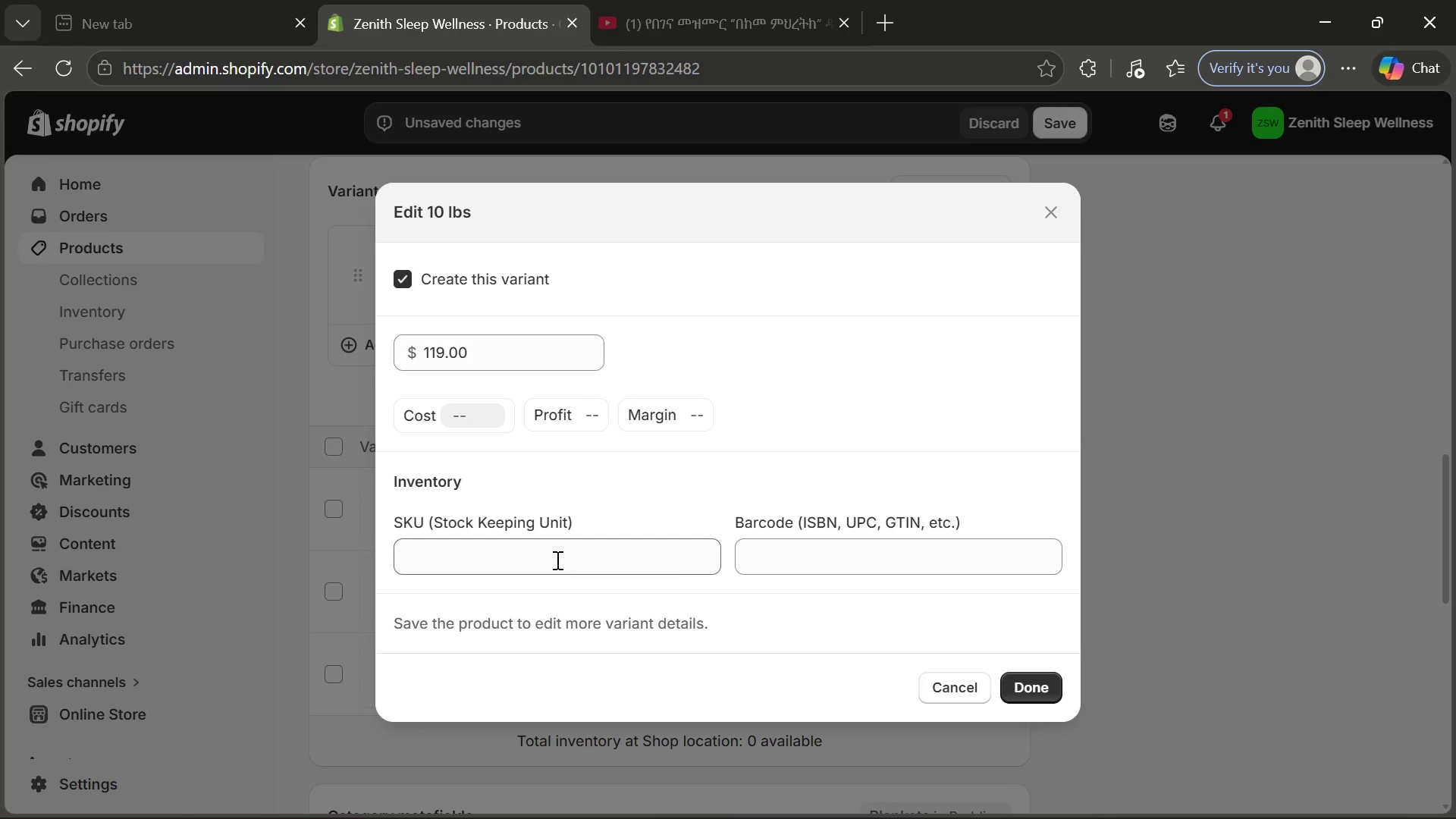 
left_click([555, 558])
 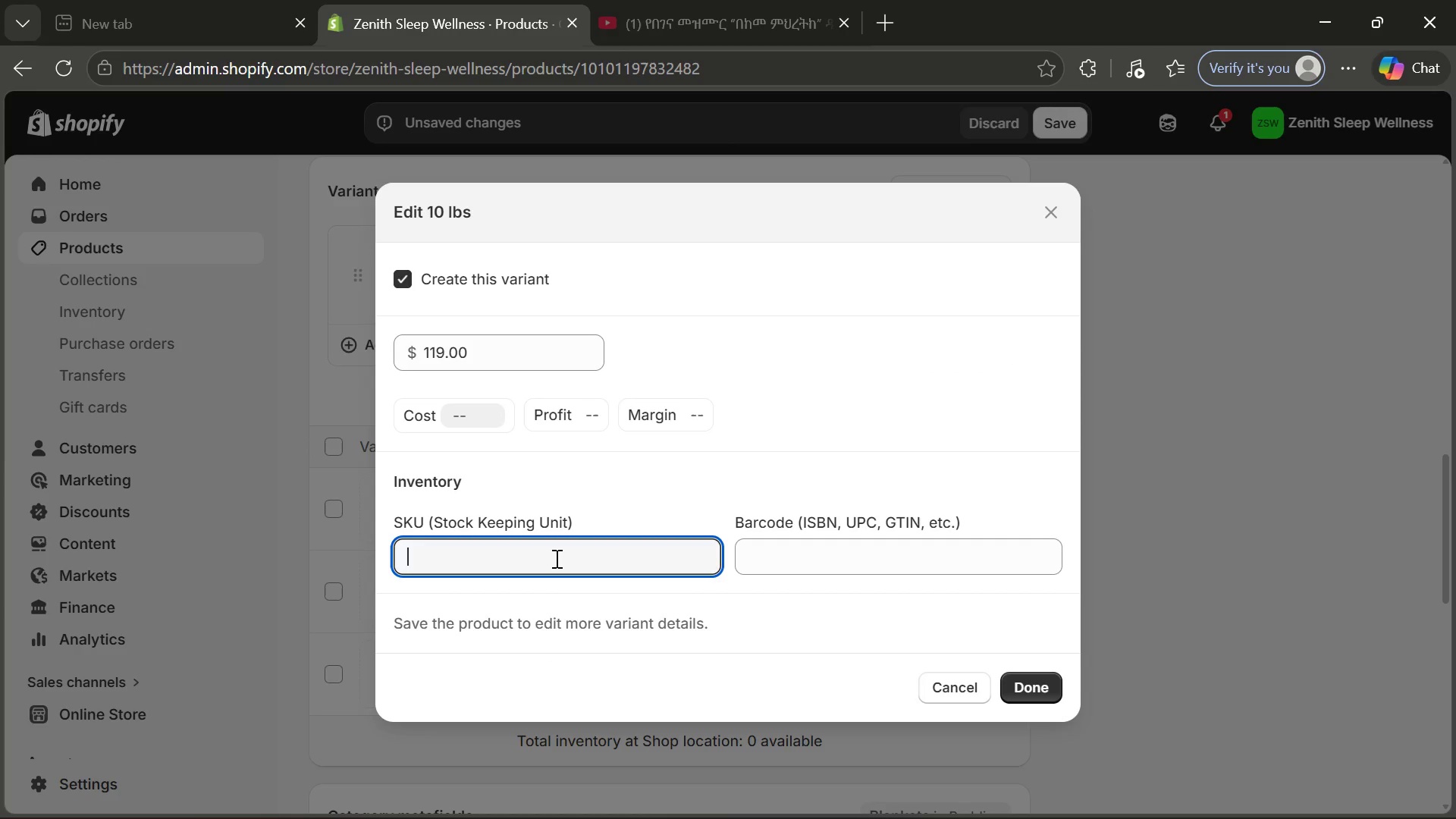 
type(ZRW-SLP-00003)
 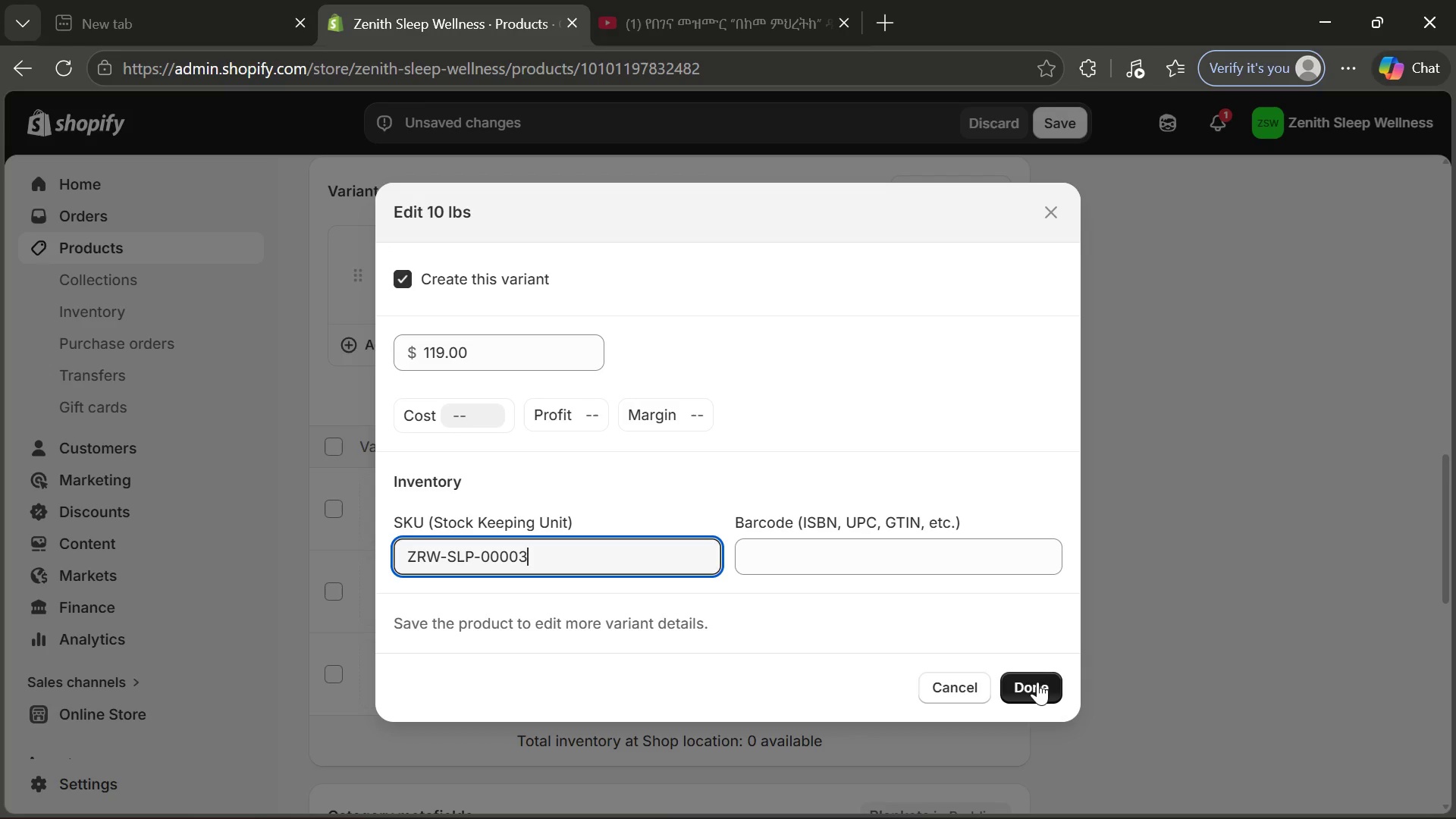 
left_click([1037, 682])
 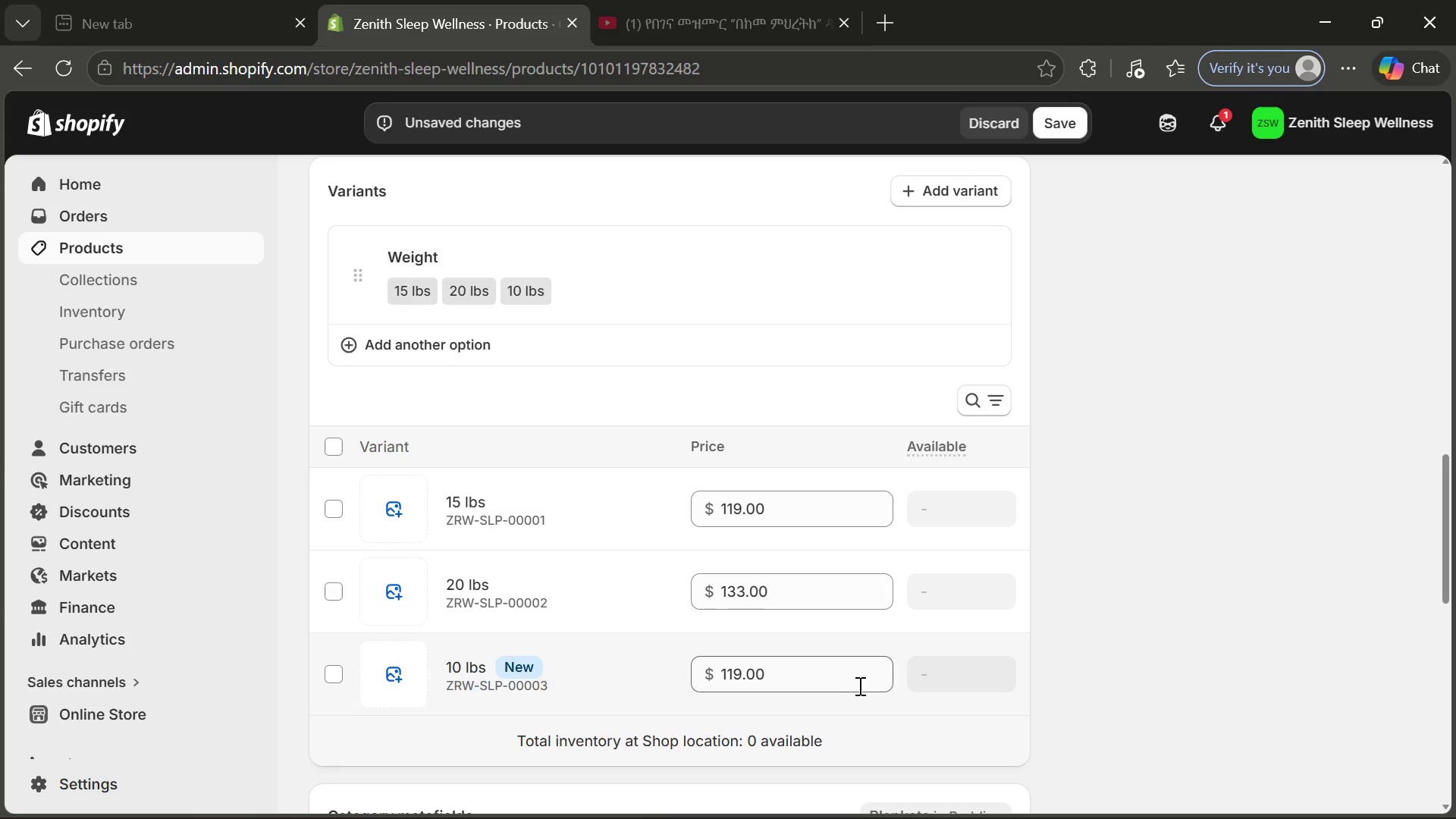 
left_click([755, 682])
 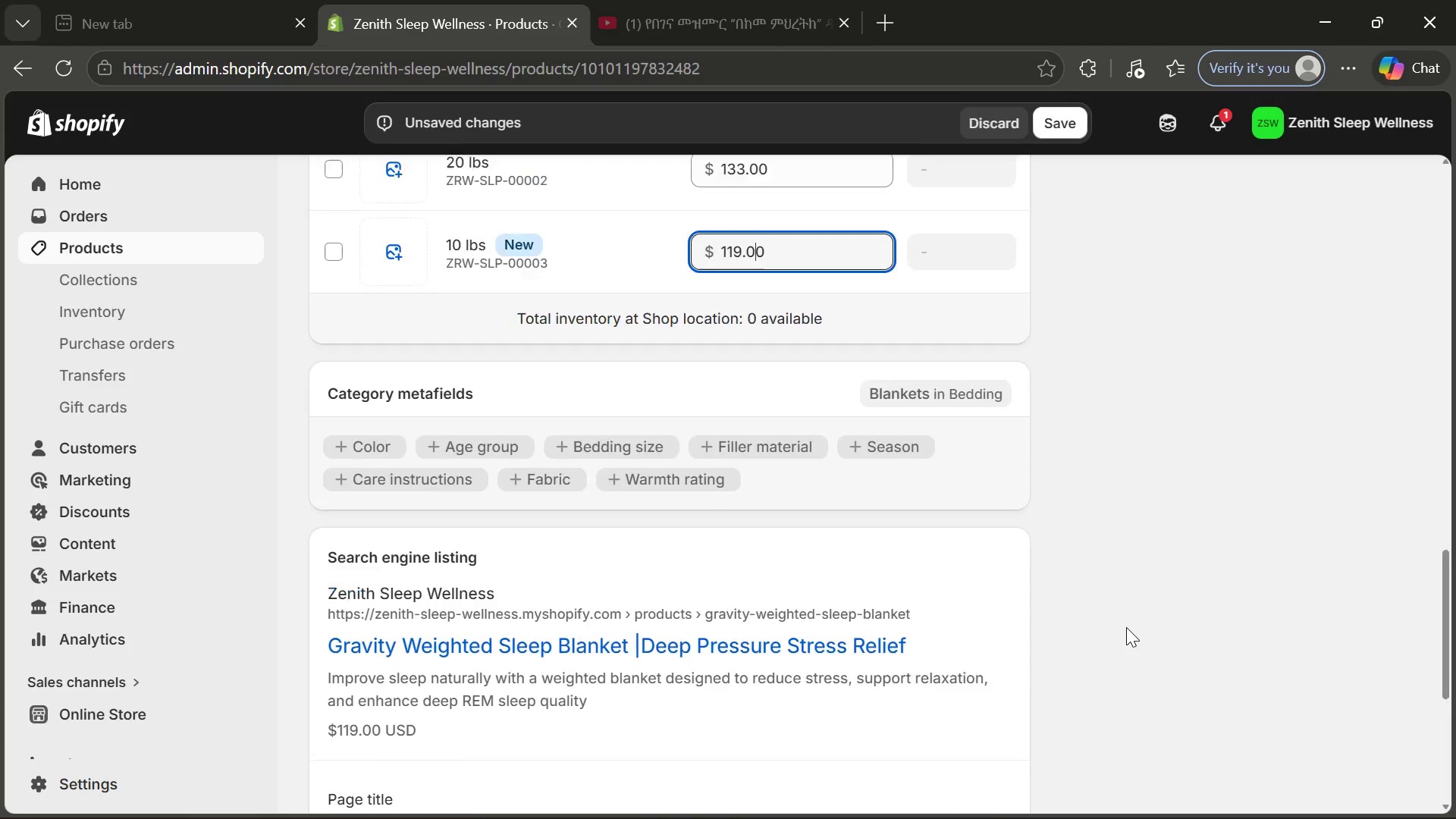 
wait(18.28)
 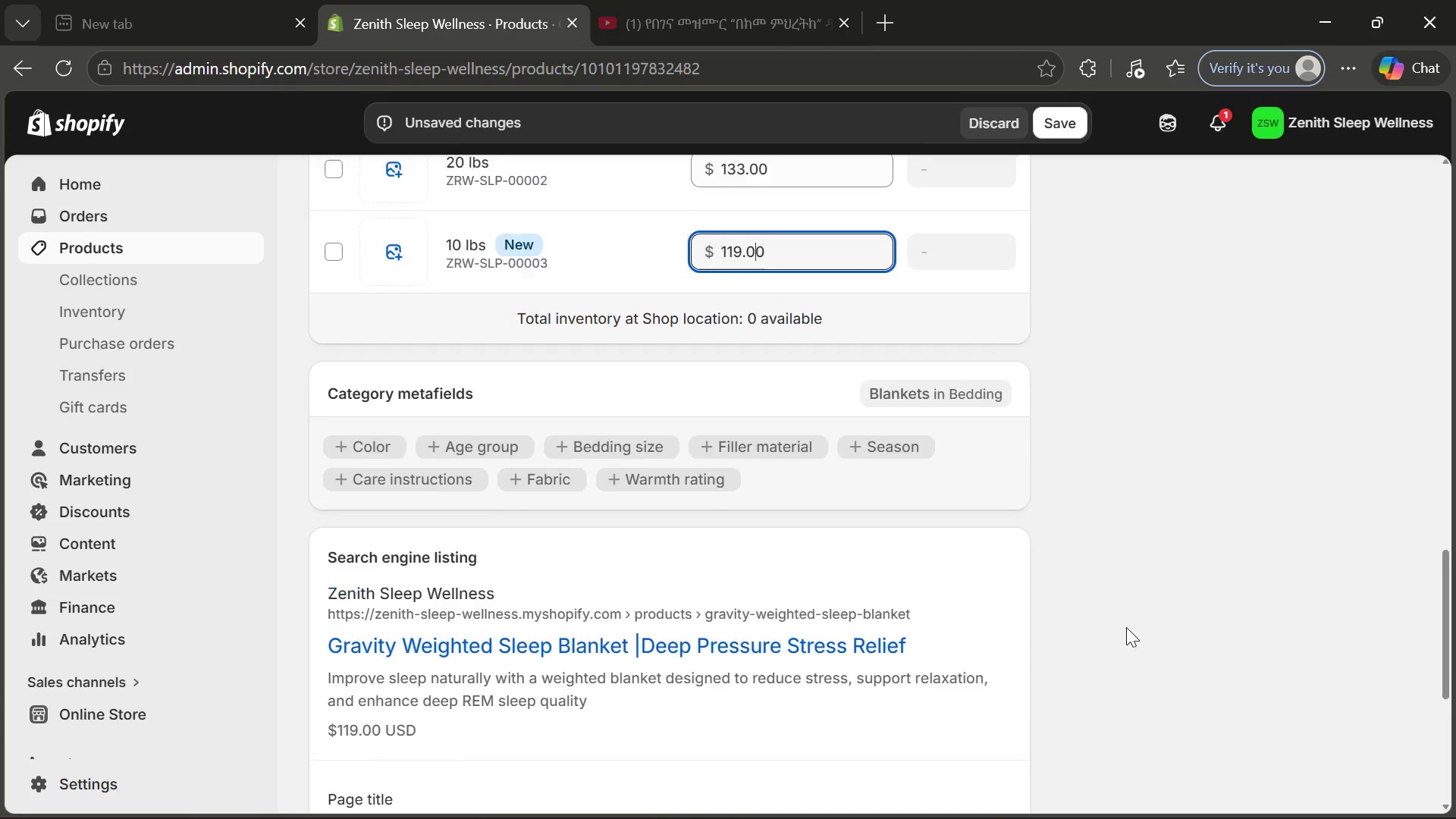 
left_click([1370, 435])
 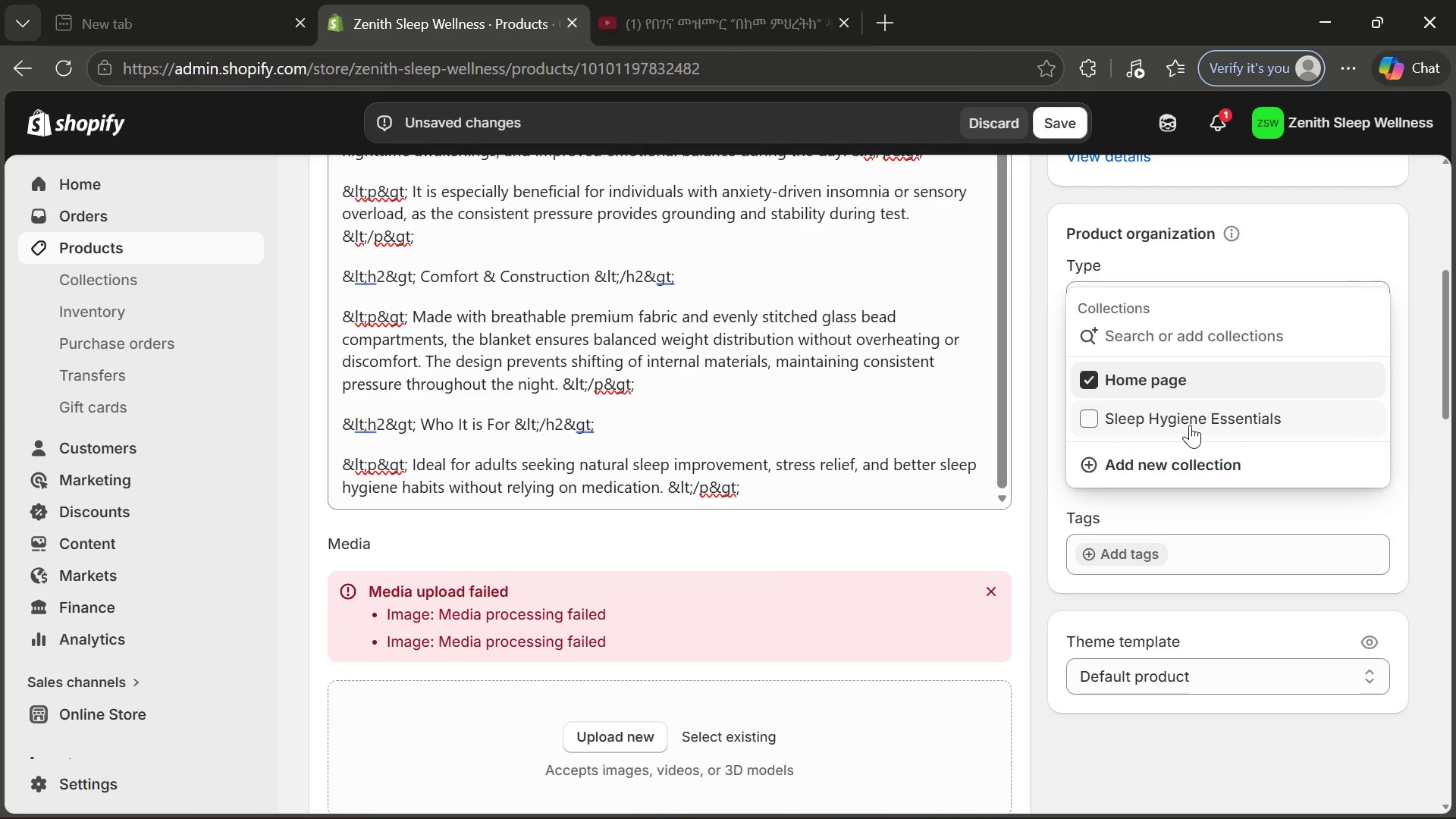 
left_click([1189, 423])
 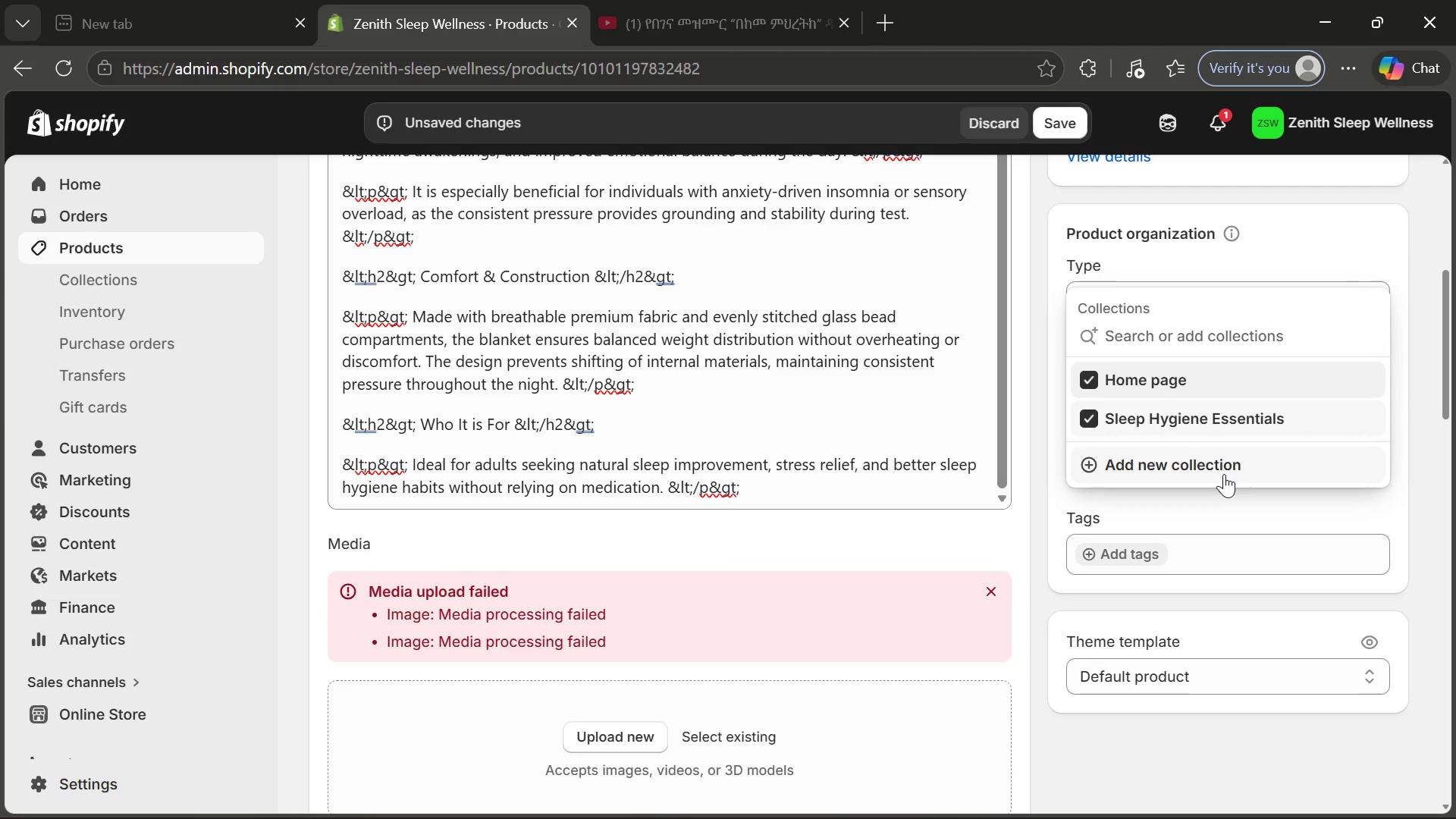 
left_click([1224, 474])
 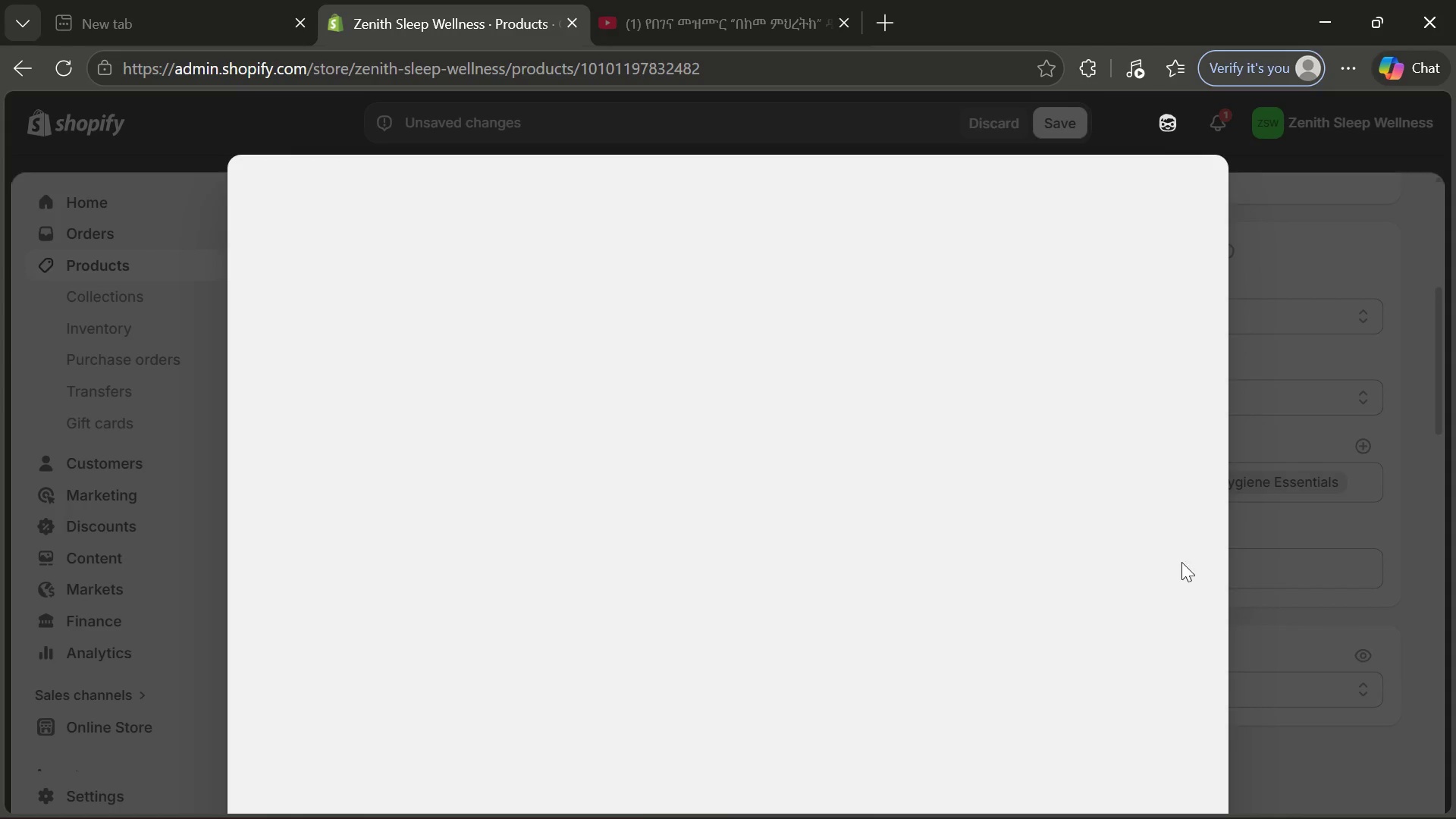 
mouse_move([1220, 165])
 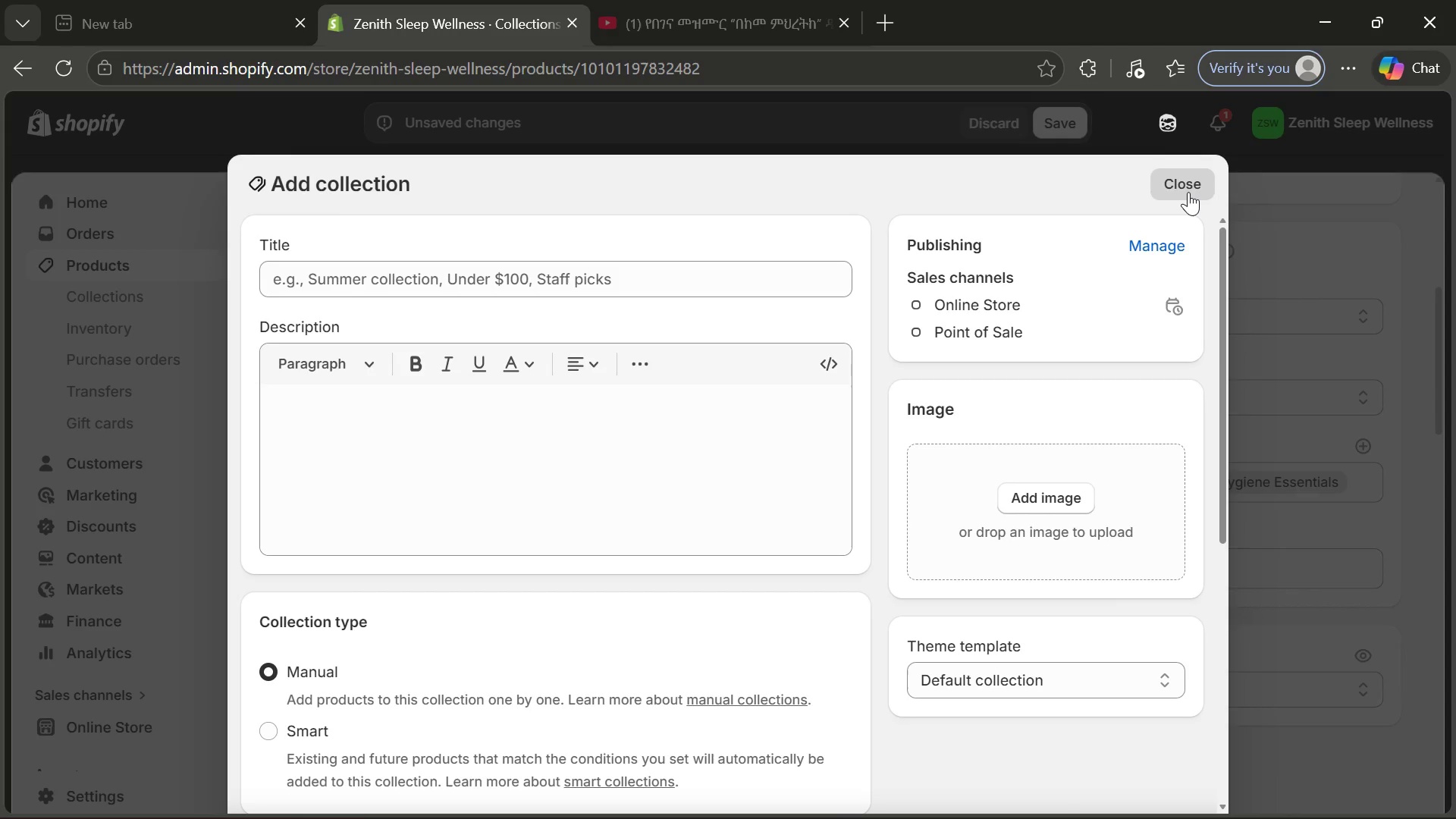 
left_click([1188, 192])
 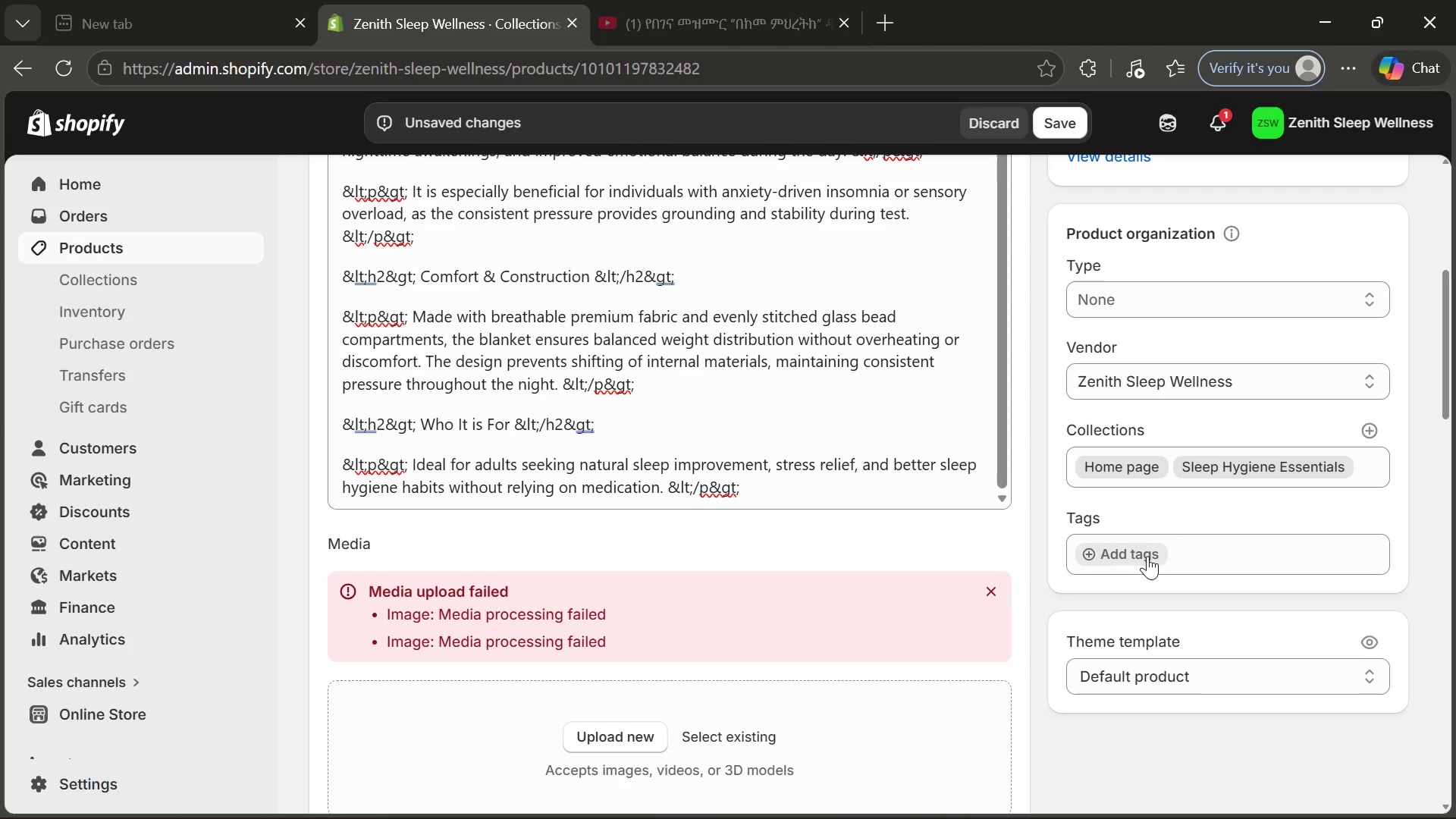 
left_click([1142, 556])
 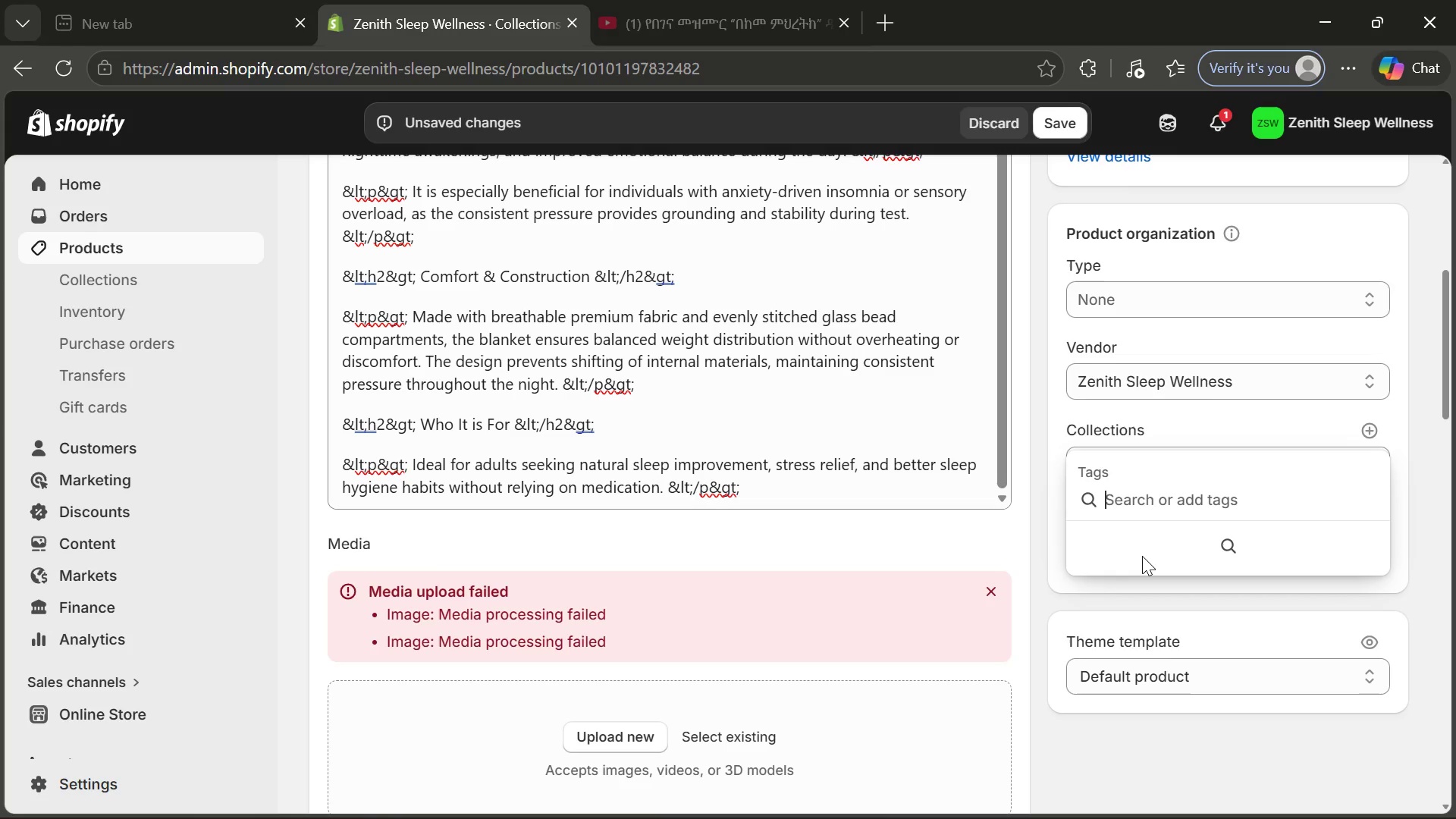 
type(Sleep)
 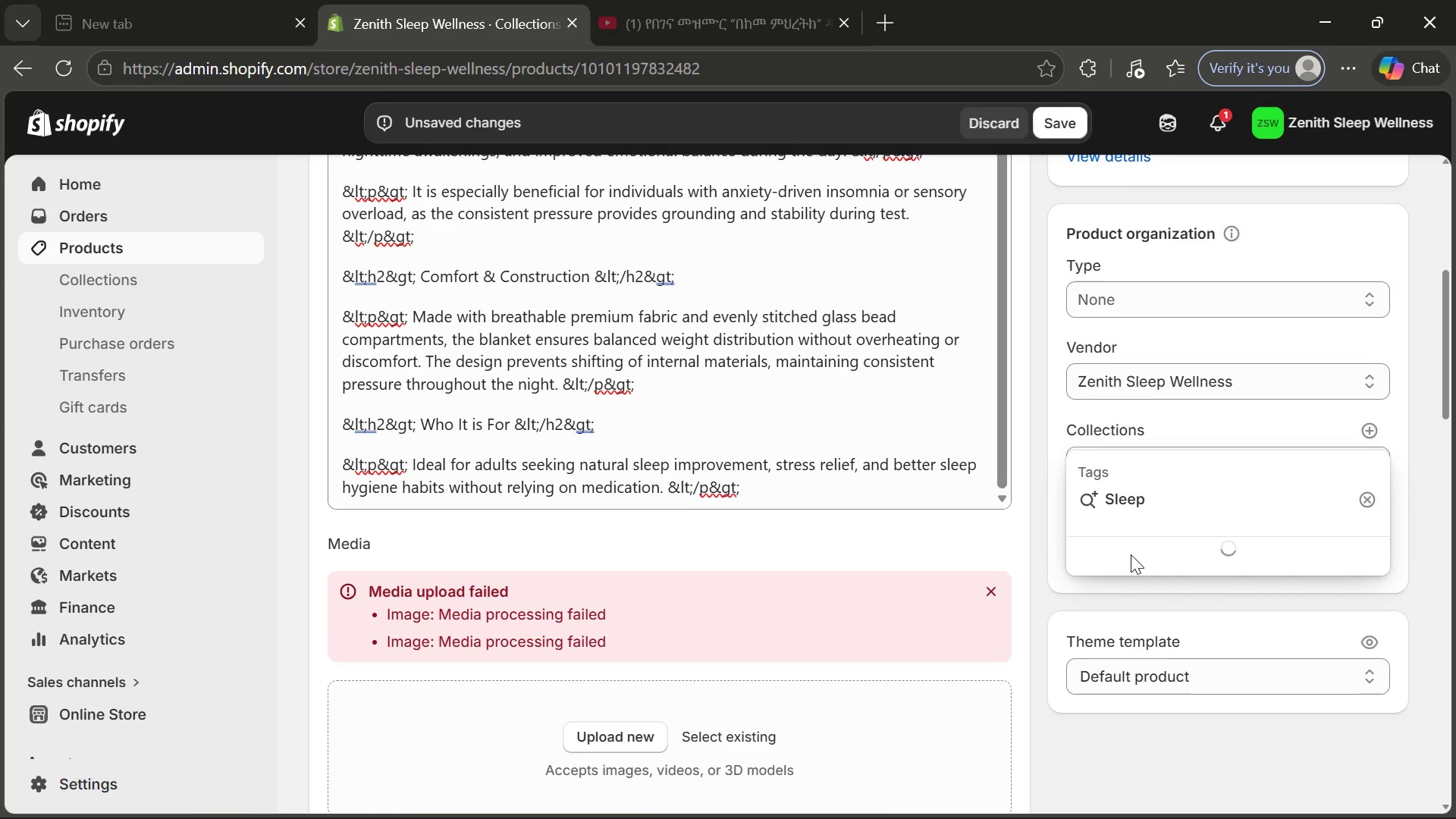 
left_click([1131, 554])
 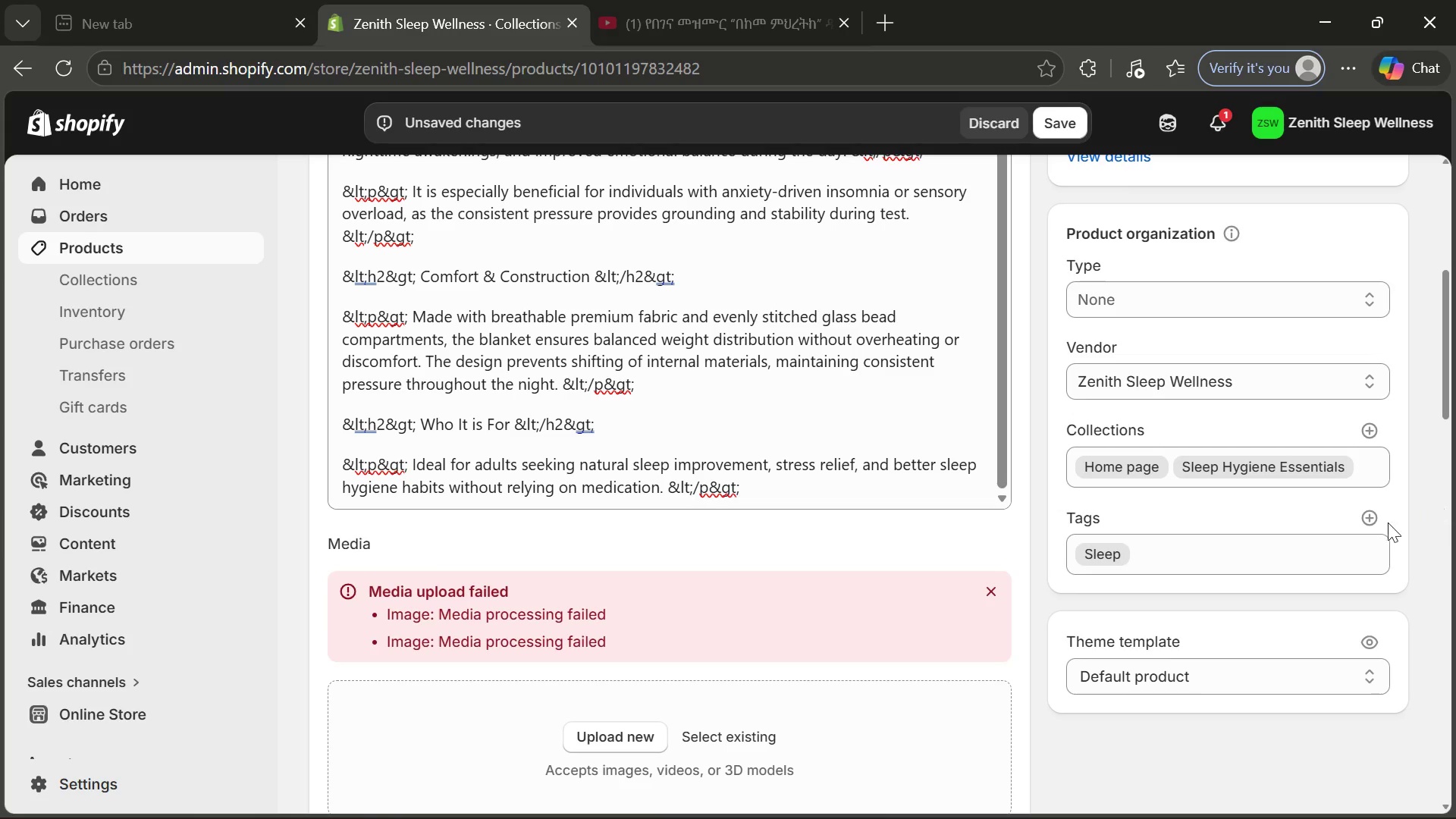 
left_click([1377, 523])
 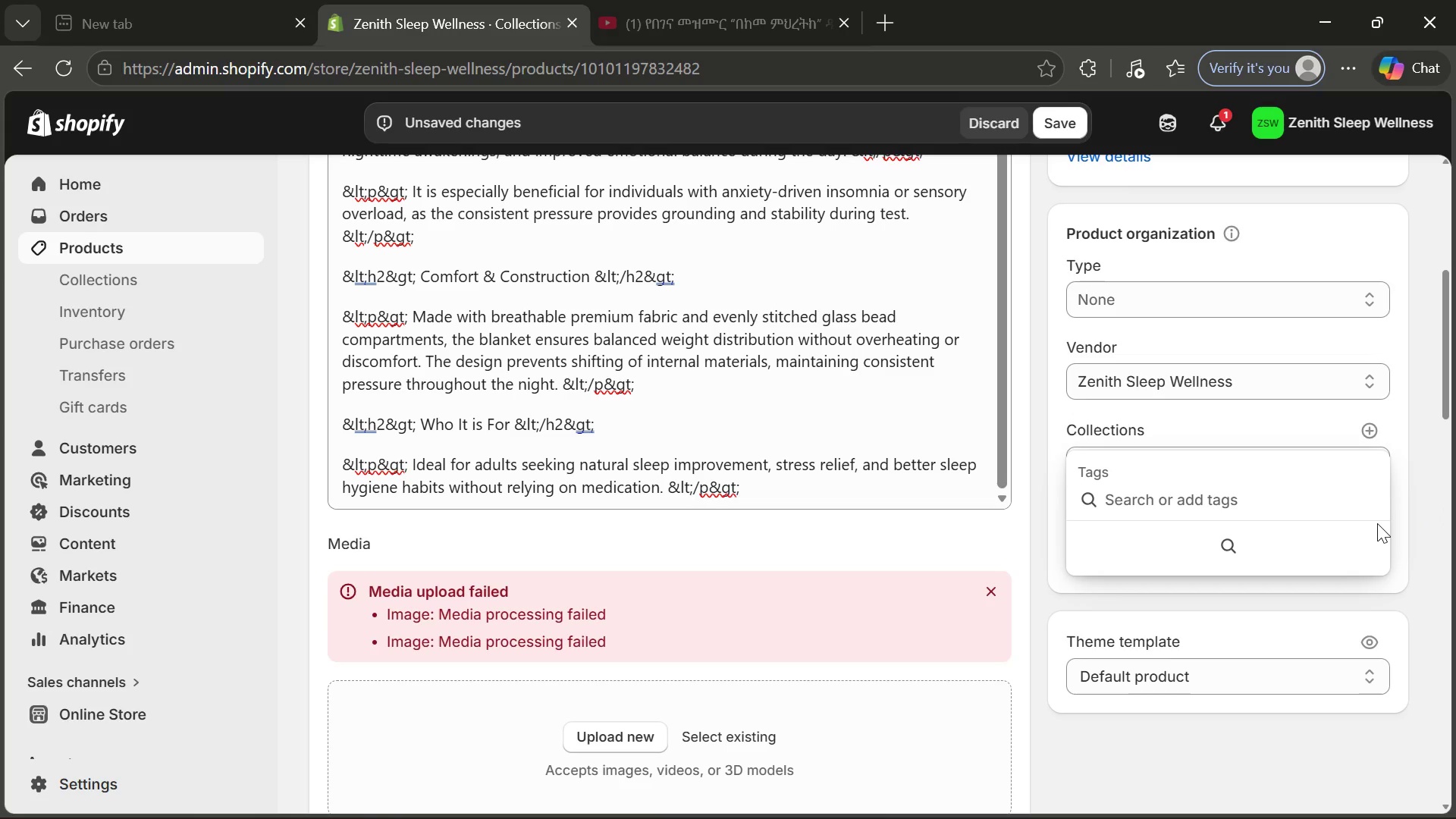 
type(weighted blanket)
 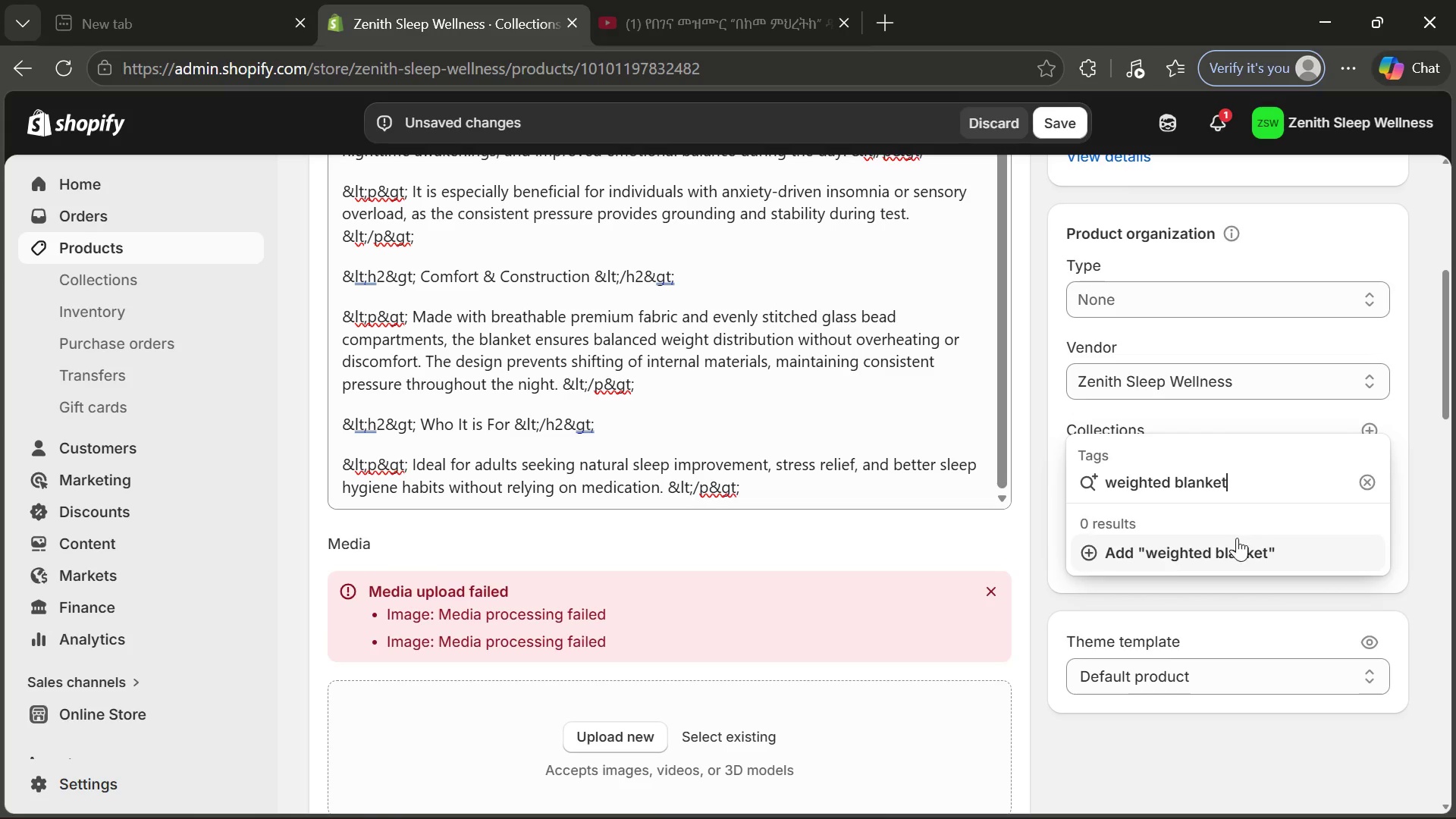 
left_click([1237, 554])
 